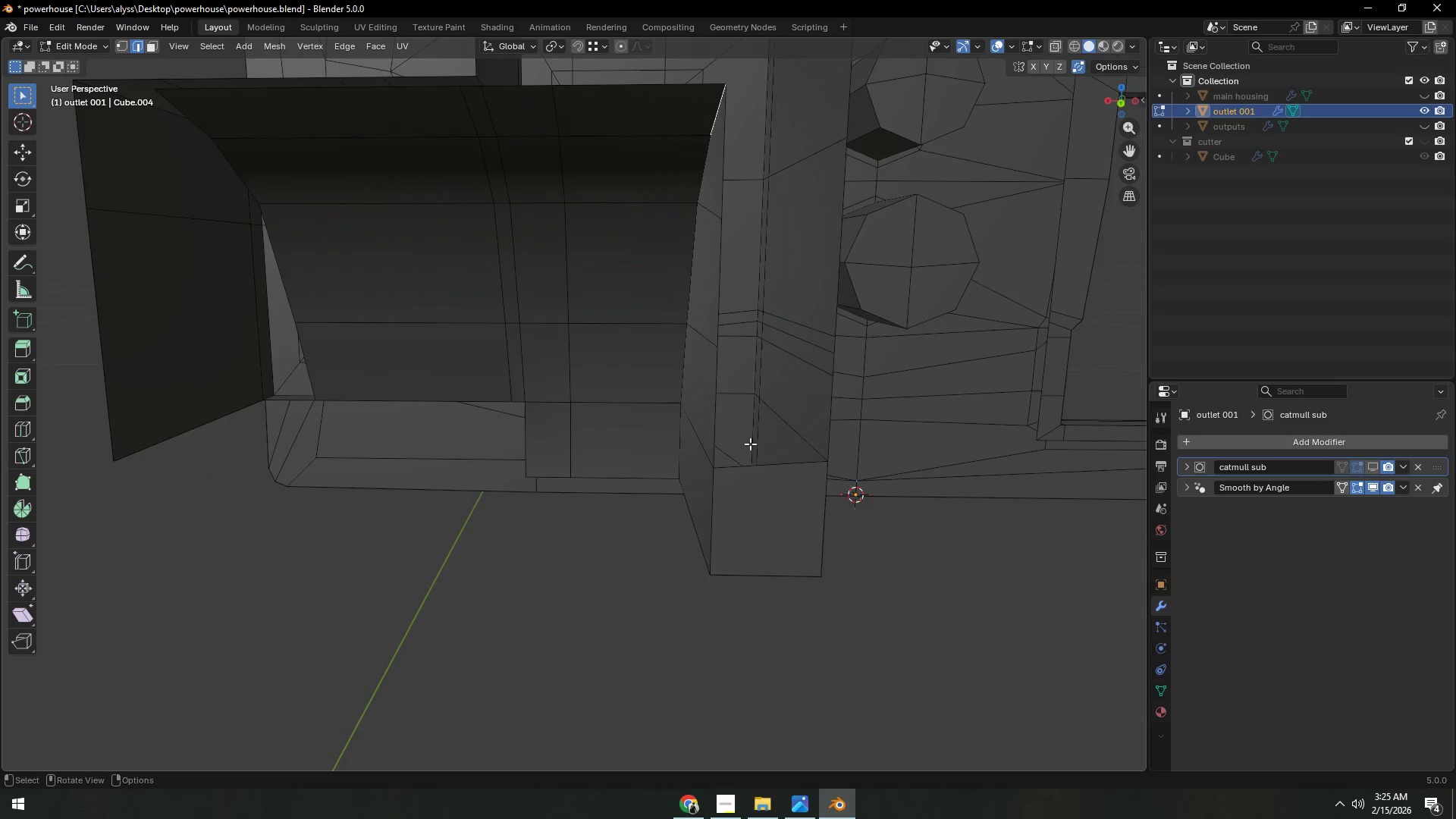 
left_click([758, 472])
 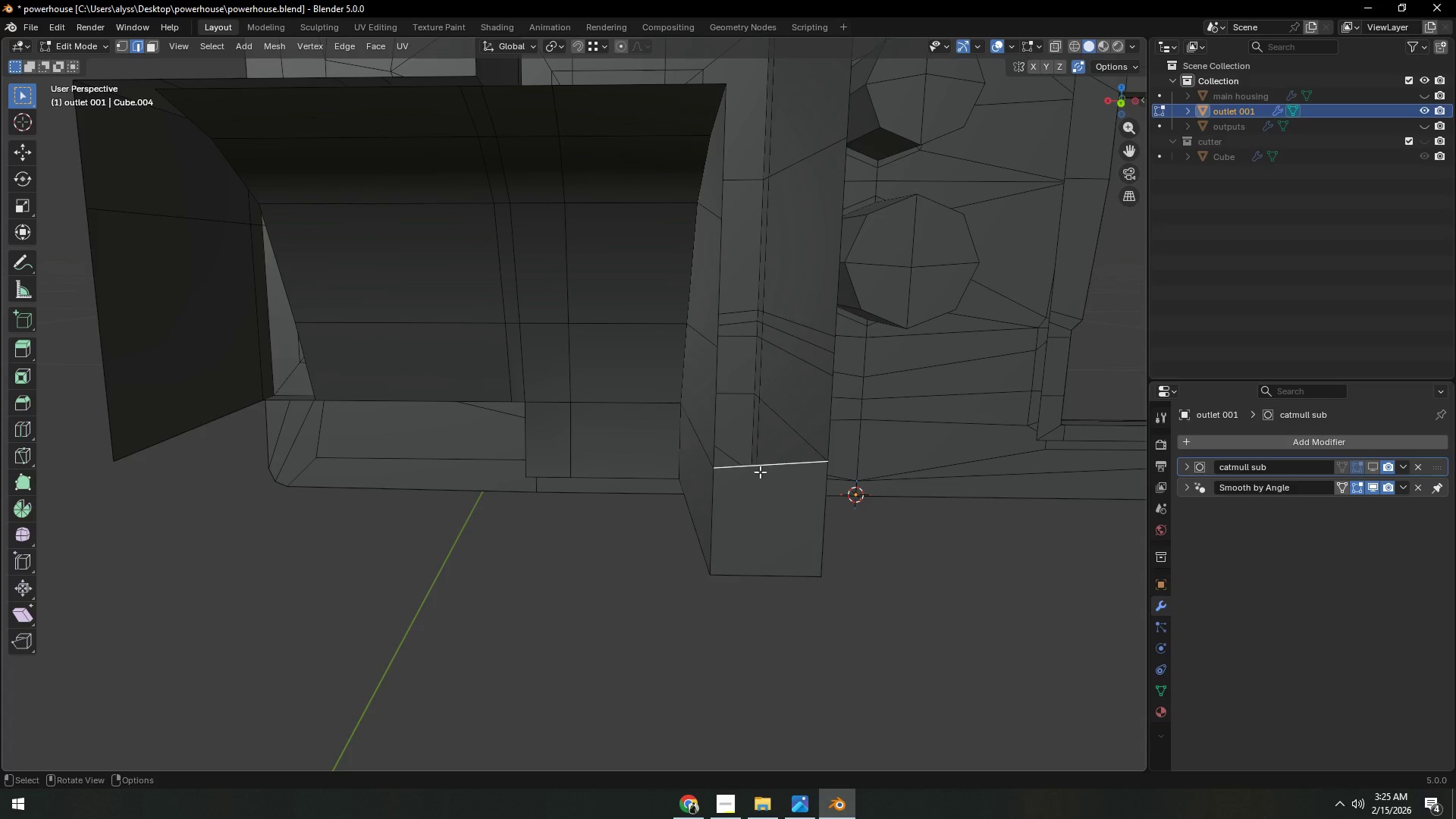 
key(F)
 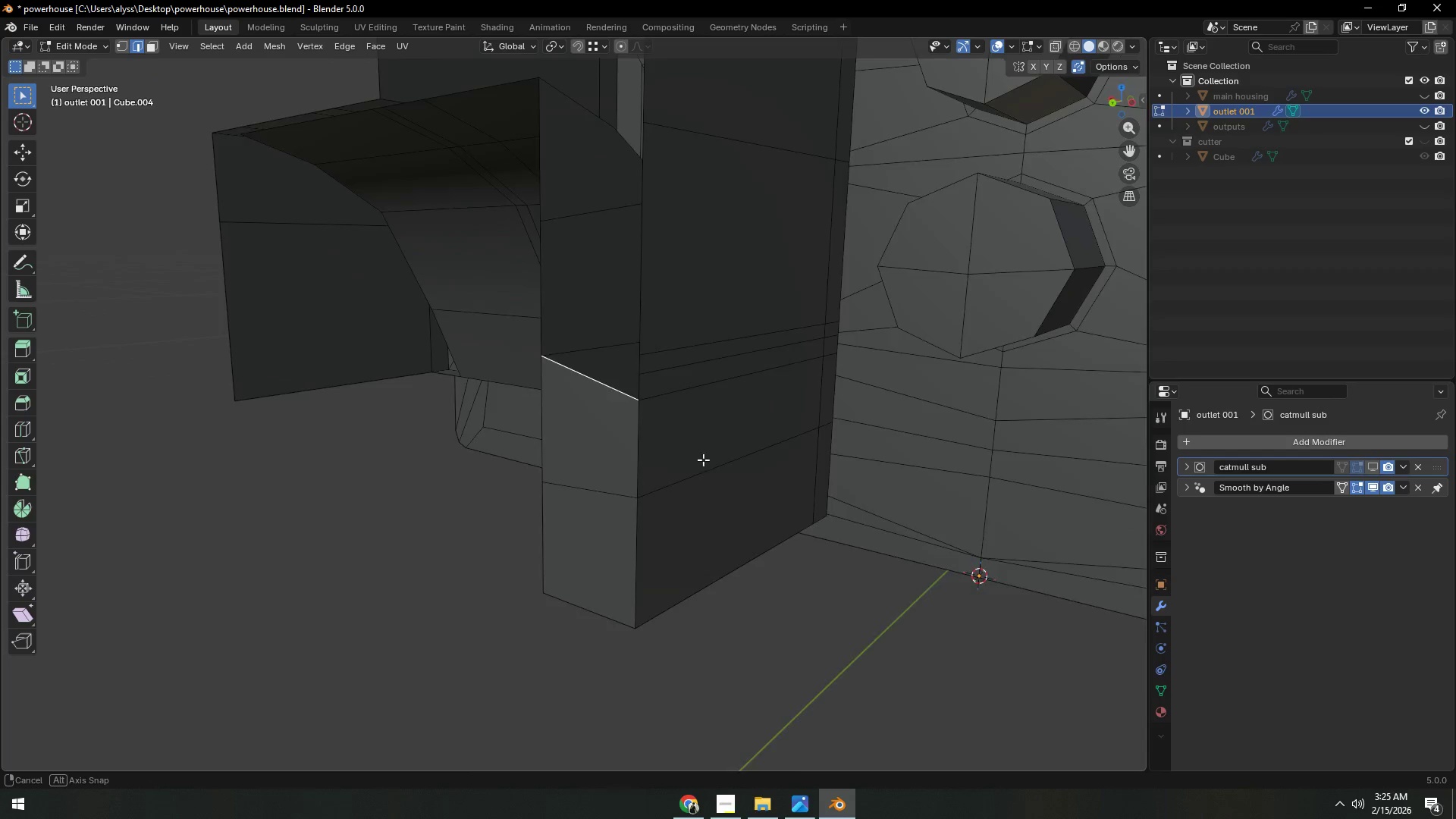 
hold_key(key=ShiftLeft, duration=0.41)
 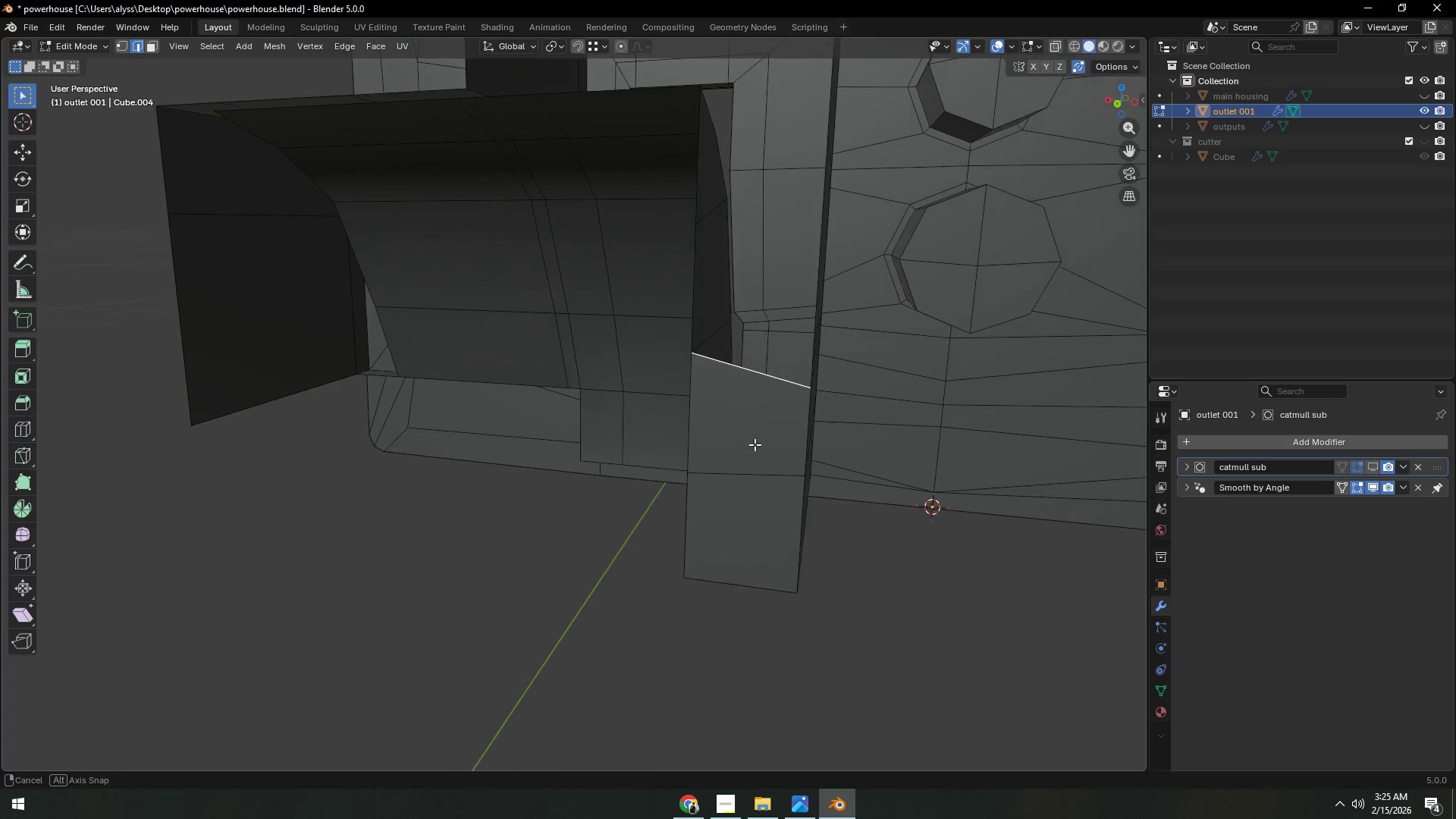 
key(1)
 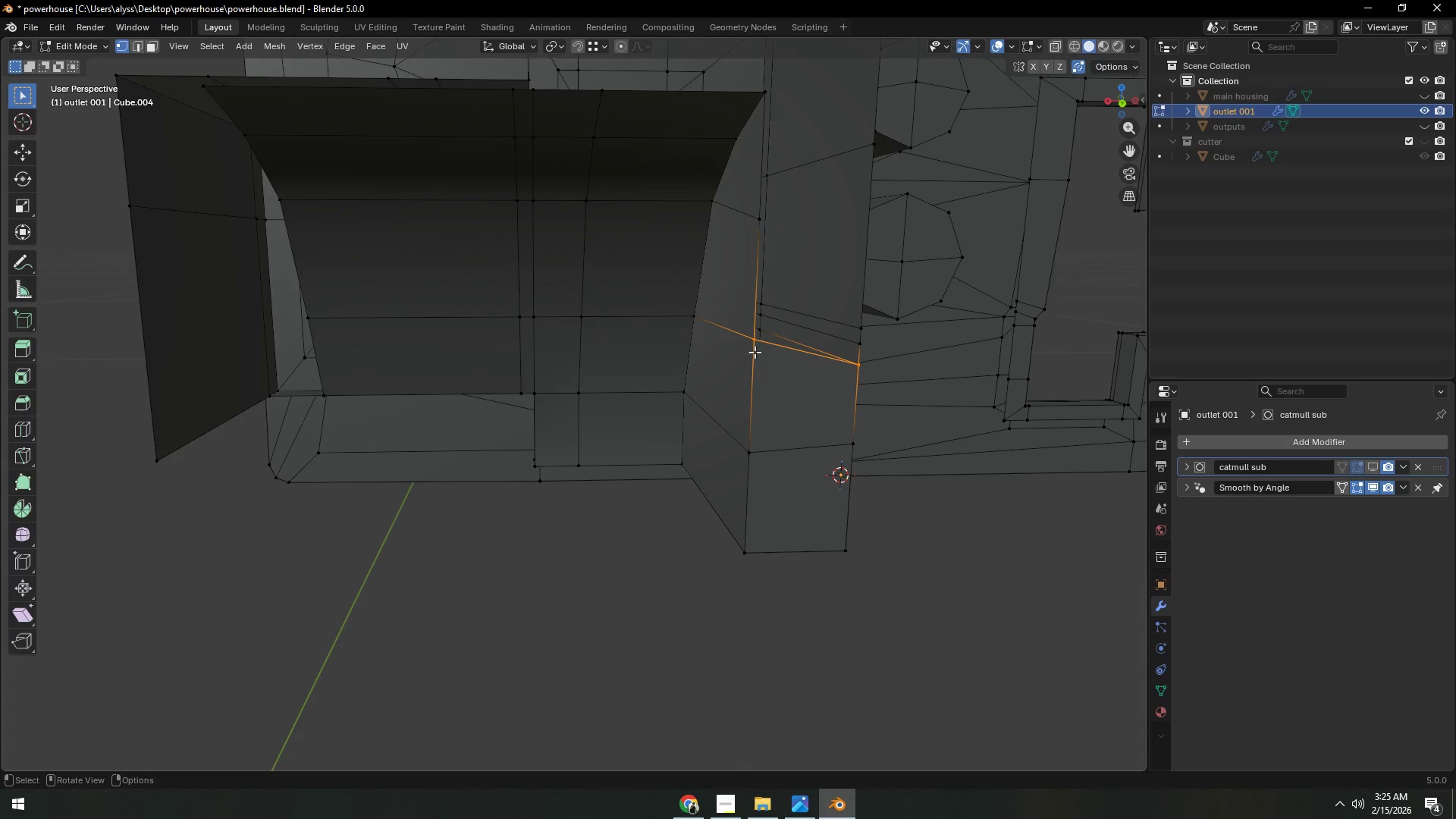 
left_click([755, 347])
 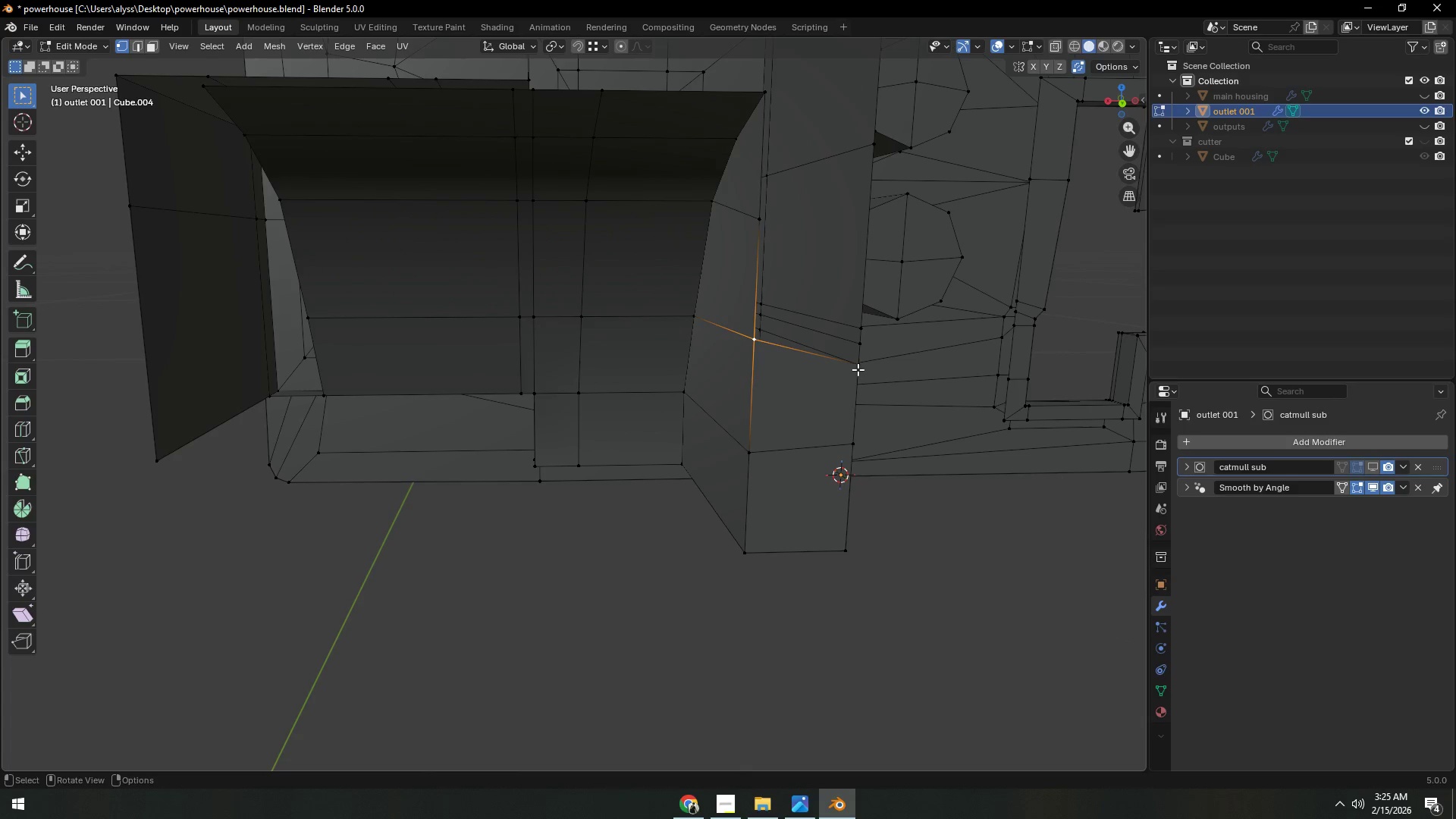 
type(gz)
 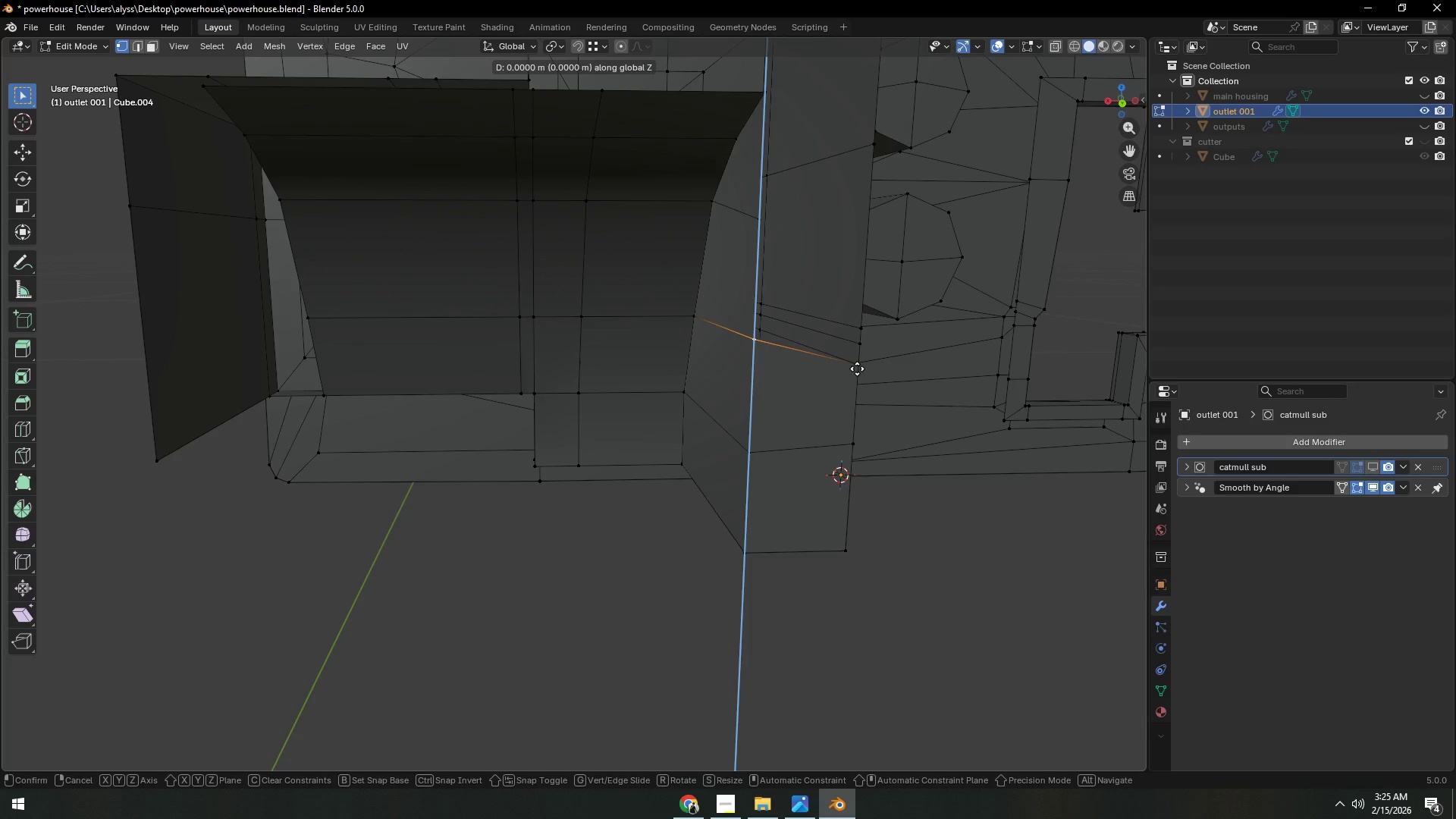 
key(Control+ControlLeft)
 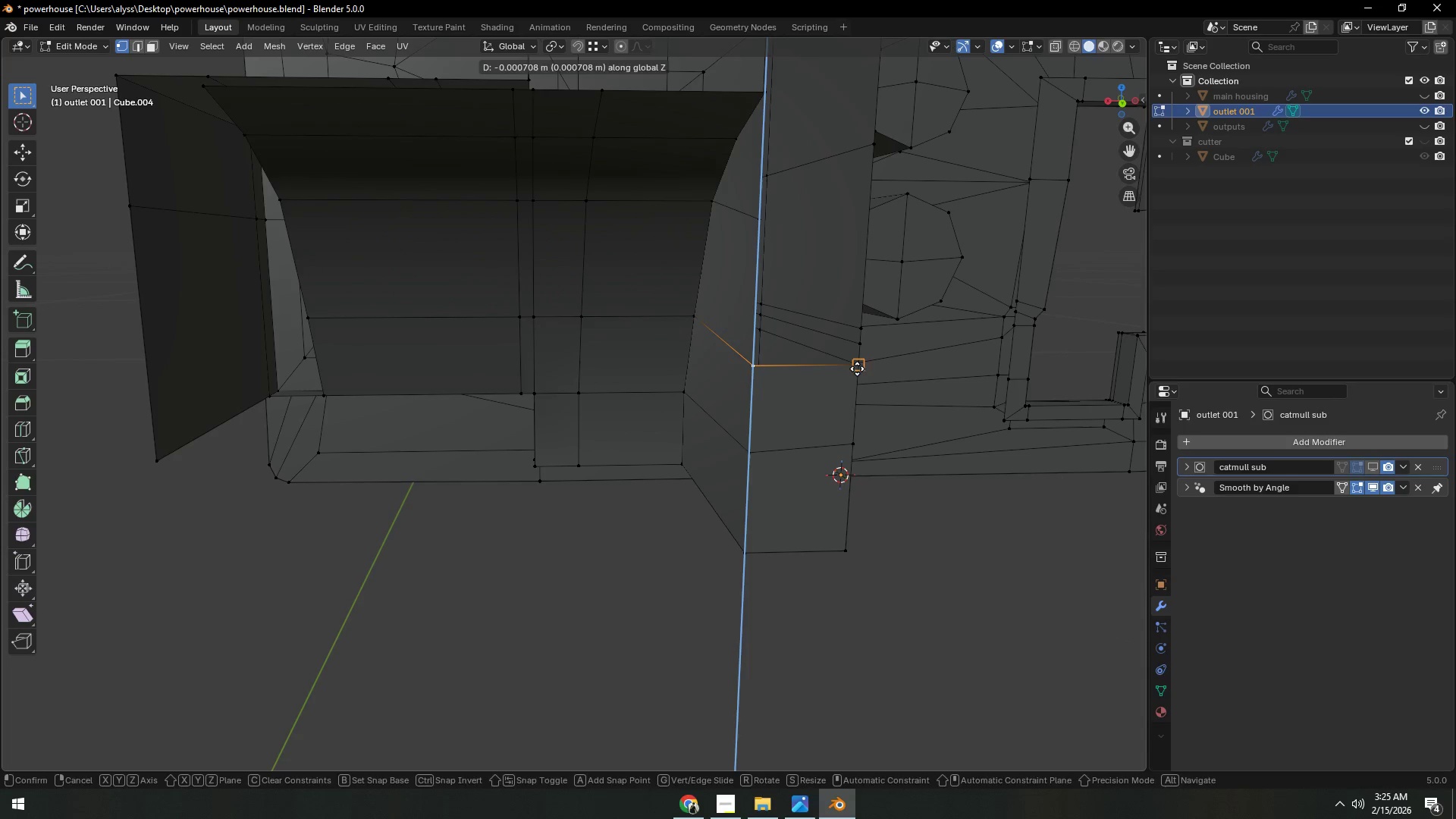 
left_click([857, 369])
 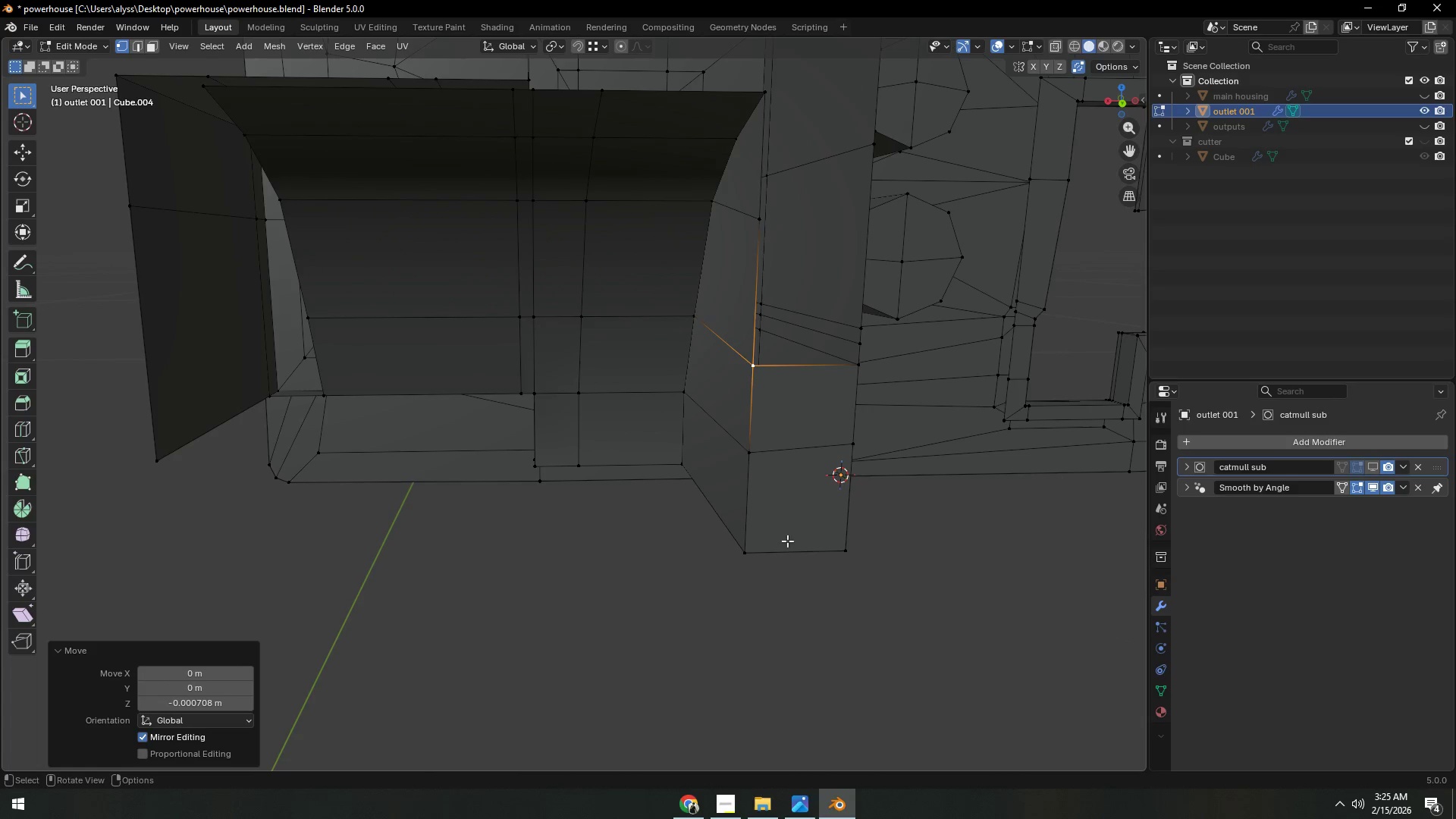 
left_click([620, 555])
 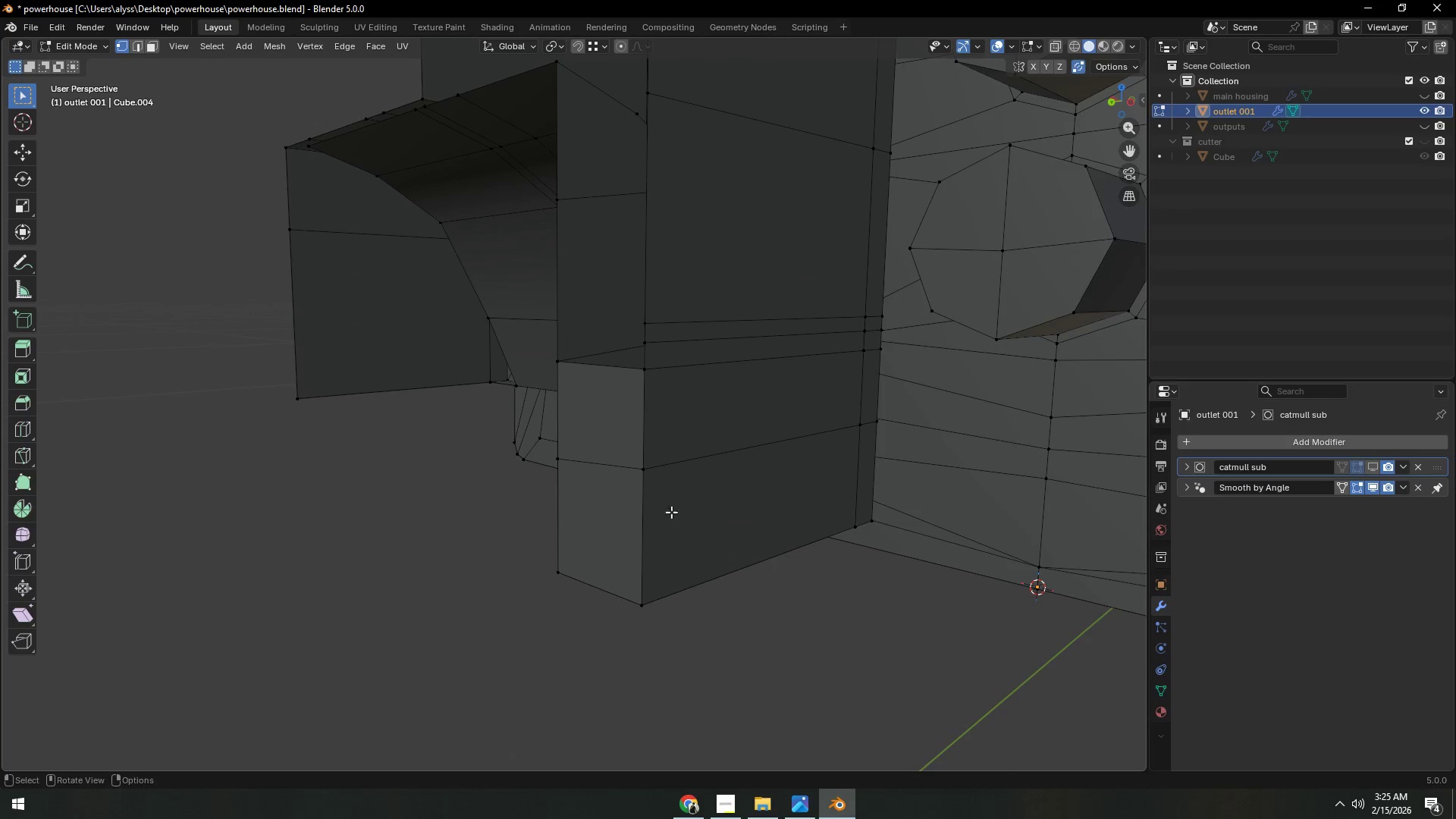 
hold_key(key=ShiftLeft, duration=0.59)
 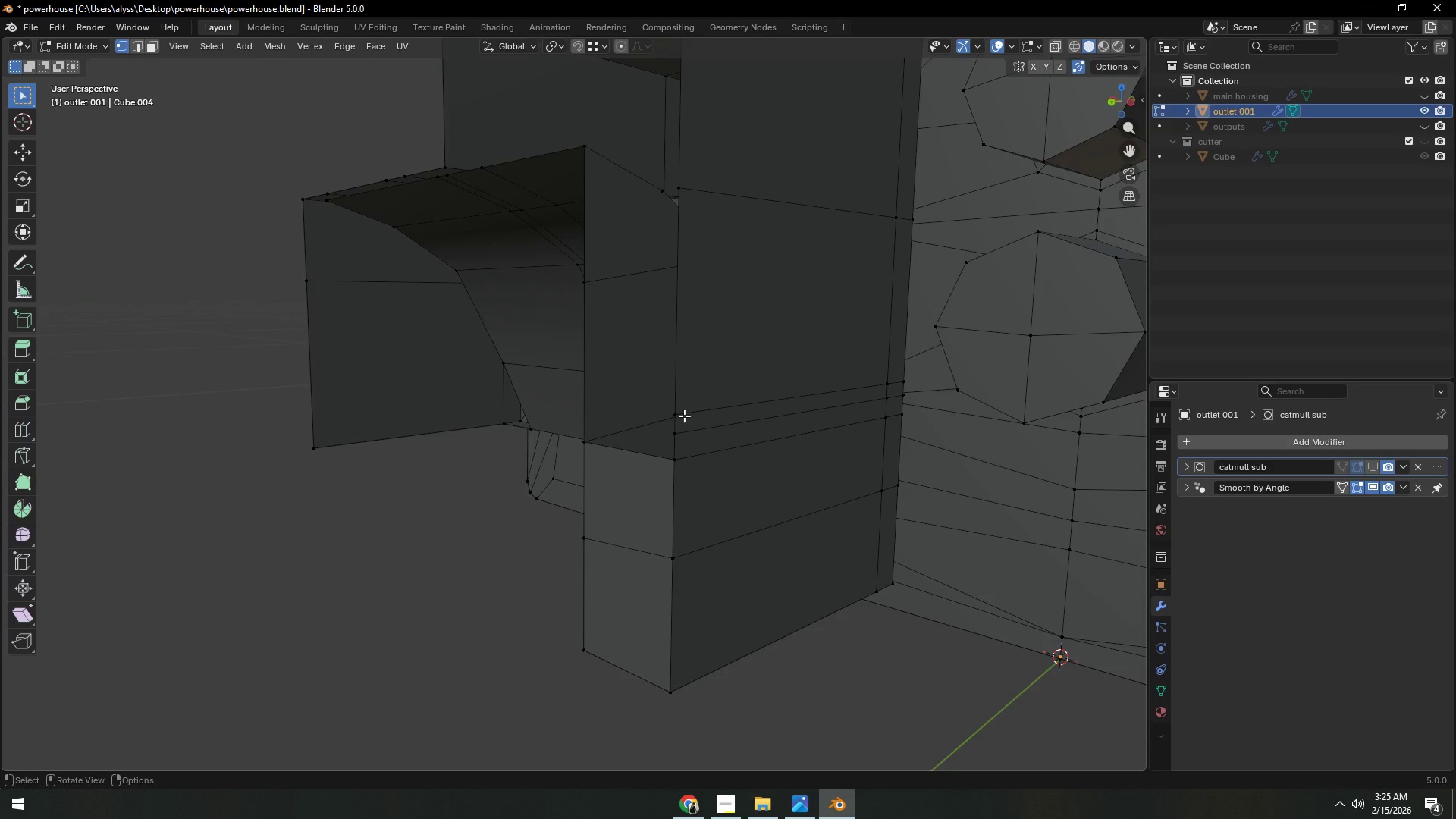 
left_click([684, 416])
 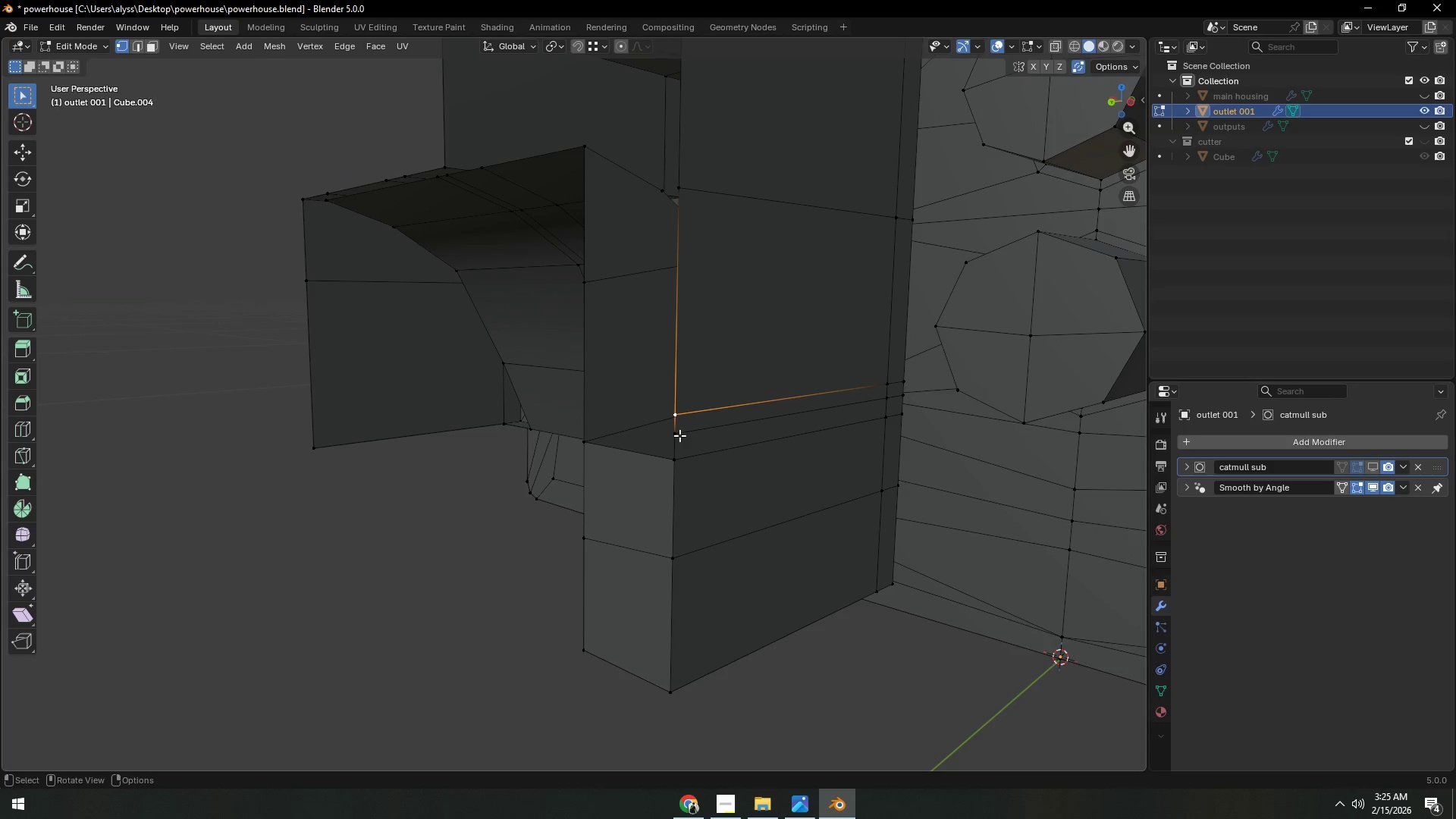 
key(2)
 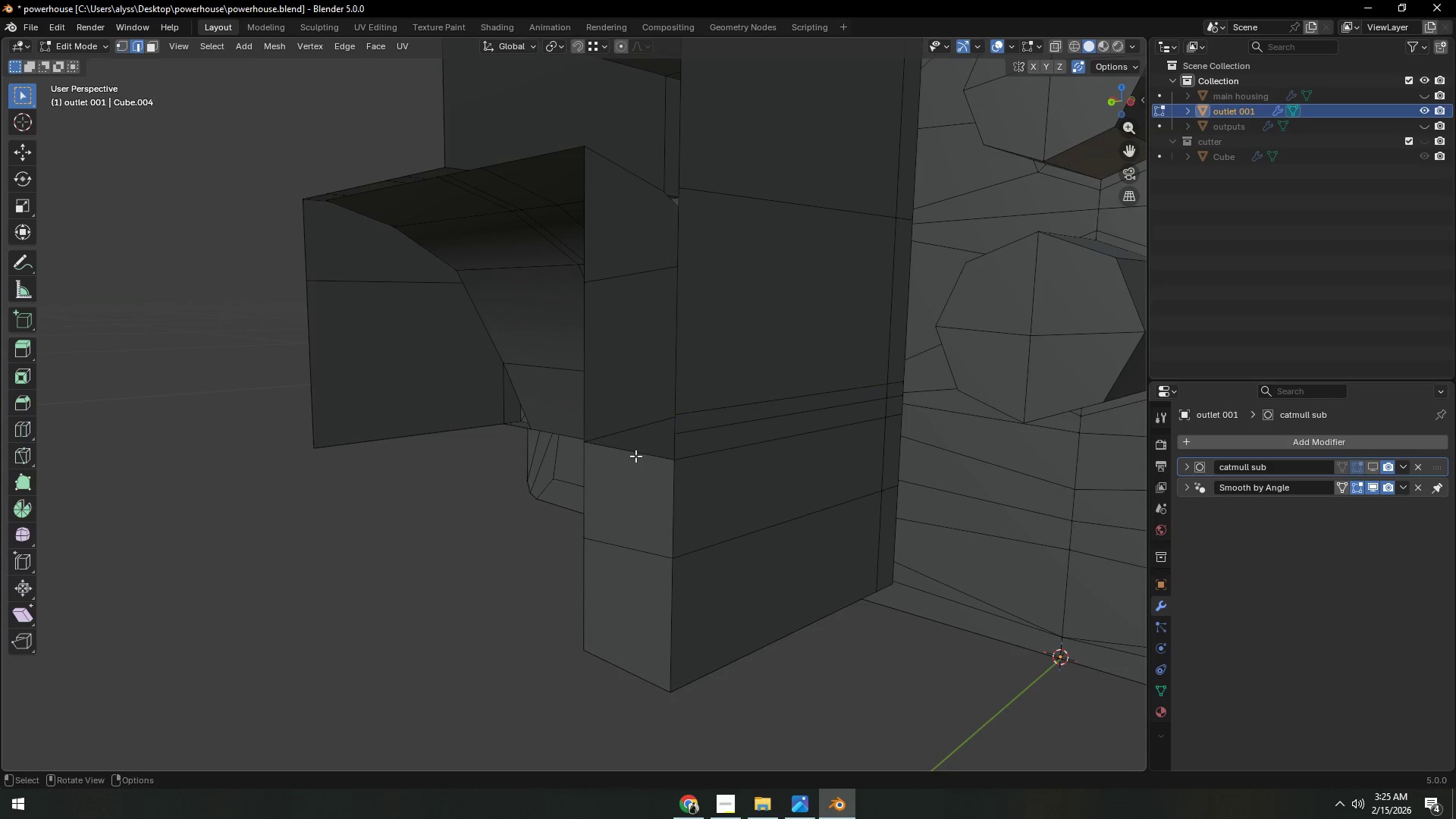 
left_click([635, 456])
 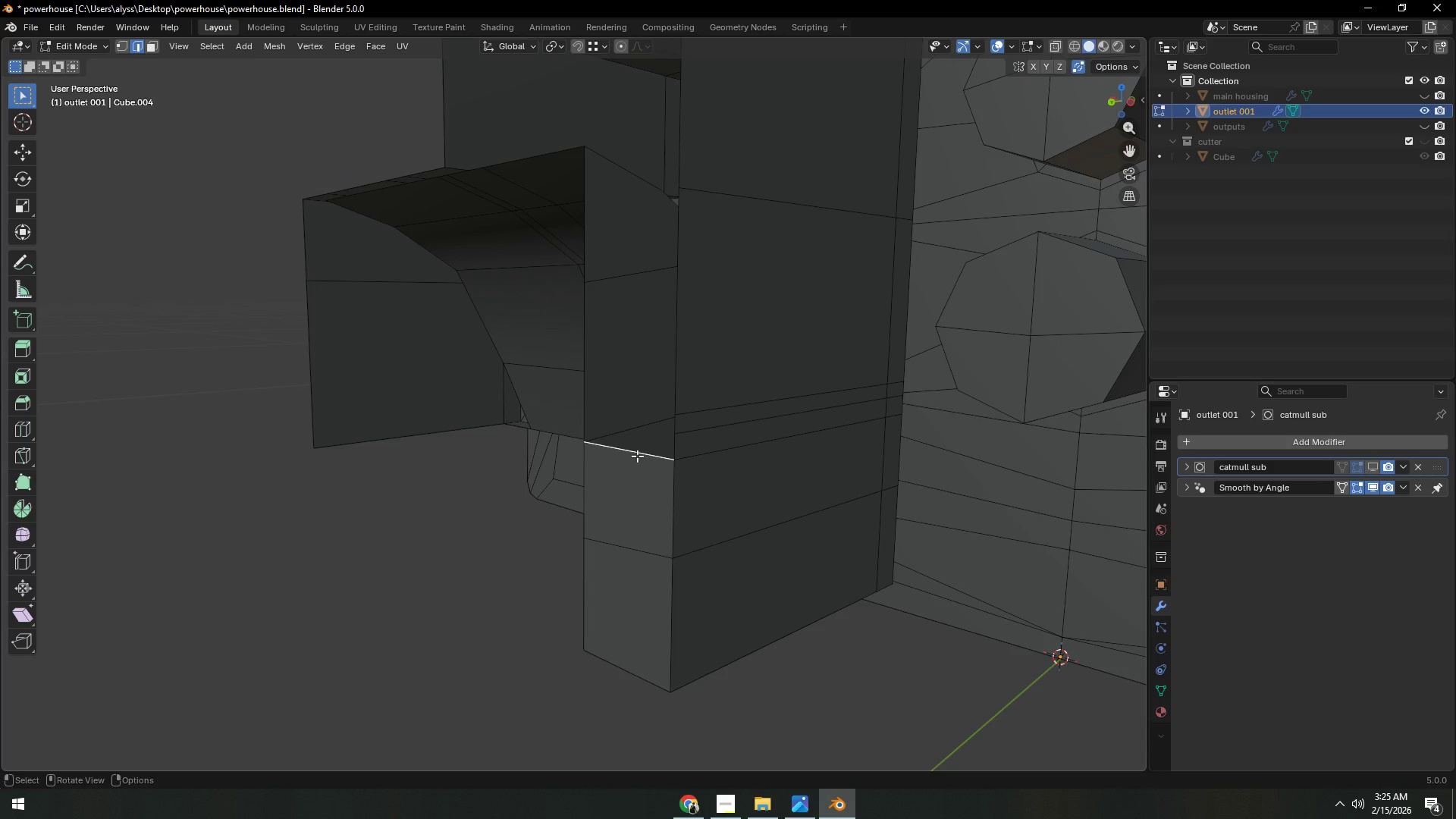 
key(F)
 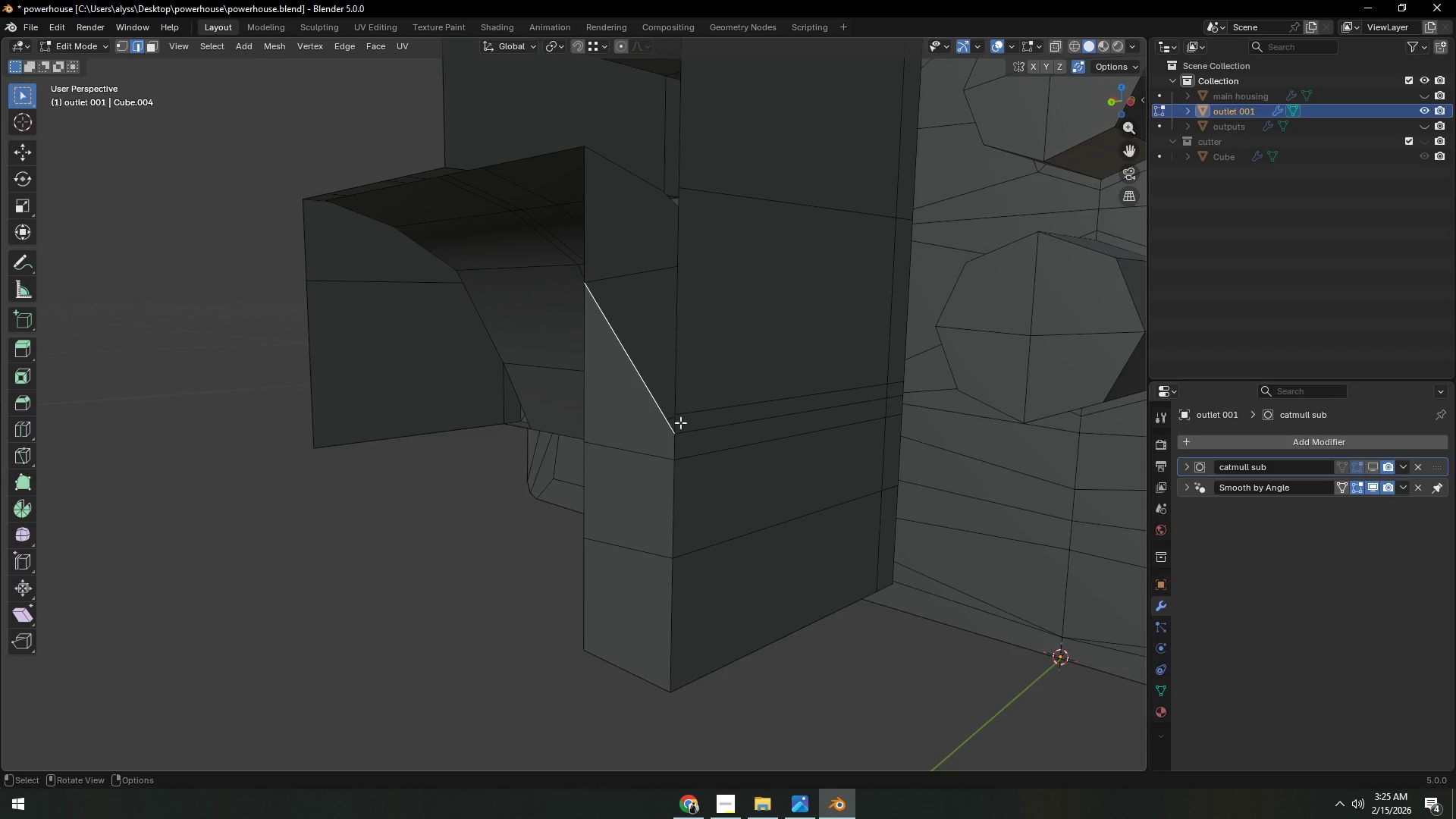 
left_click([686, 414])
 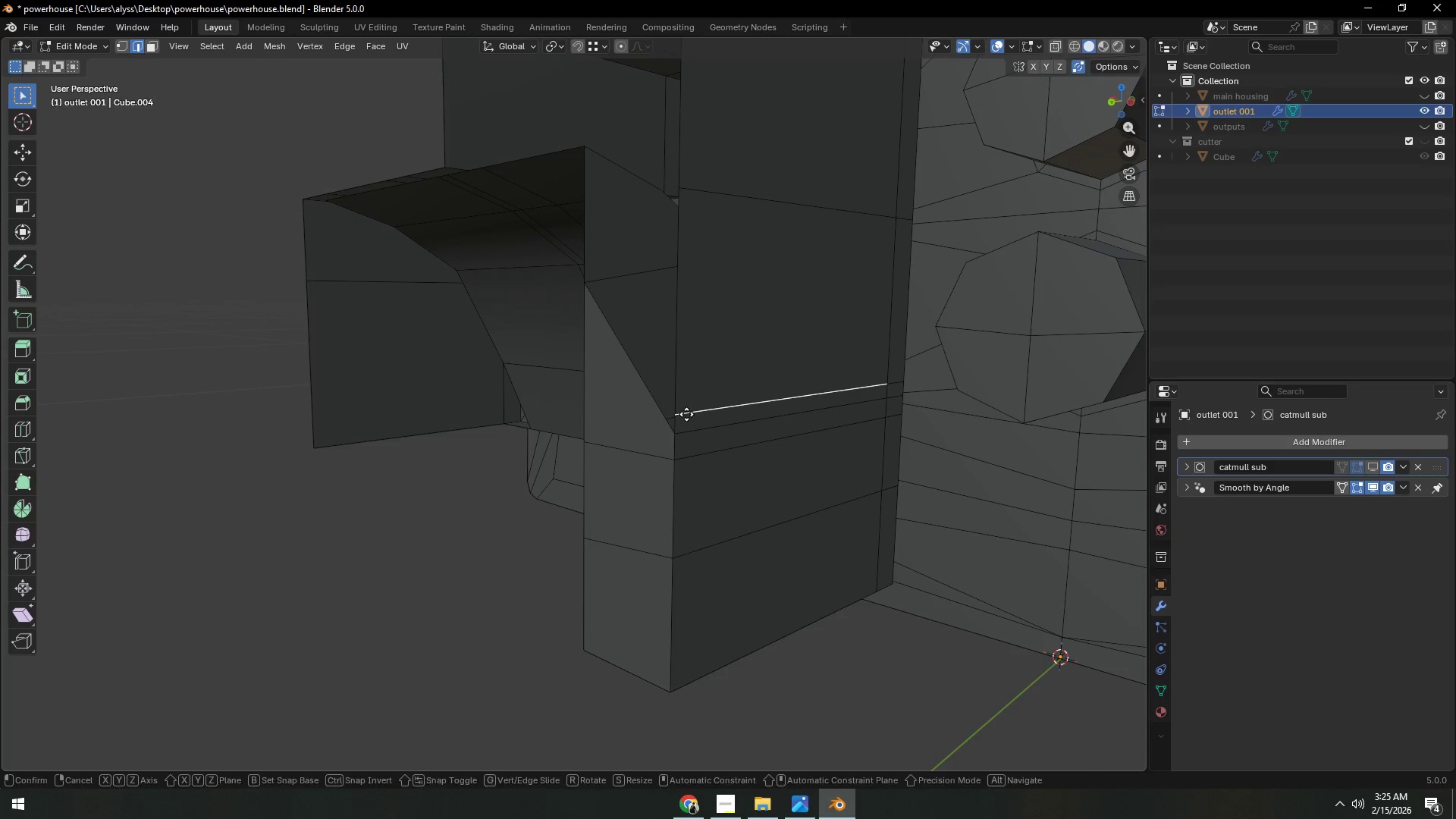 
type(gz1)
 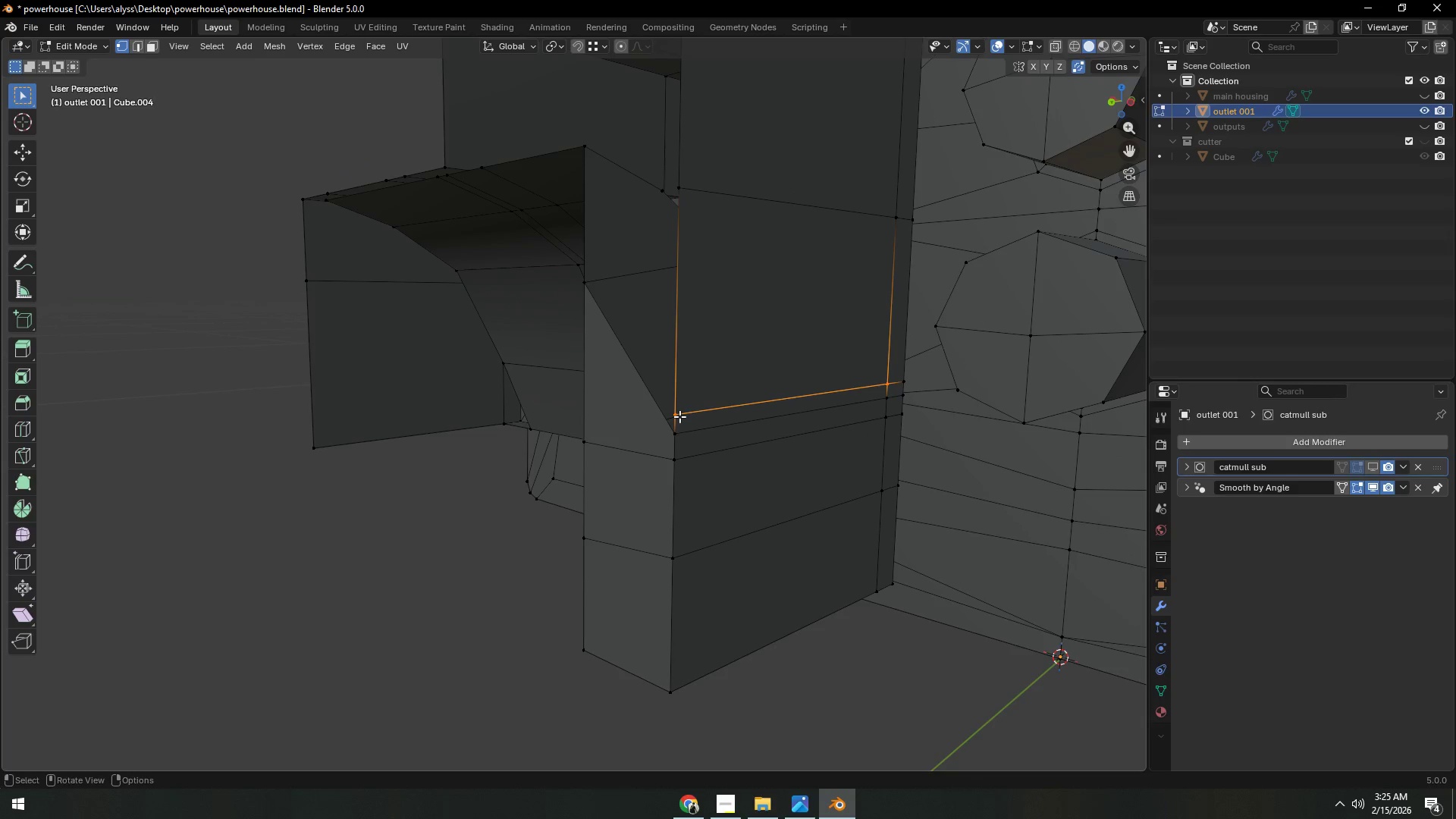 
left_click([679, 416])
 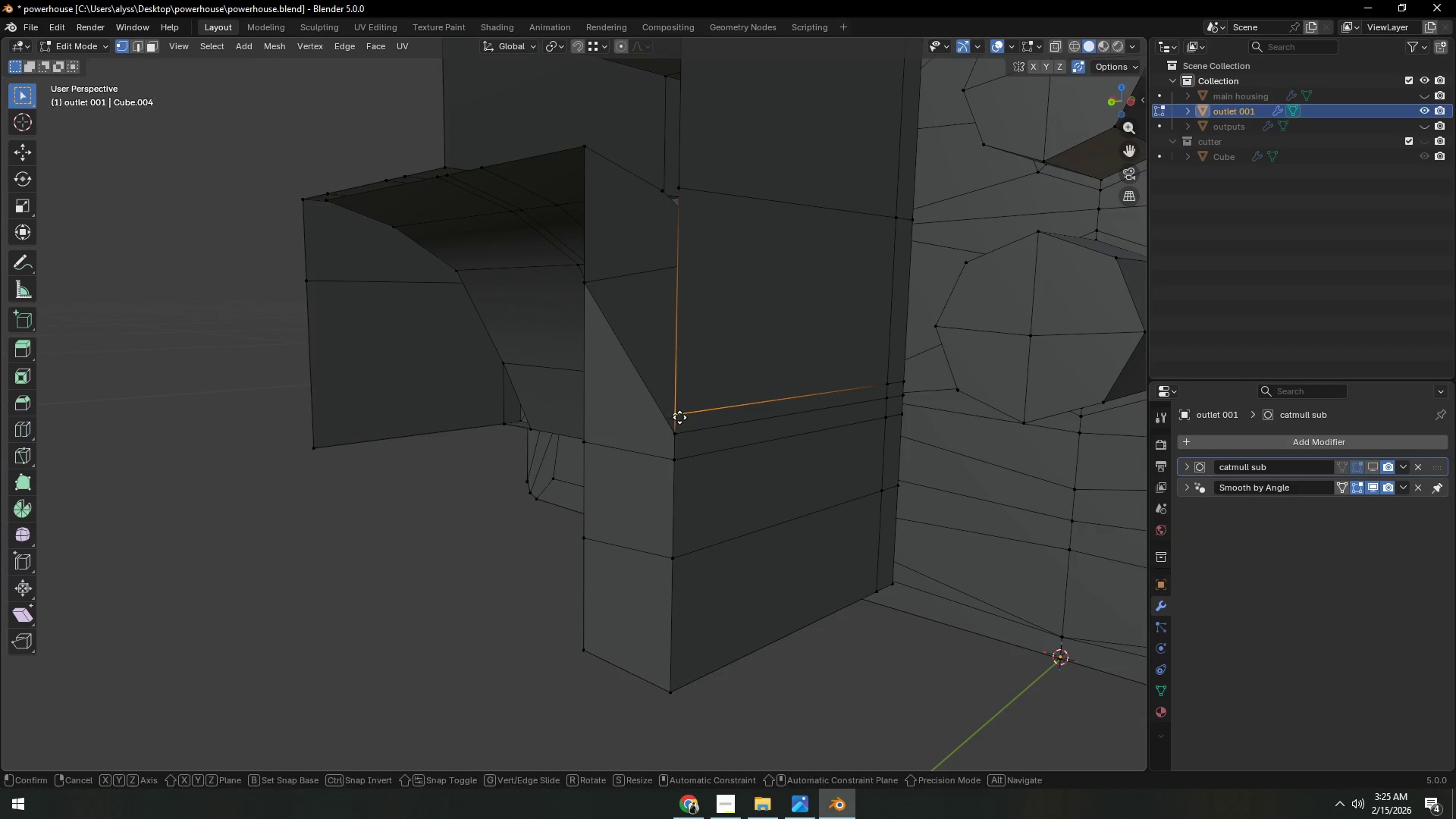 
type(gz)
 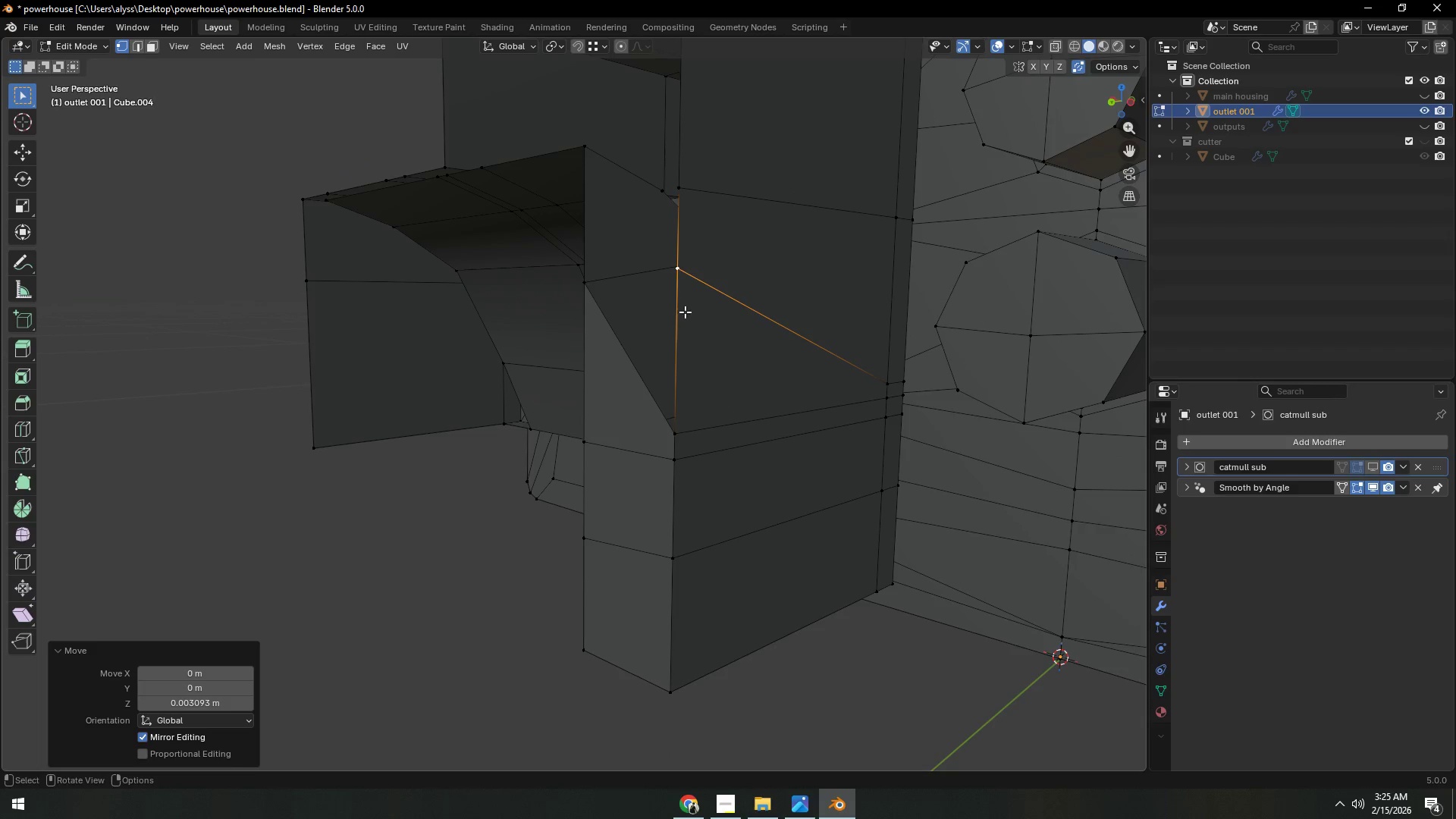 
double_click([671, 430])
 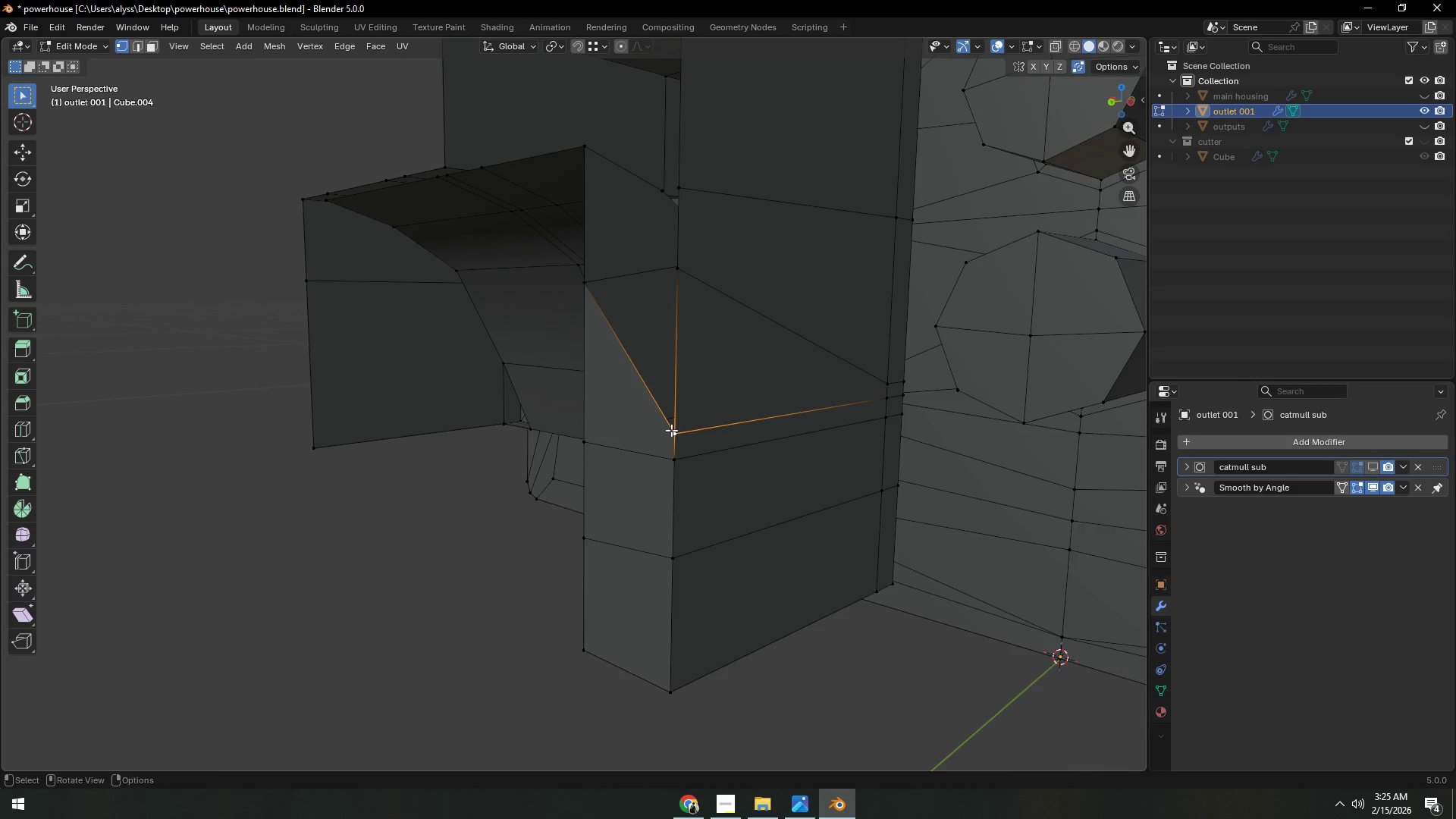 
type(gz)
 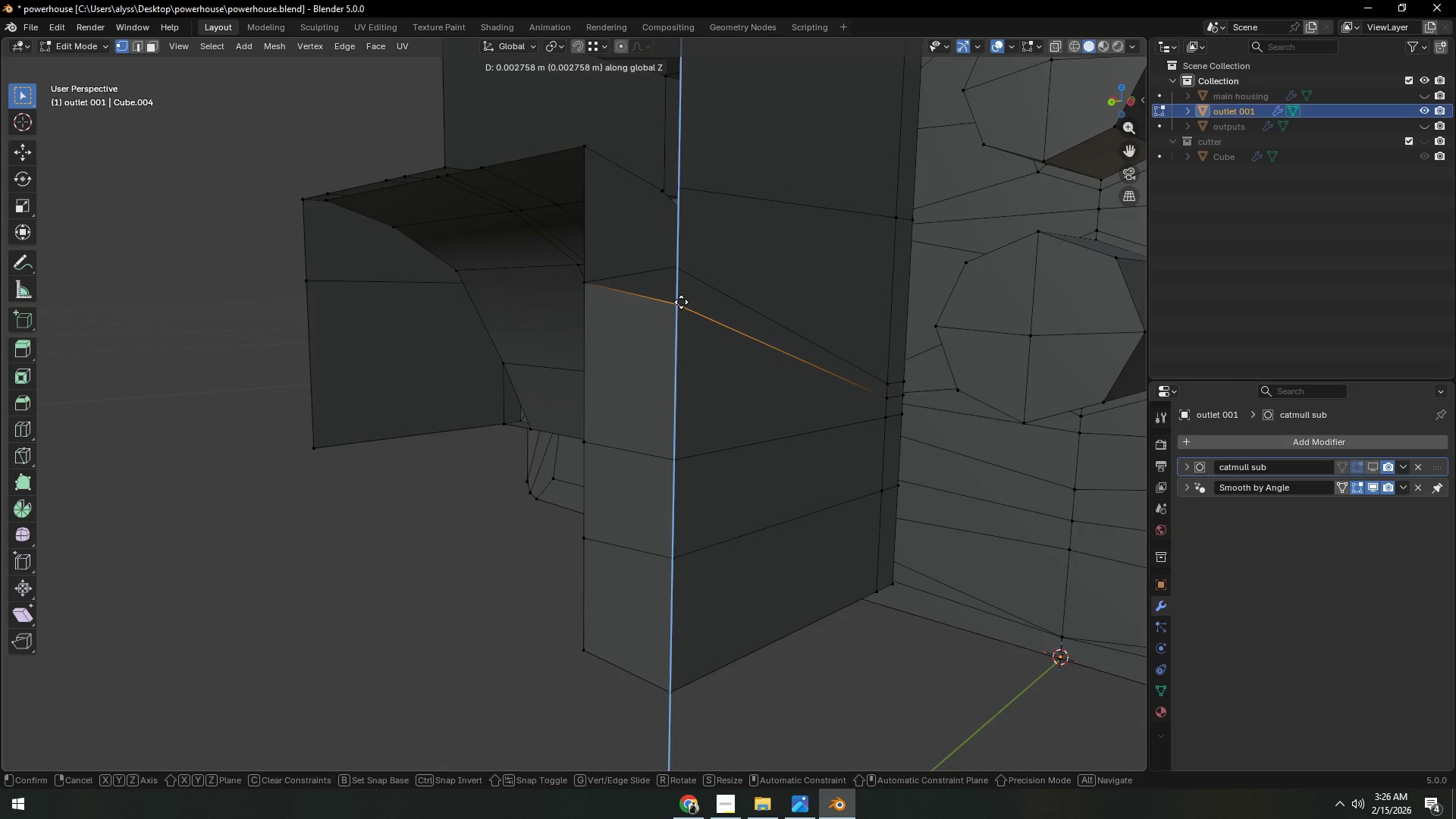 
left_click([681, 300])
 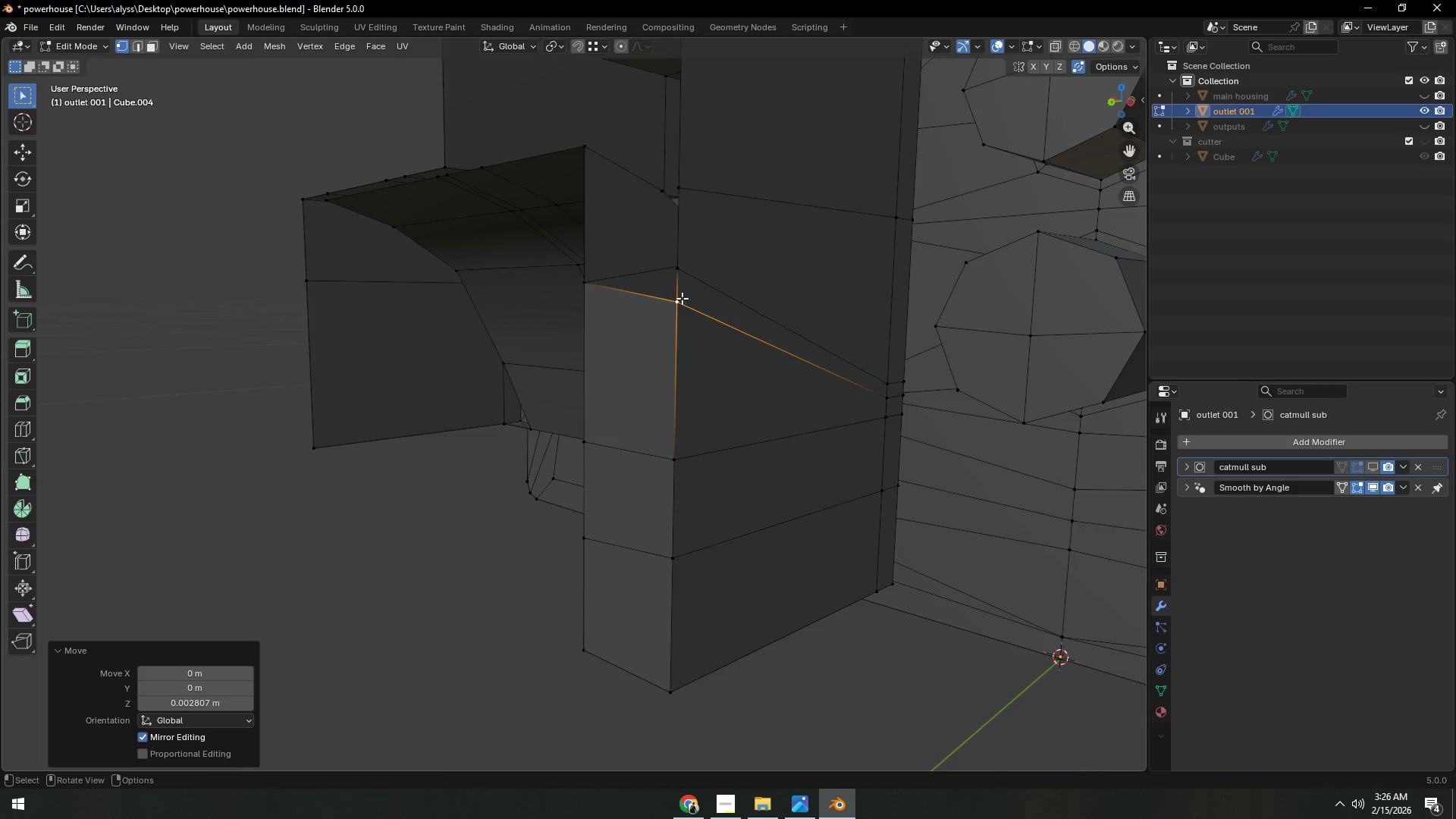 
hold_key(key=ShiftLeft, duration=0.48)
 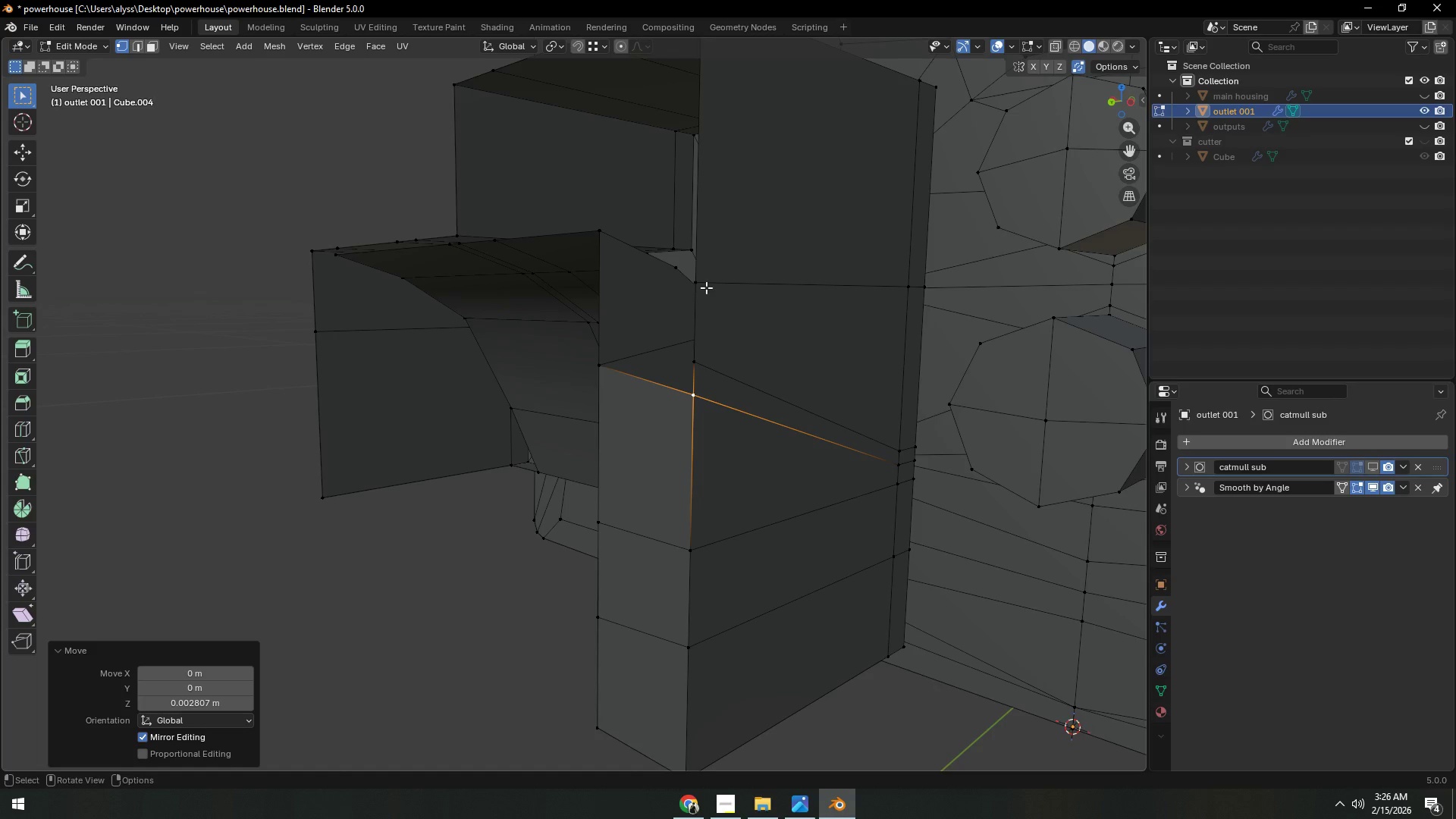 
left_click([705, 284])
 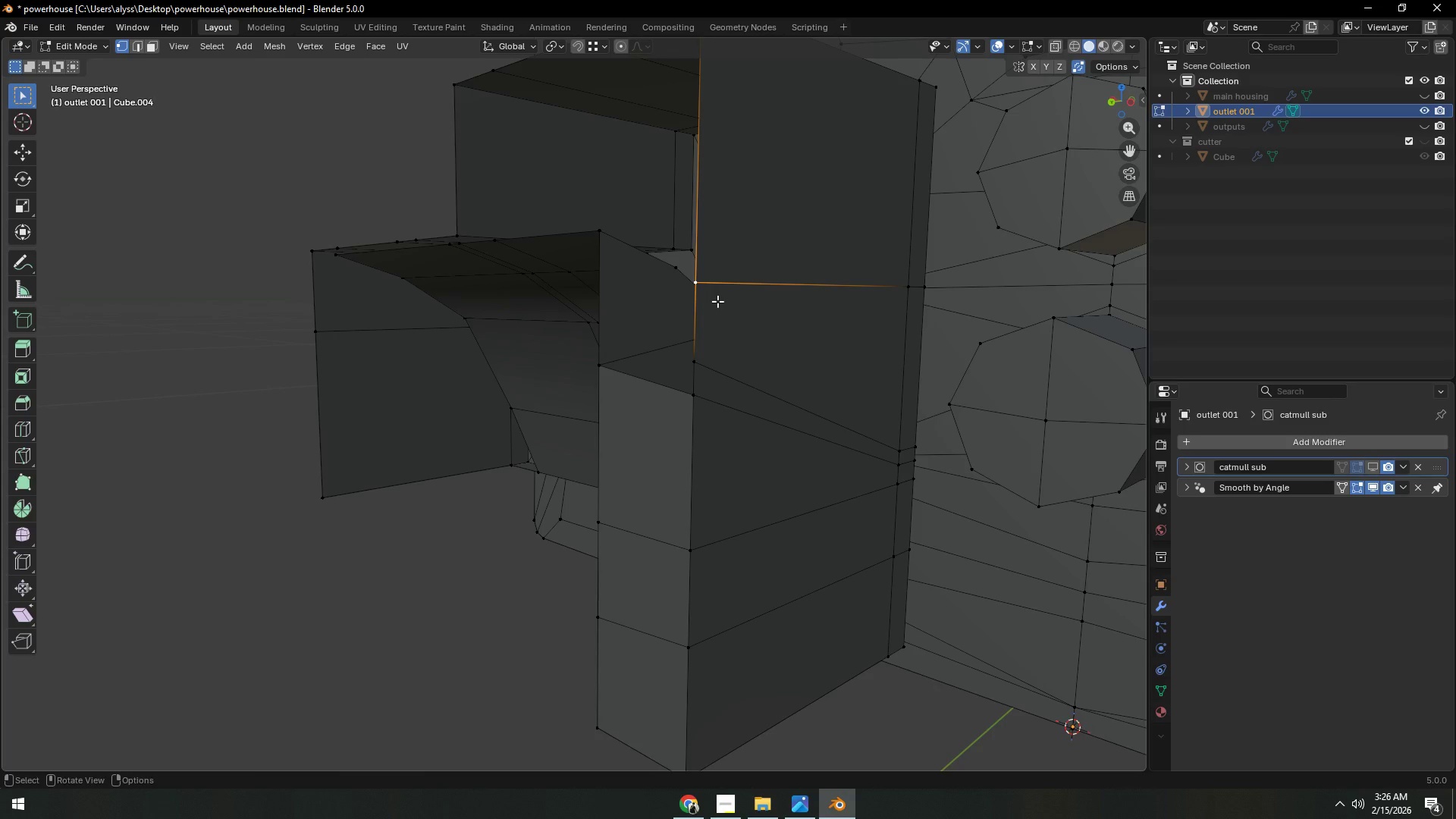 
type(gz)
 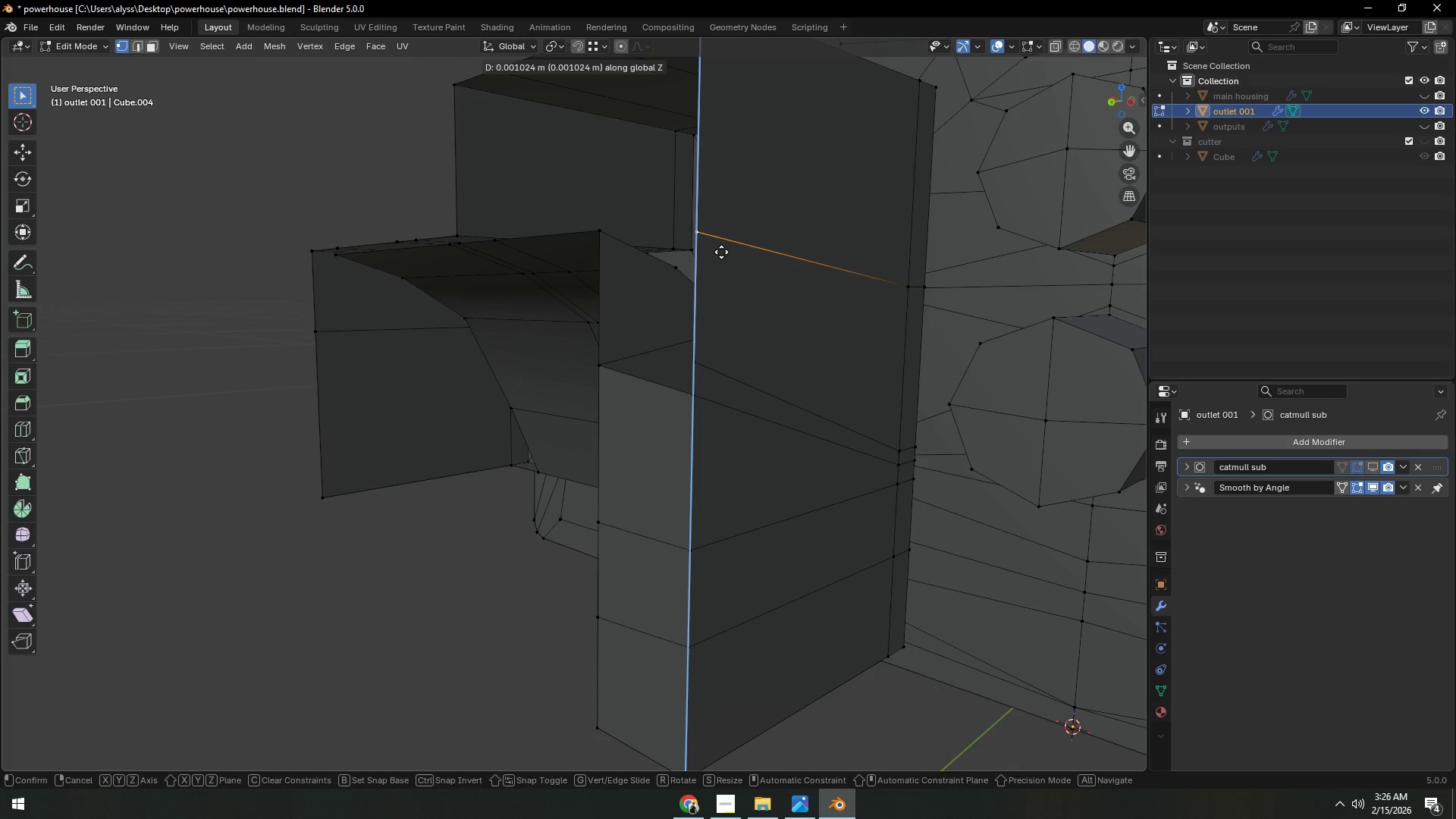 
left_click([721, 251])
 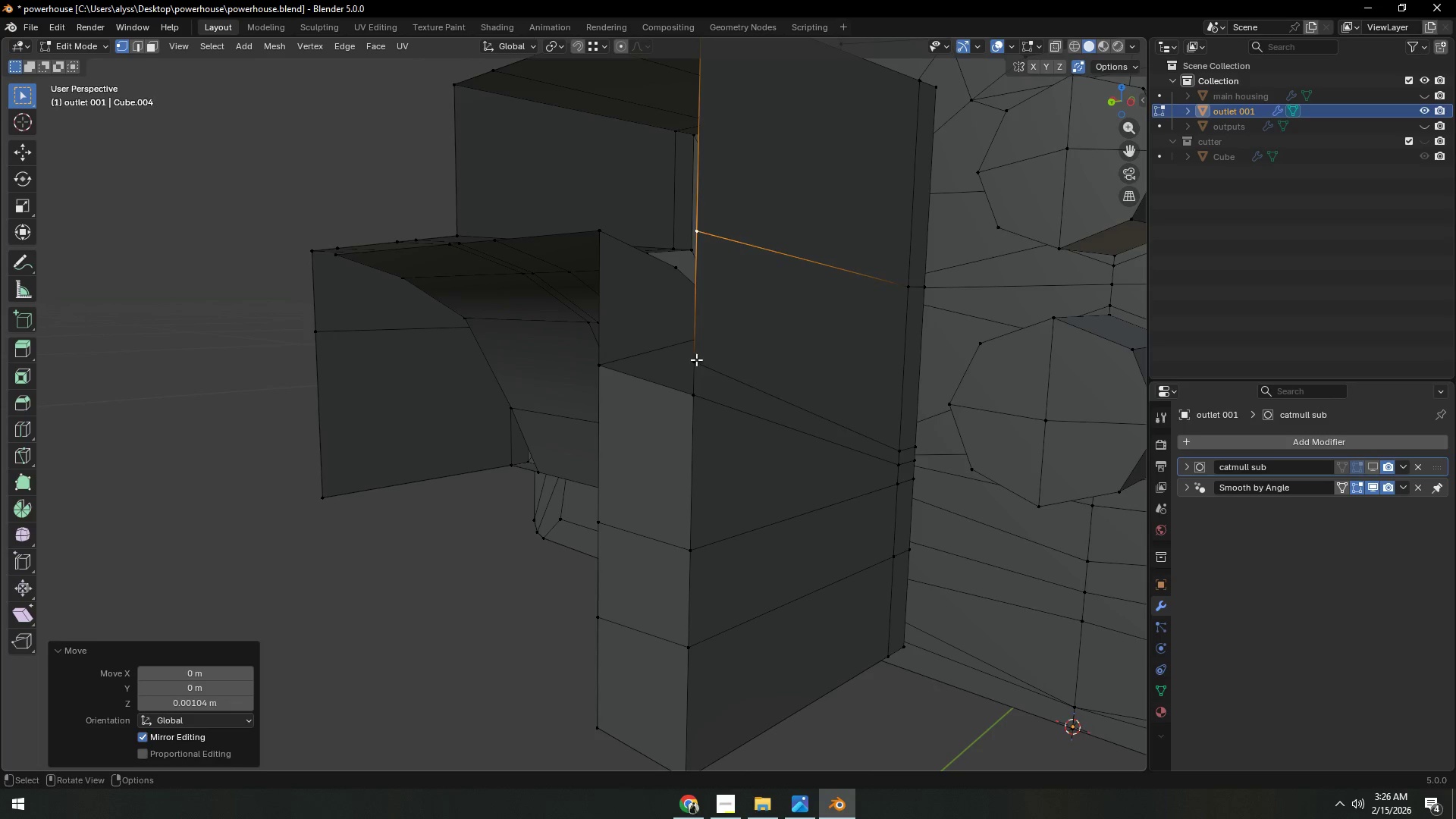 
left_click([695, 363])
 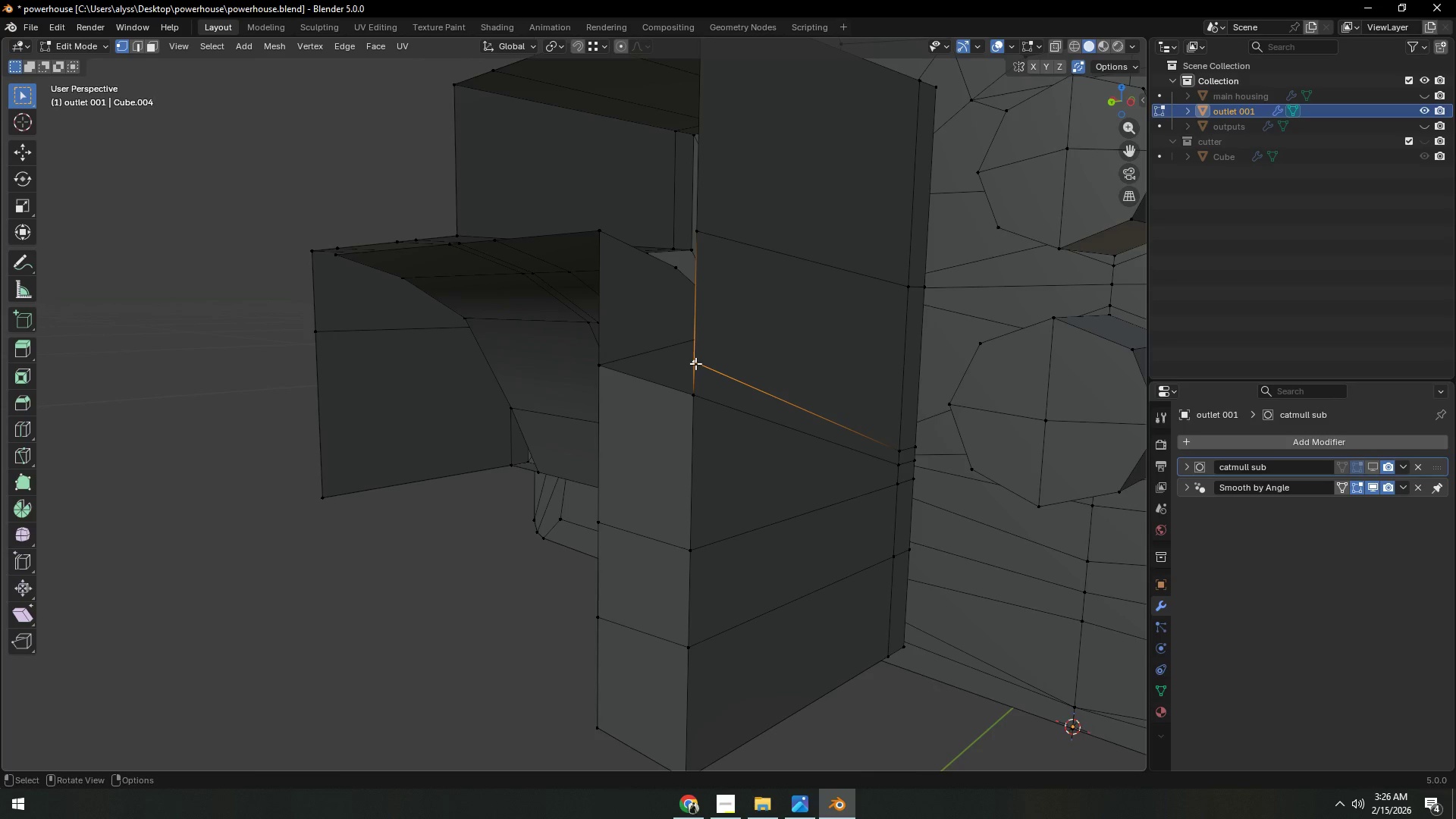 
type(gz)
 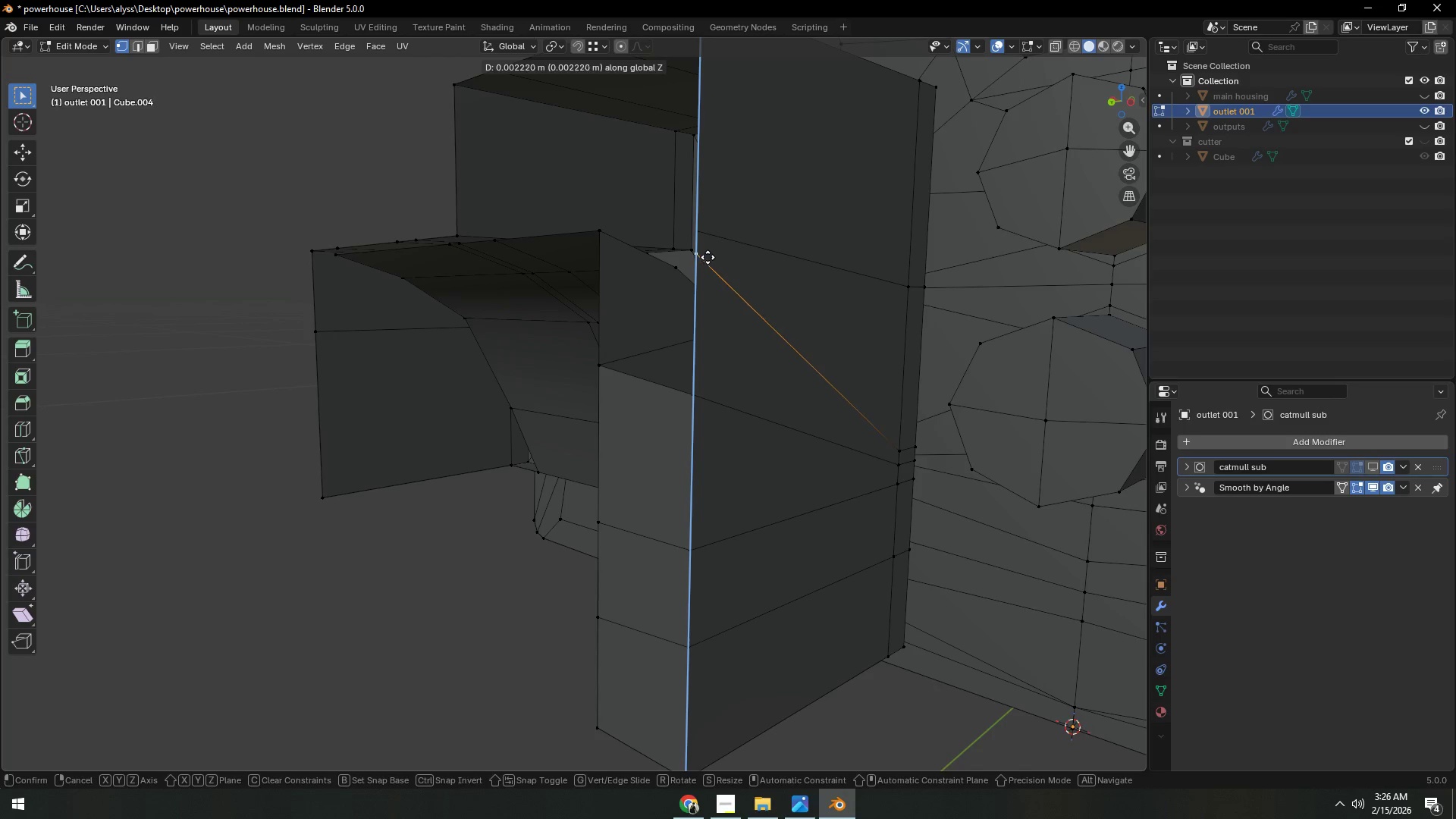 
left_click([708, 256])
 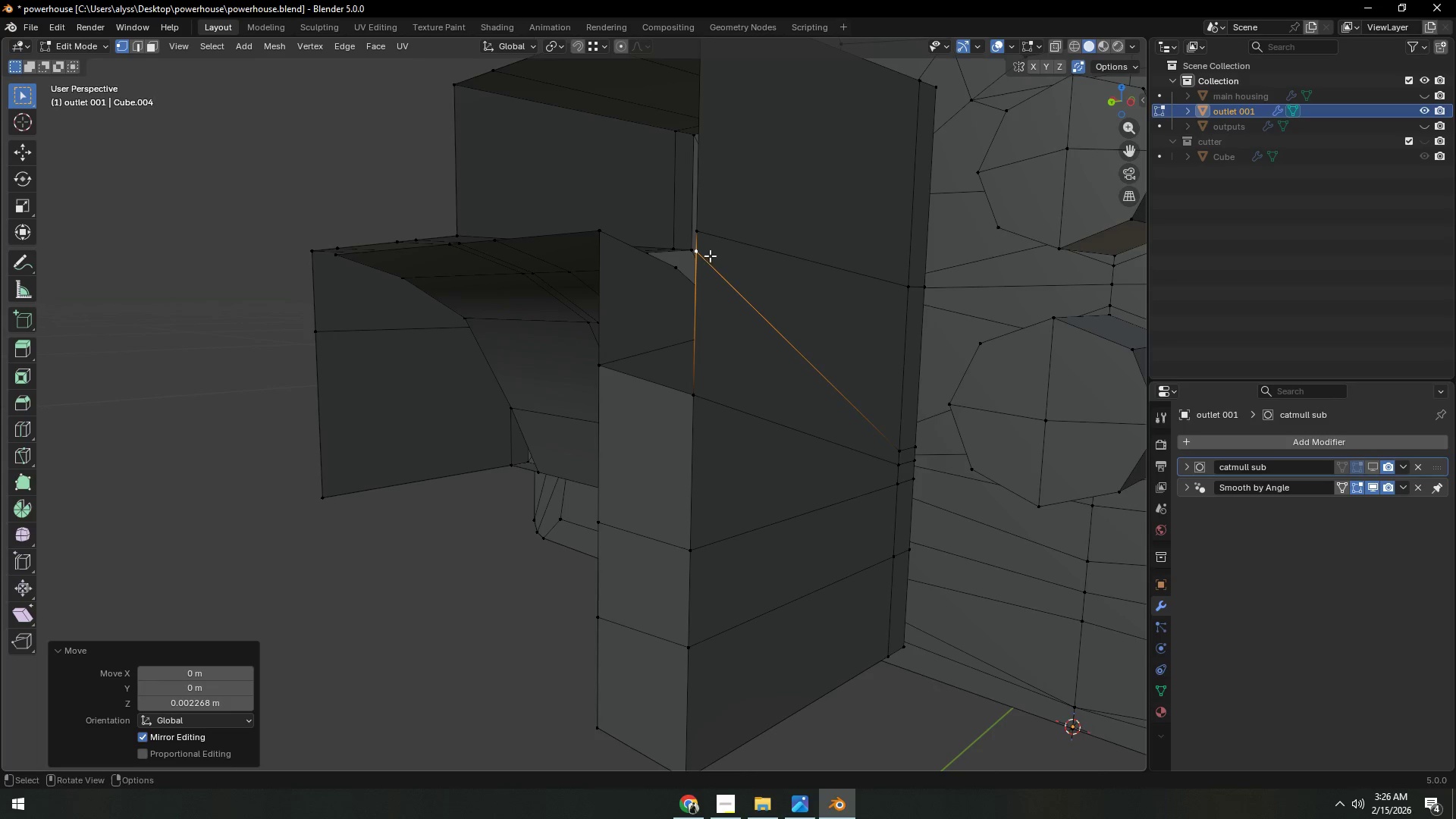 
hold_key(key=ShiftLeft, duration=0.33)
 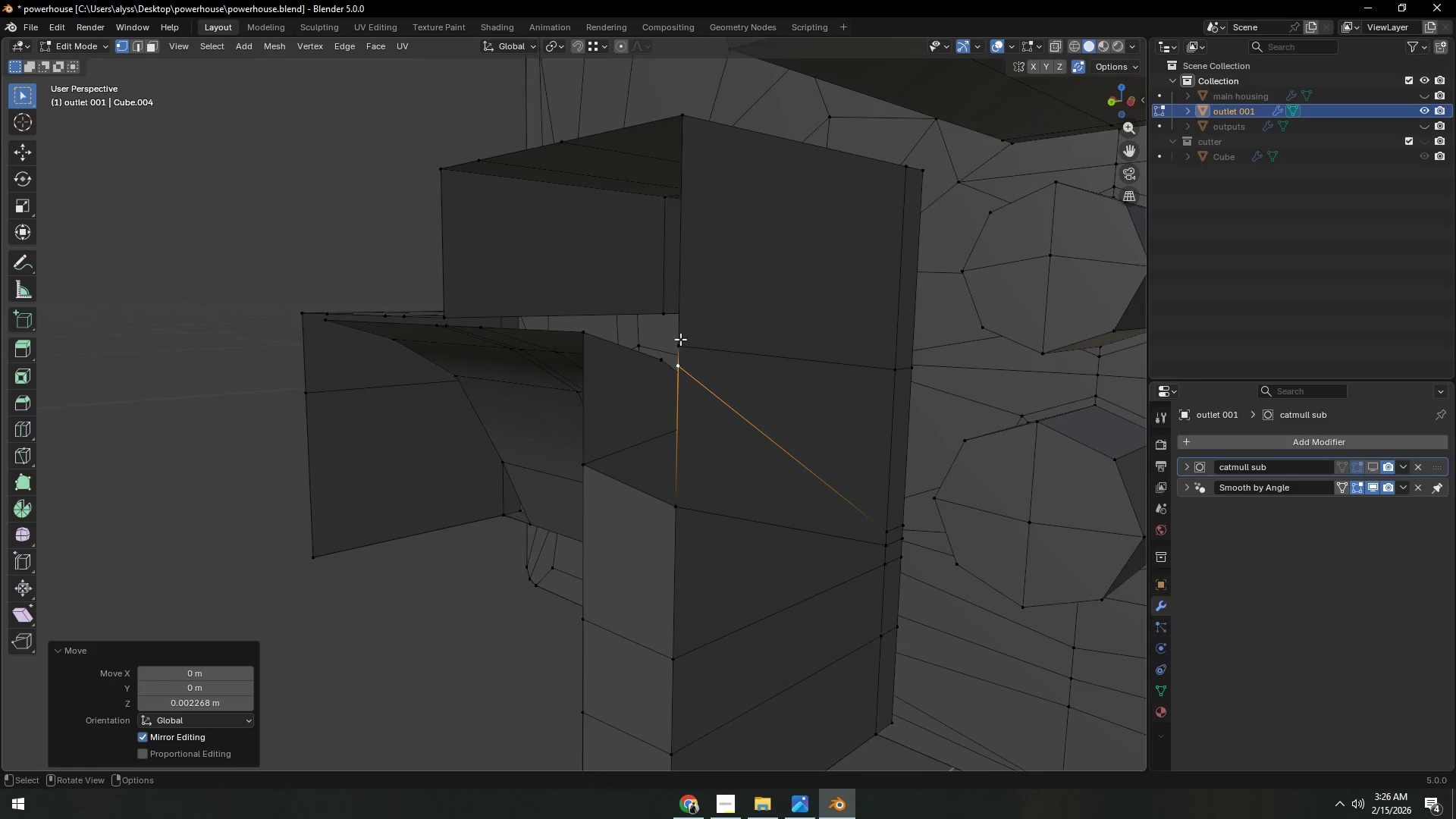 
left_click([680, 339])
 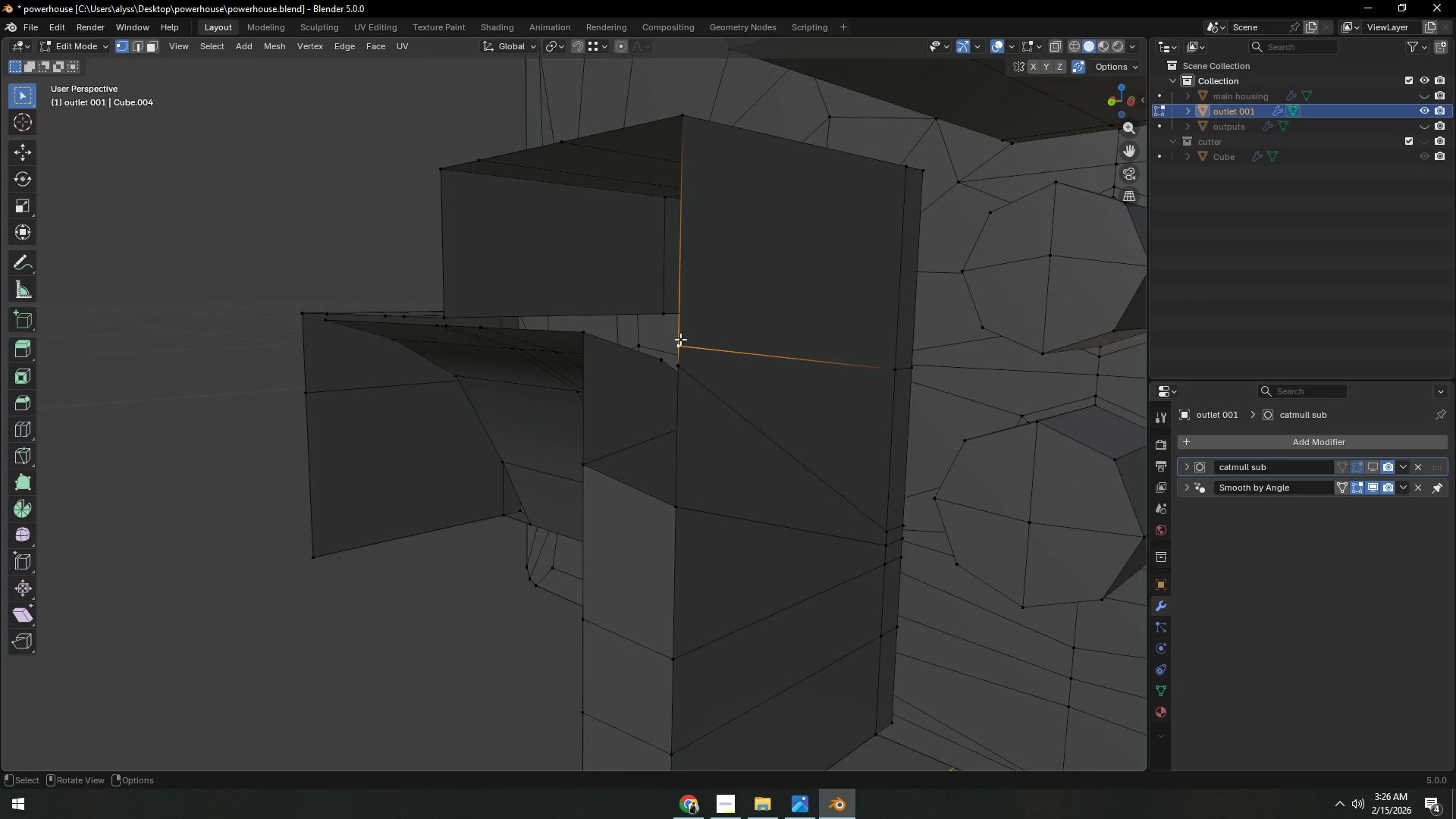 
type(gz)
 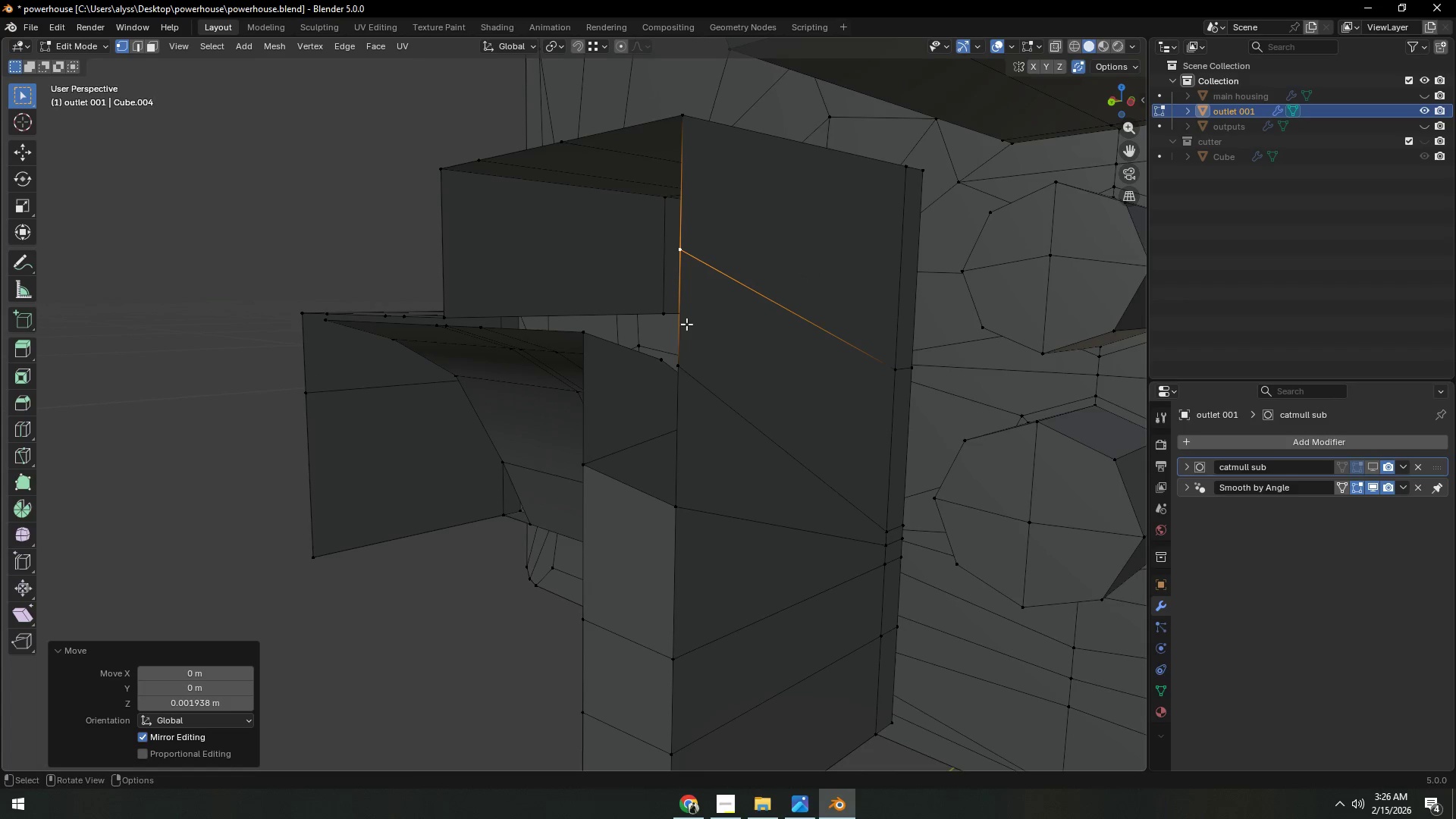 
double_click([678, 371])
 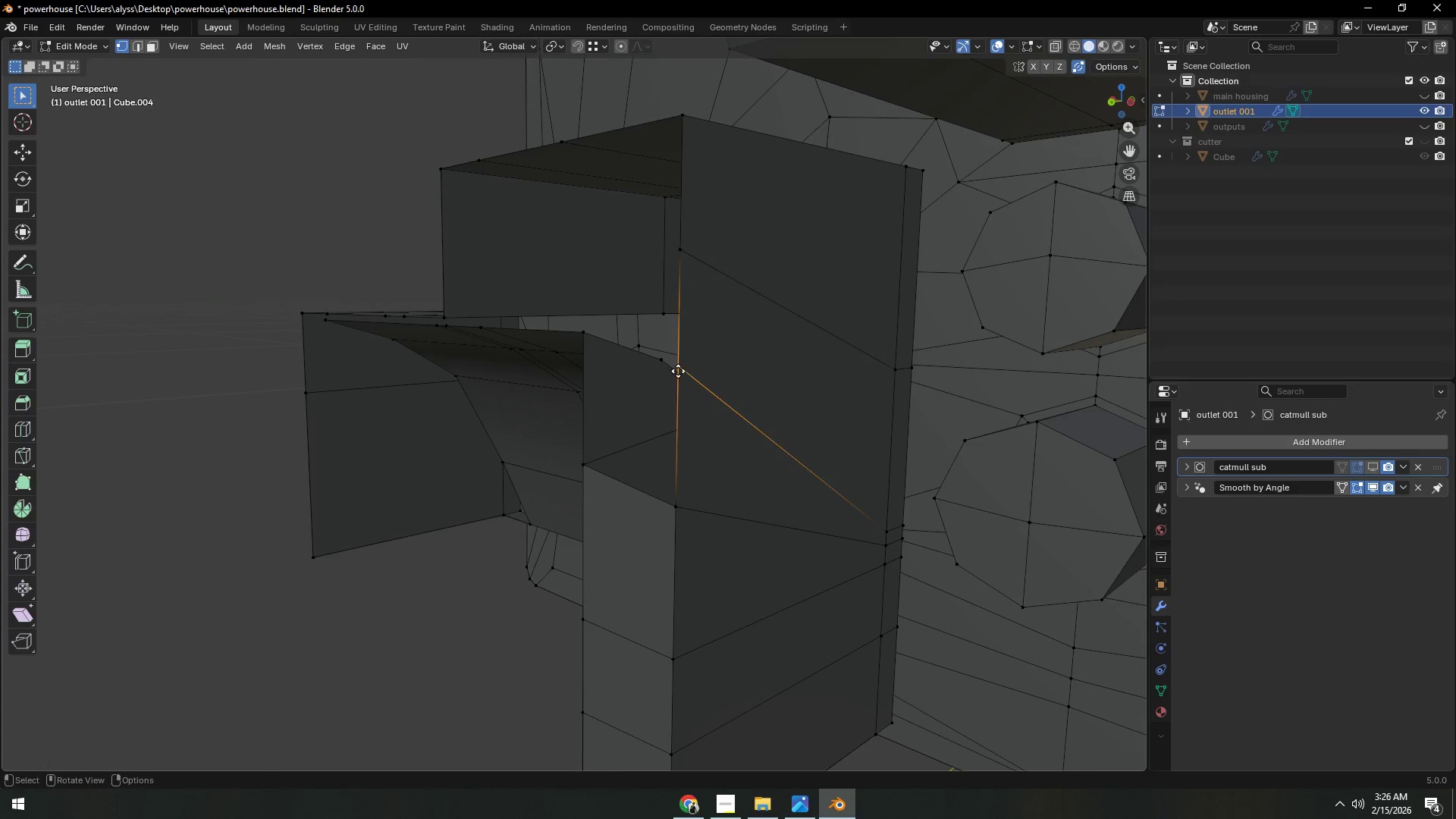 
type(gz)
 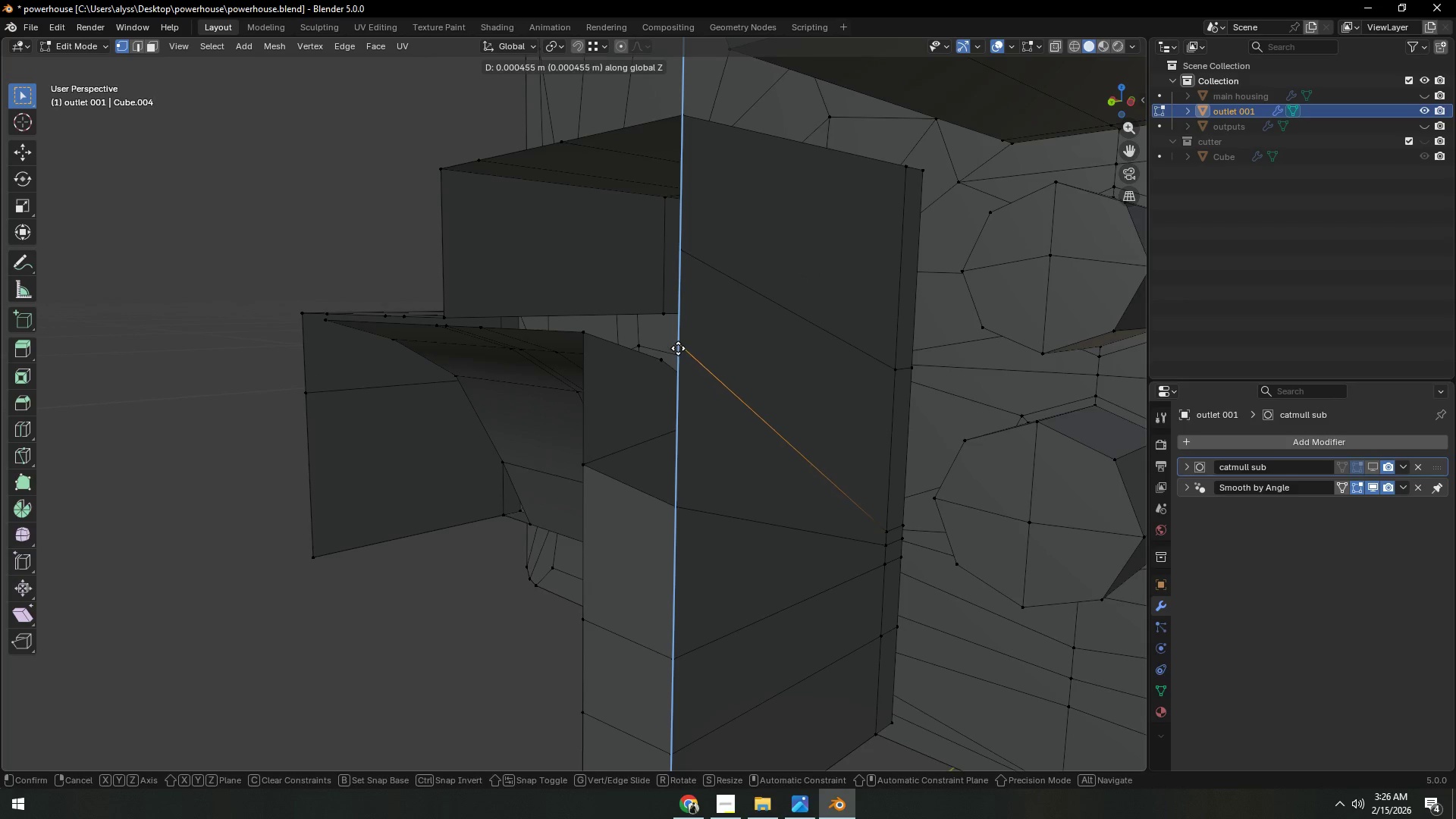 
left_click([678, 347])
 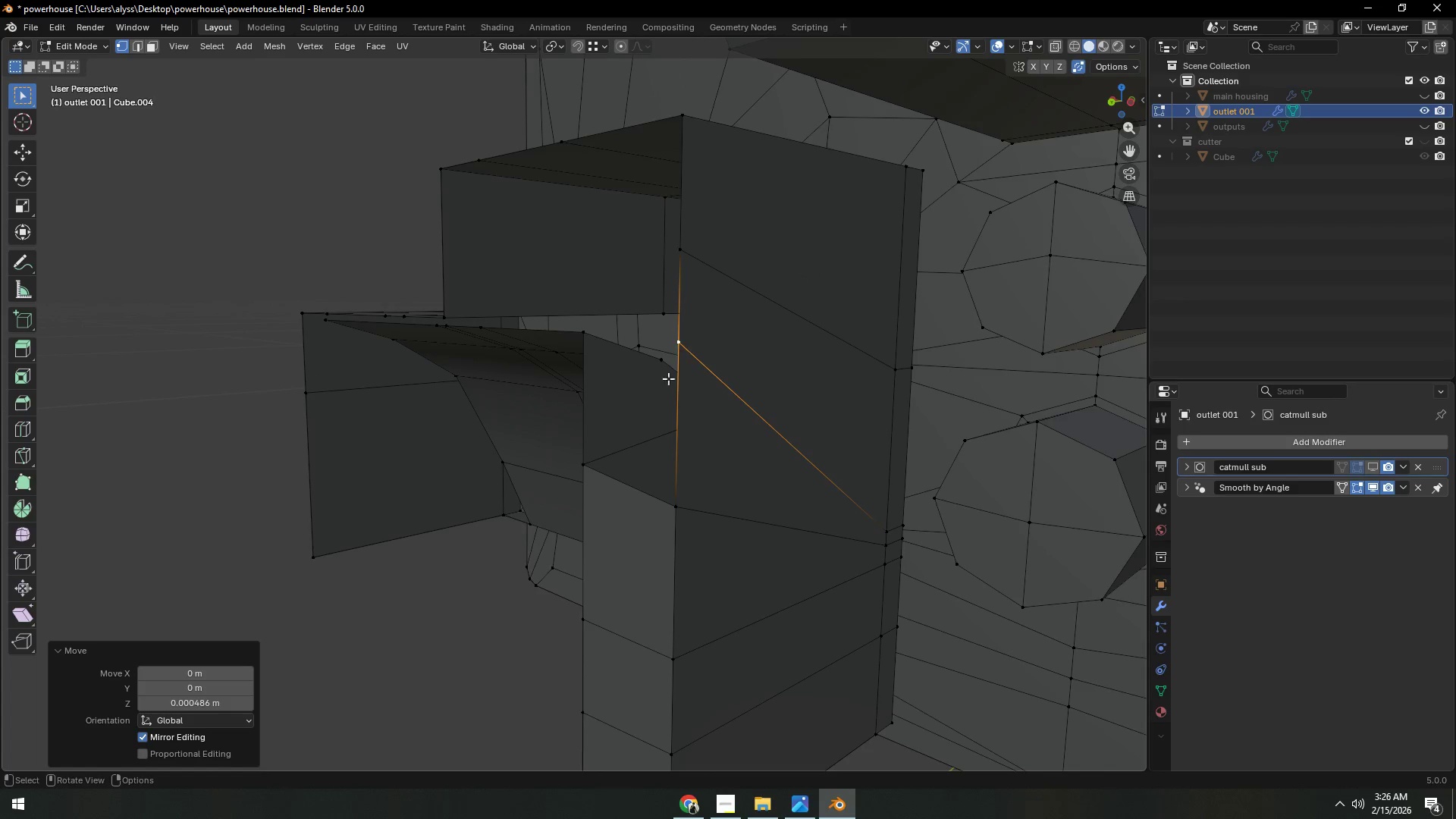 
key(2)
 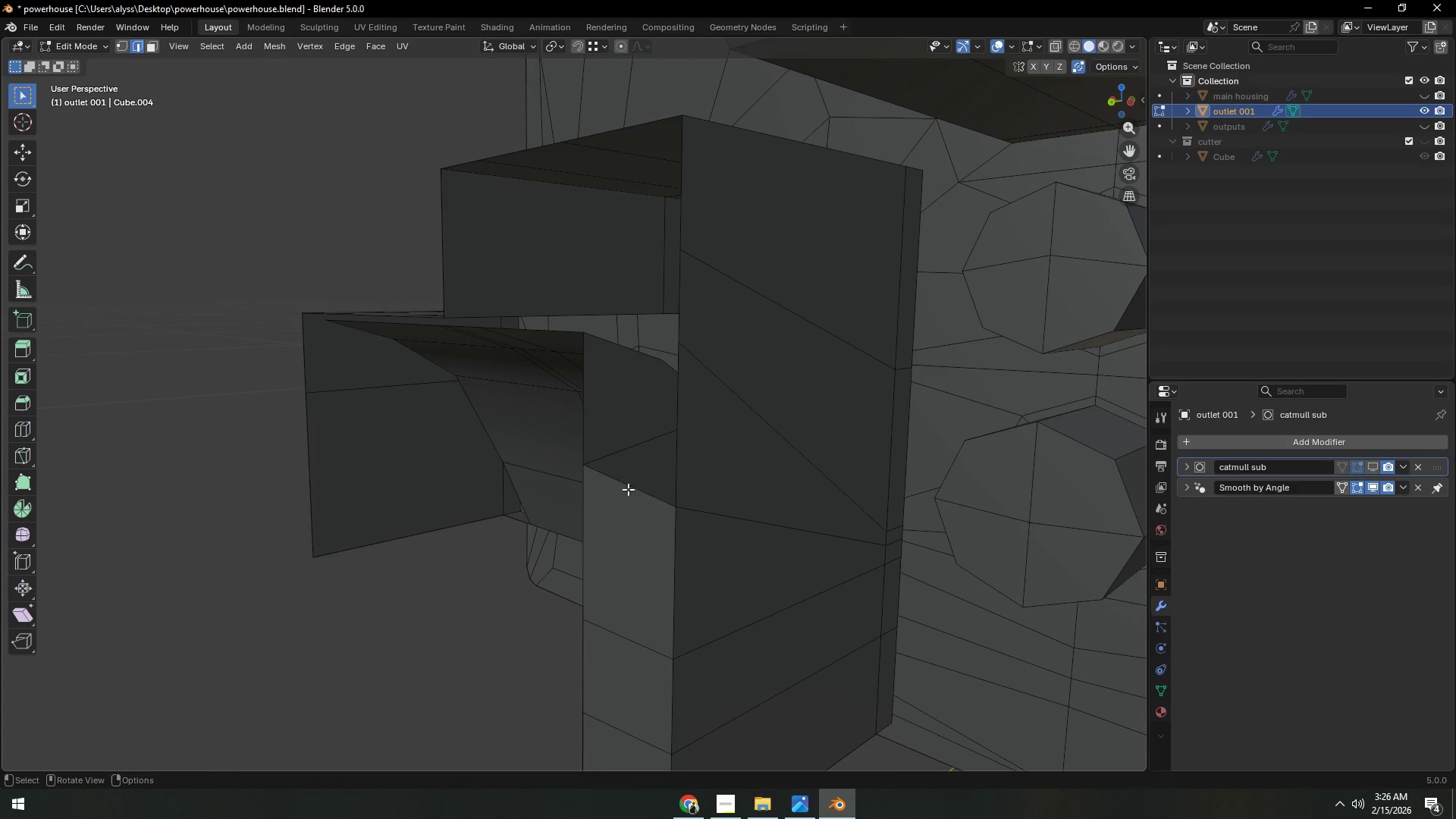 
left_click([628, 489])
 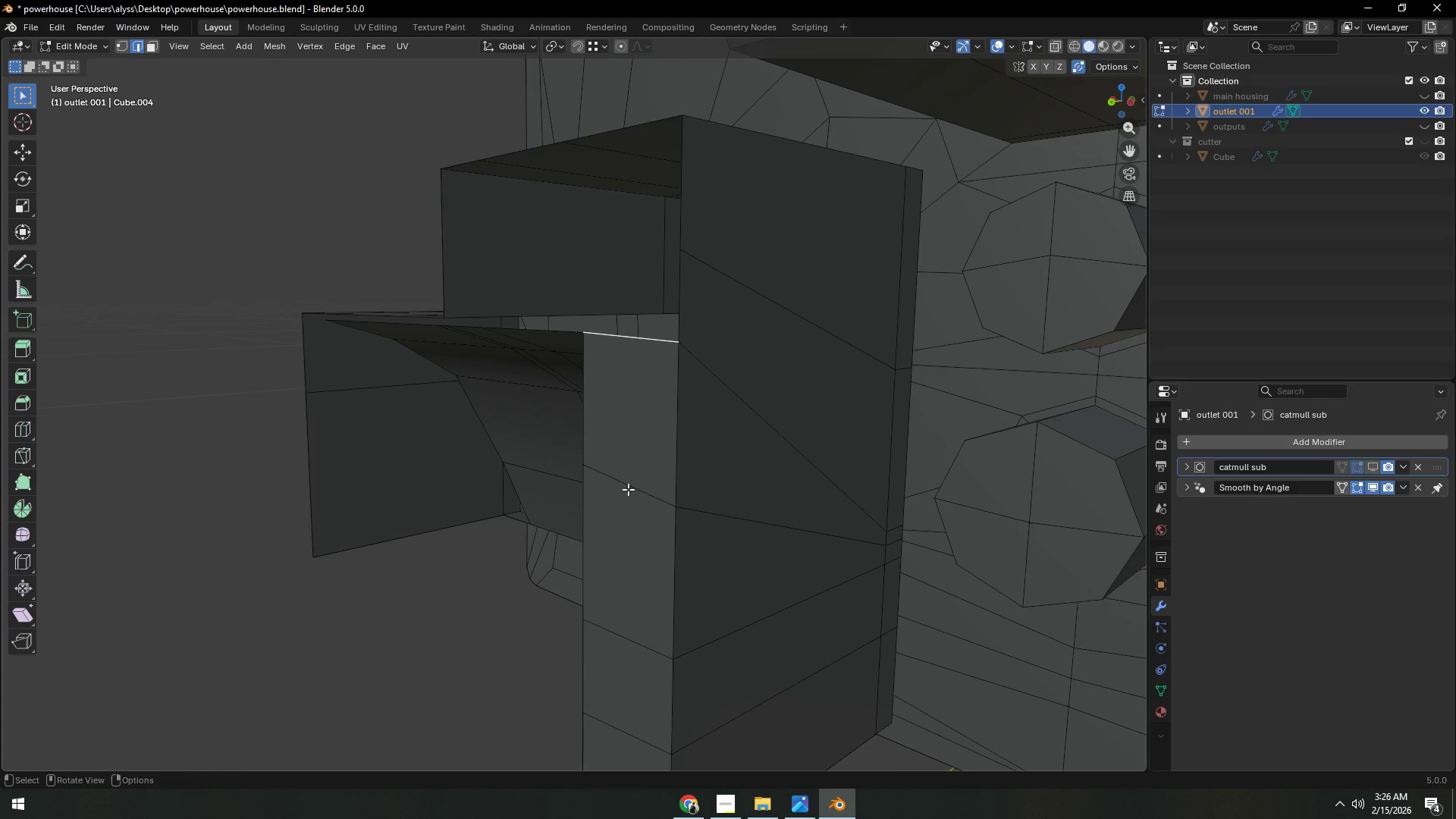 
key(F)
 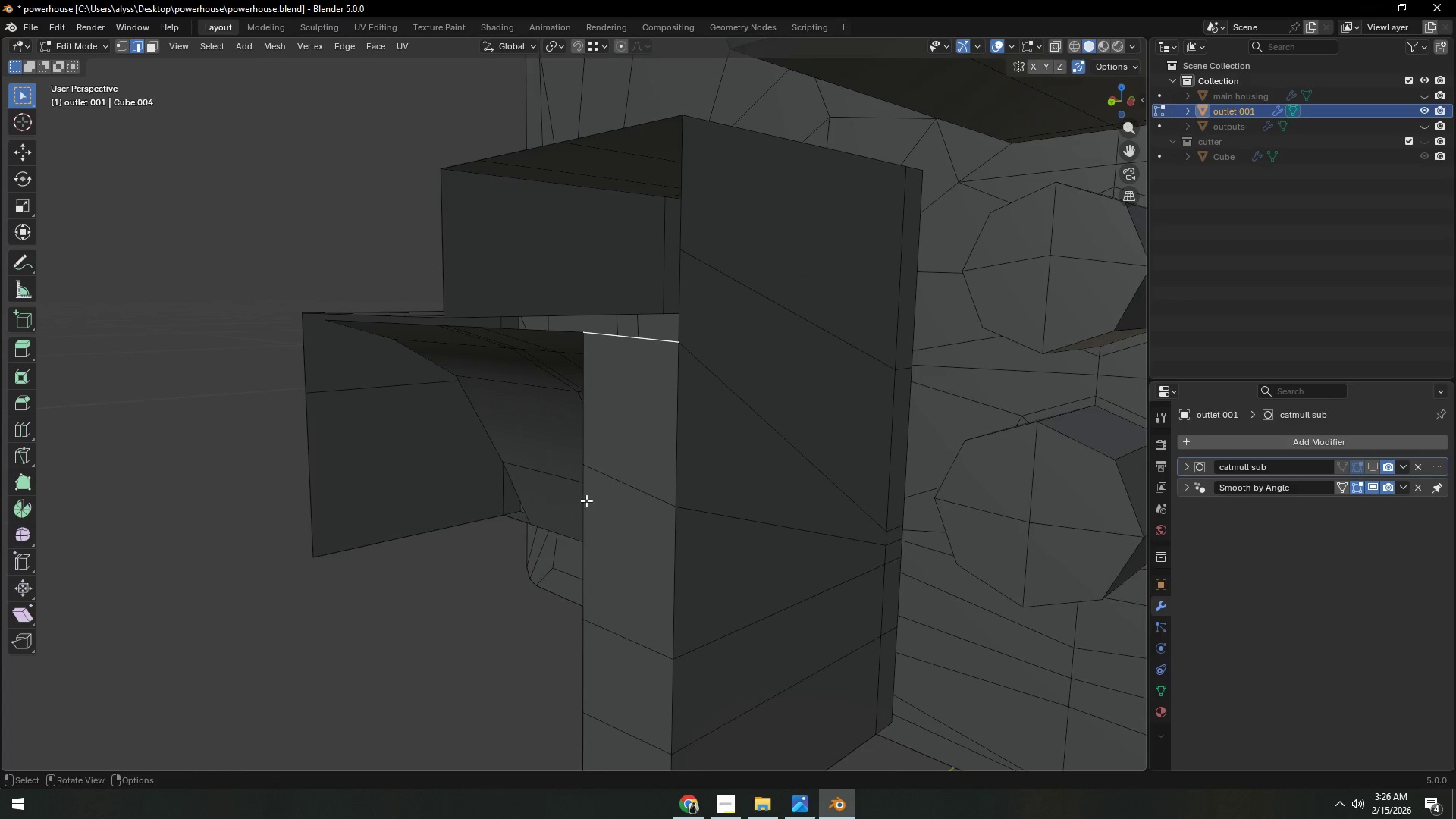 
scroll: coordinate [582, 501], scroll_direction: down, amount: 3.0
 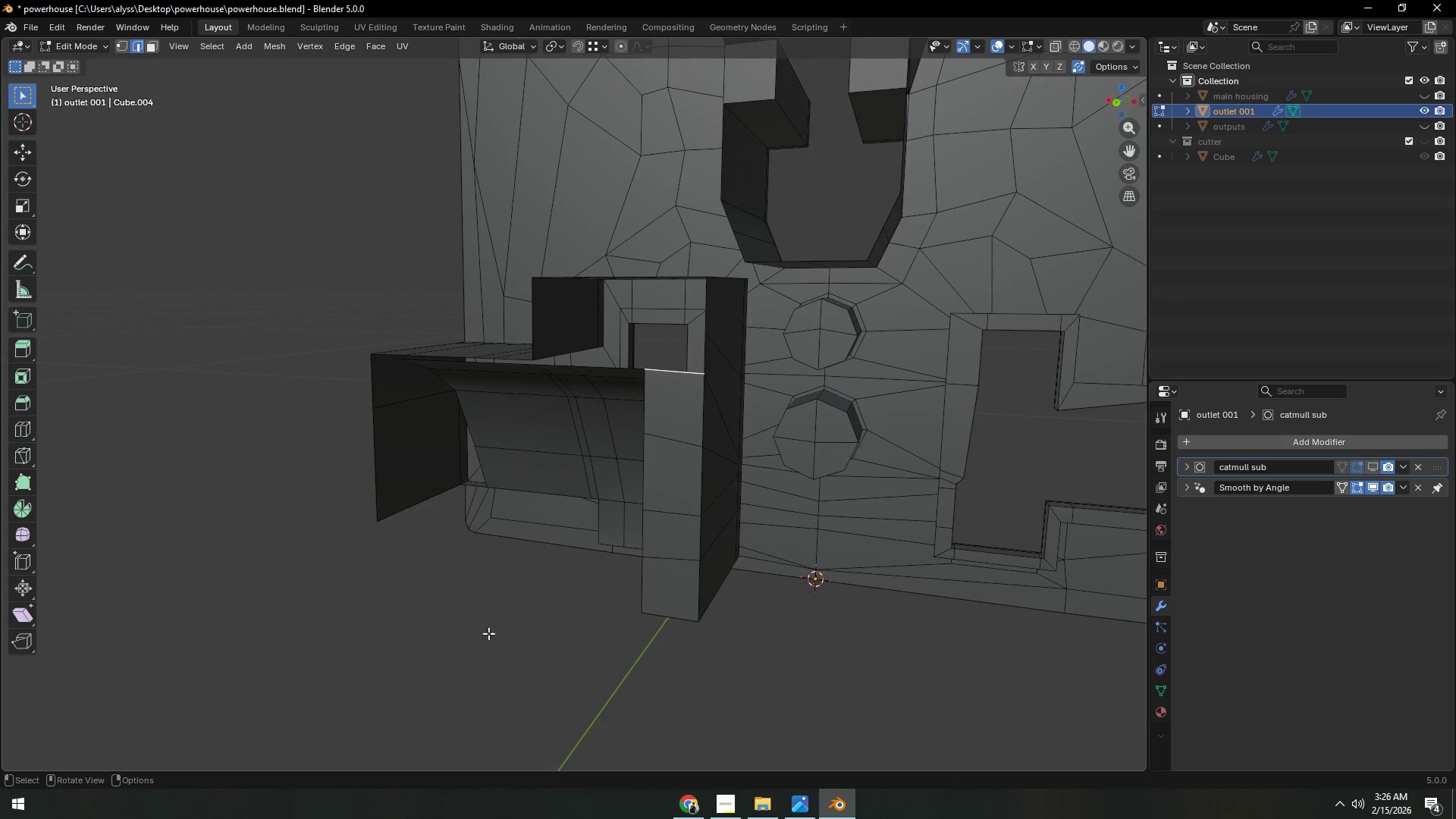 
left_click([487, 634])
 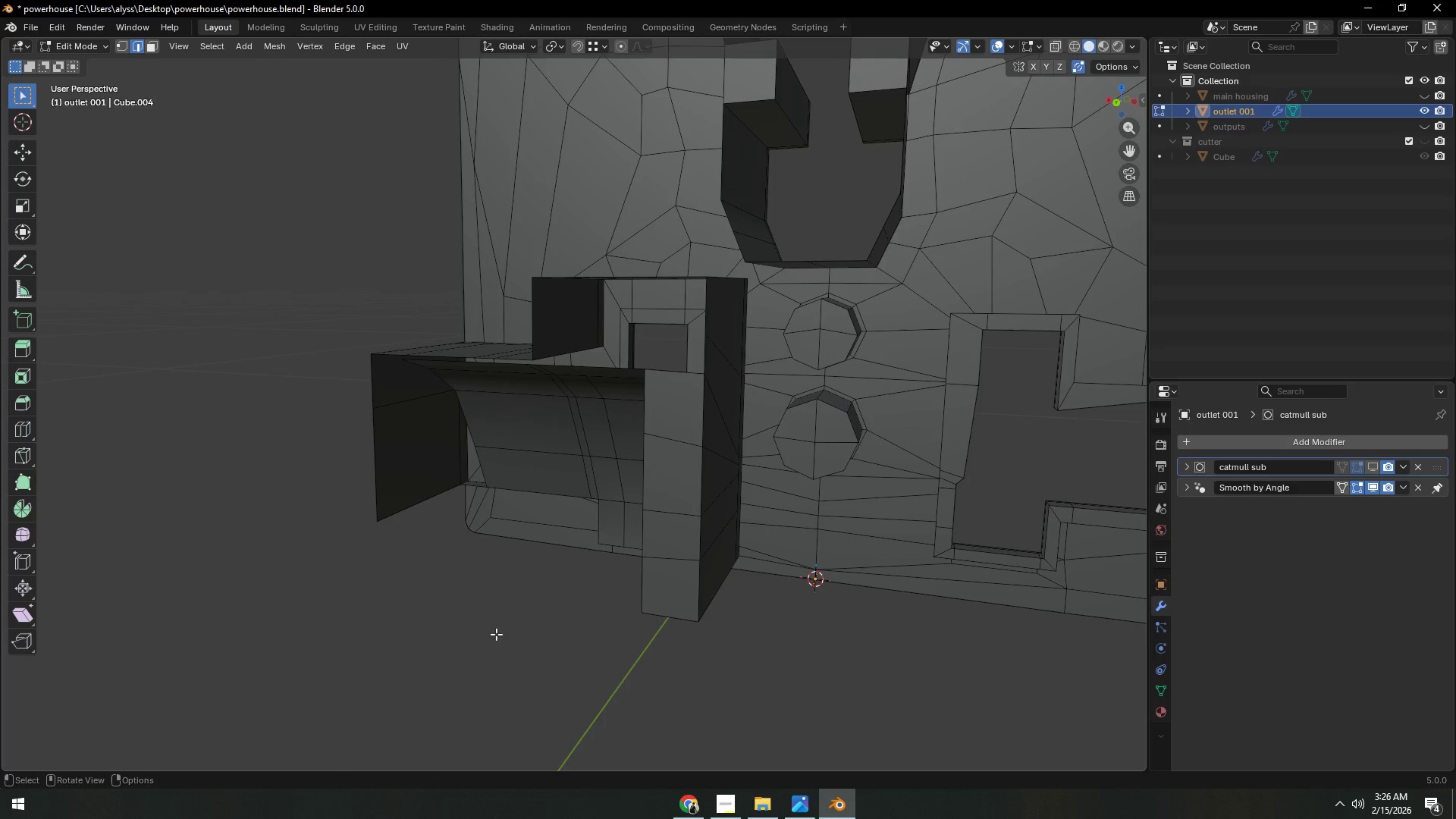 
wait(10.34)
 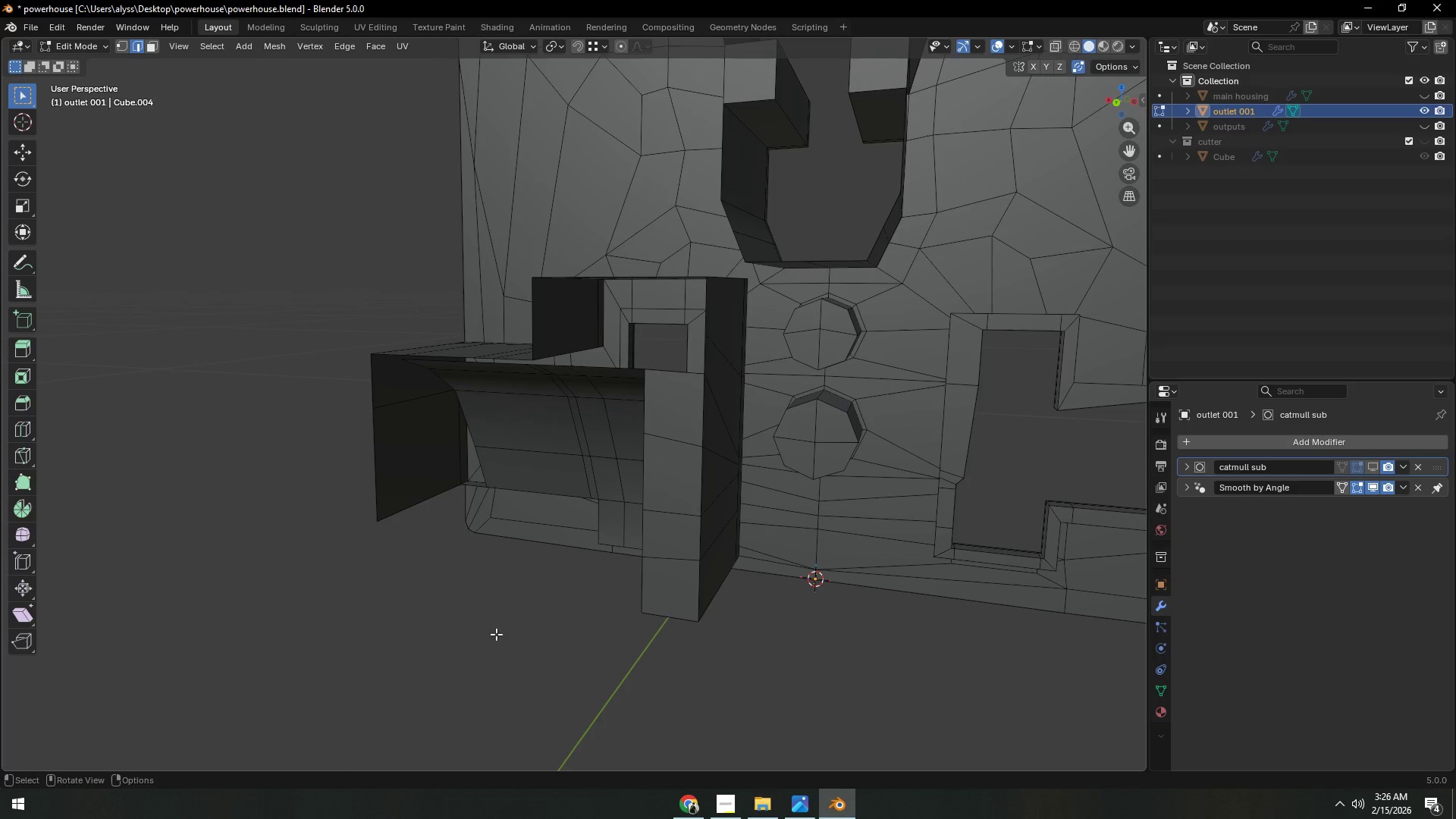 
hold_key(key=ShiftLeft, duration=0.36)
 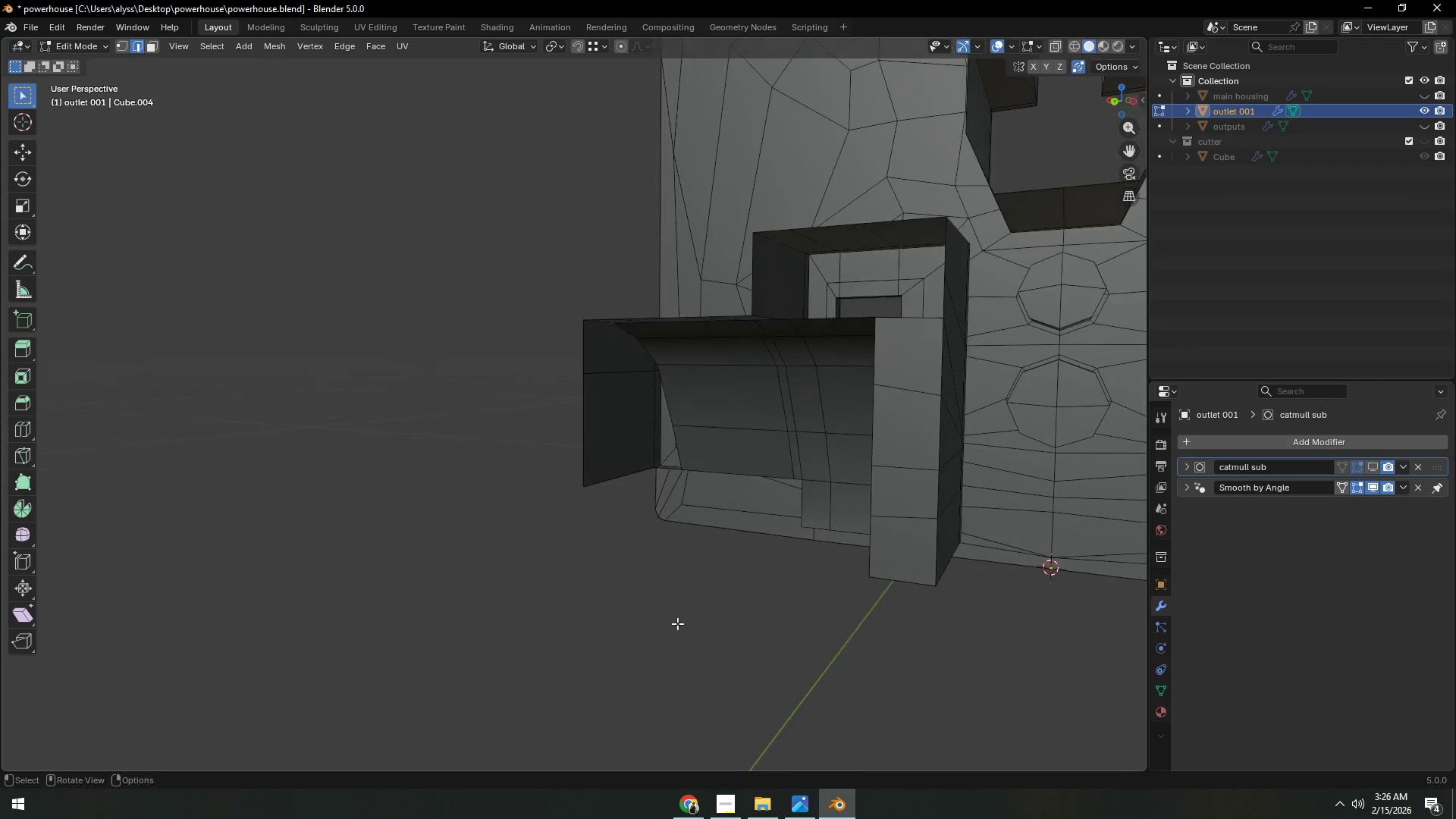 
scroll: coordinate [675, 630], scroll_direction: up, amount: 5.0
 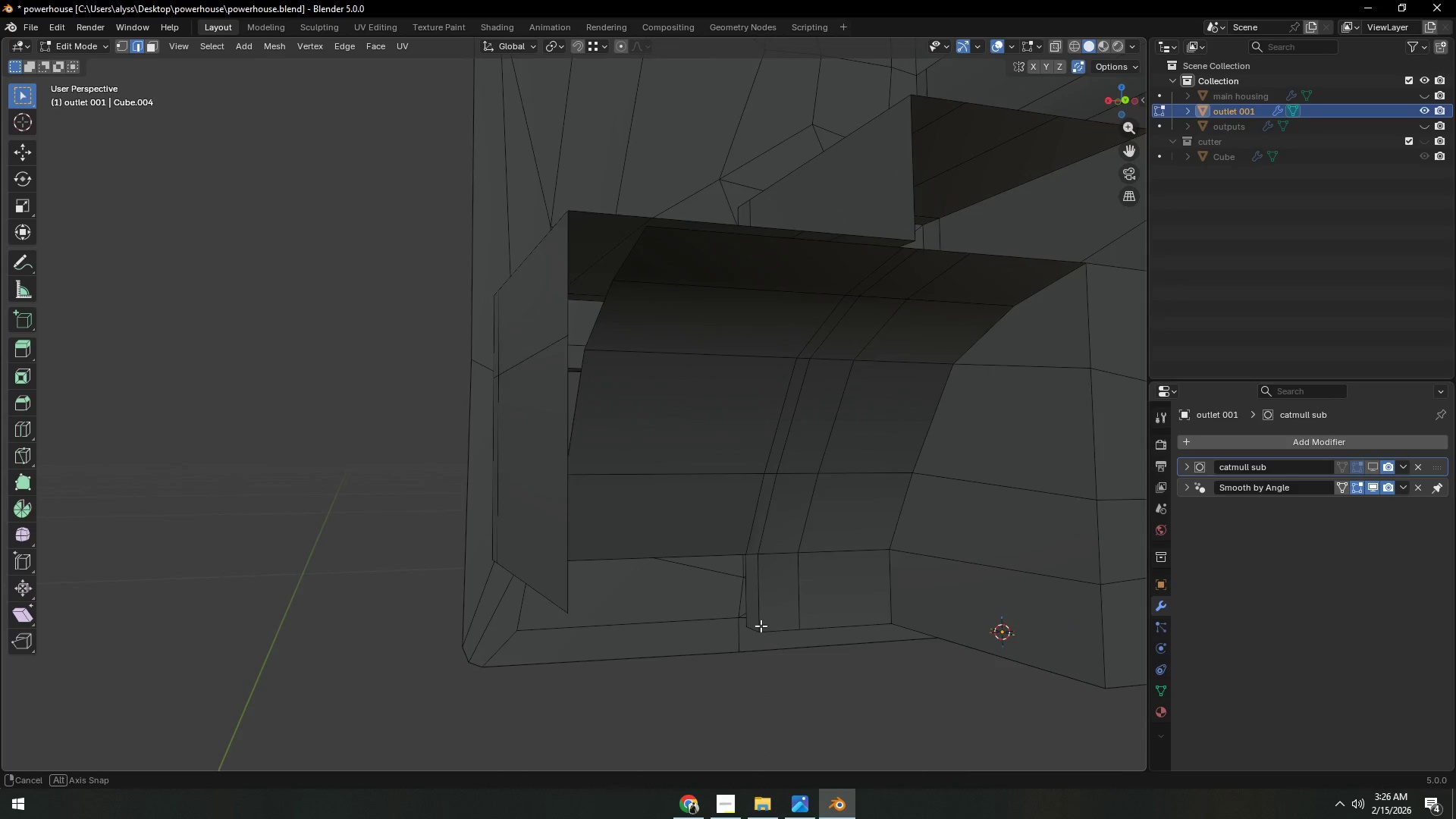 
scroll: coordinate [761, 629], scroll_direction: down, amount: 1.0
 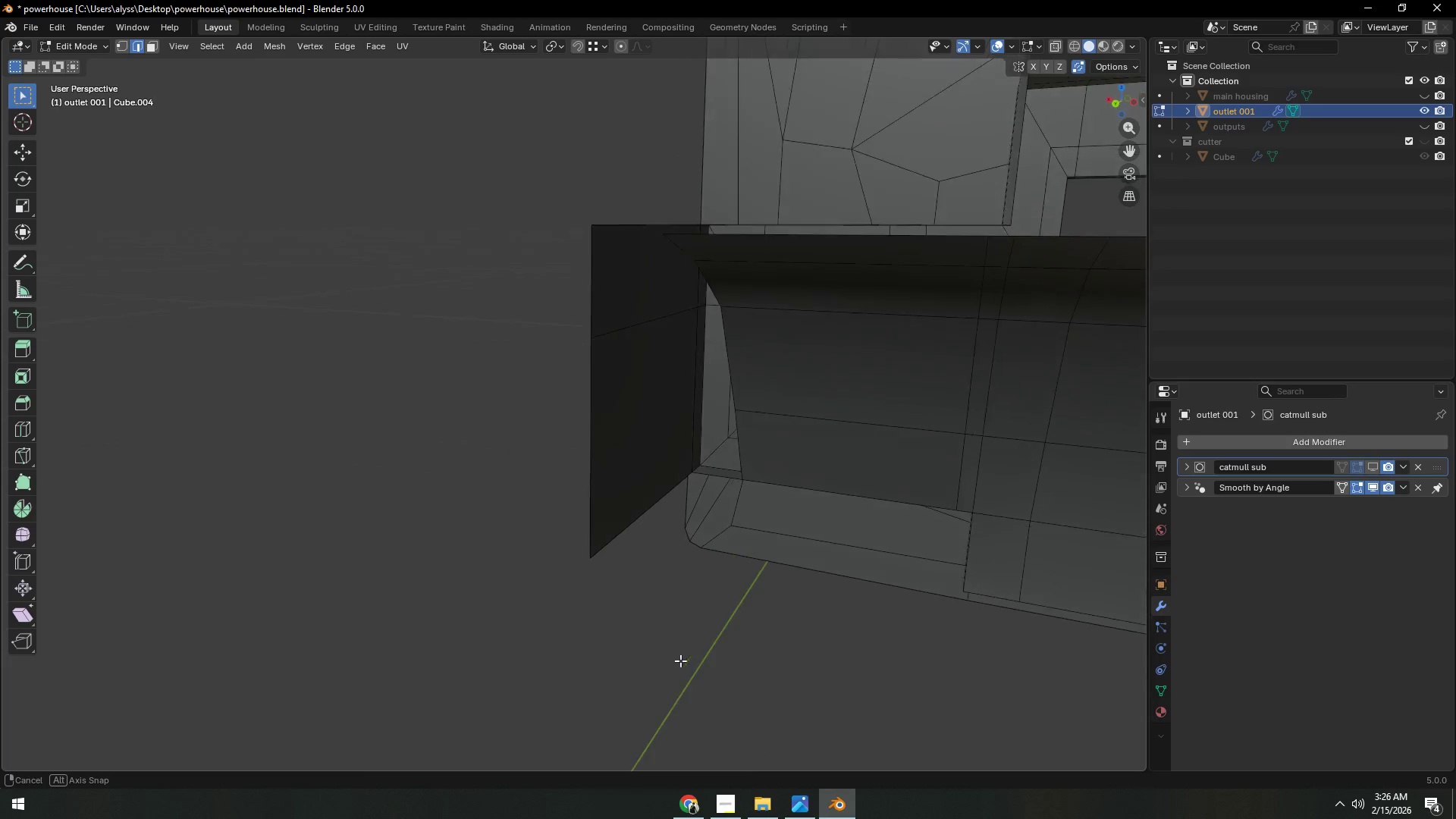 
key(1)
 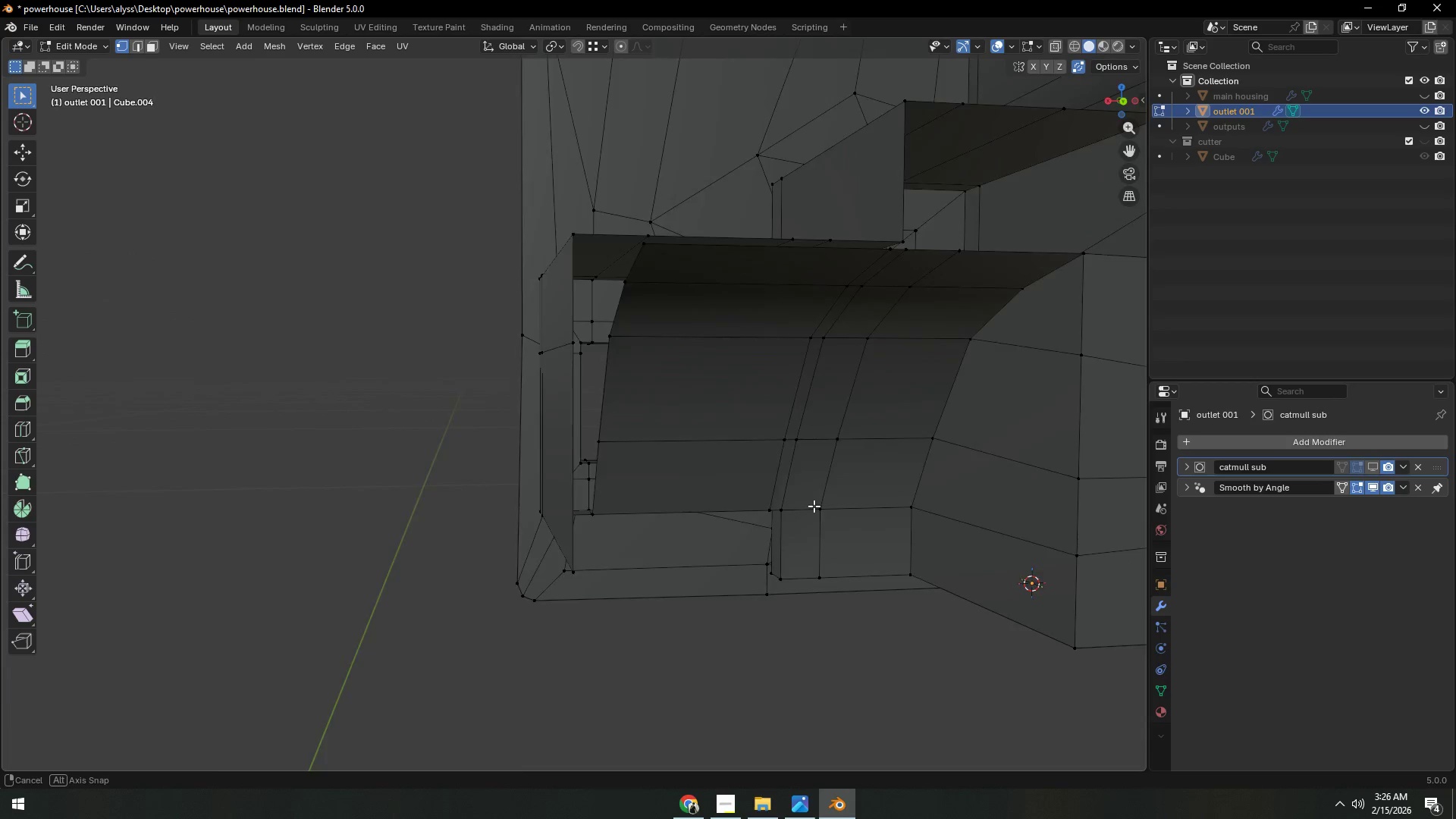 
wait(6.2)
 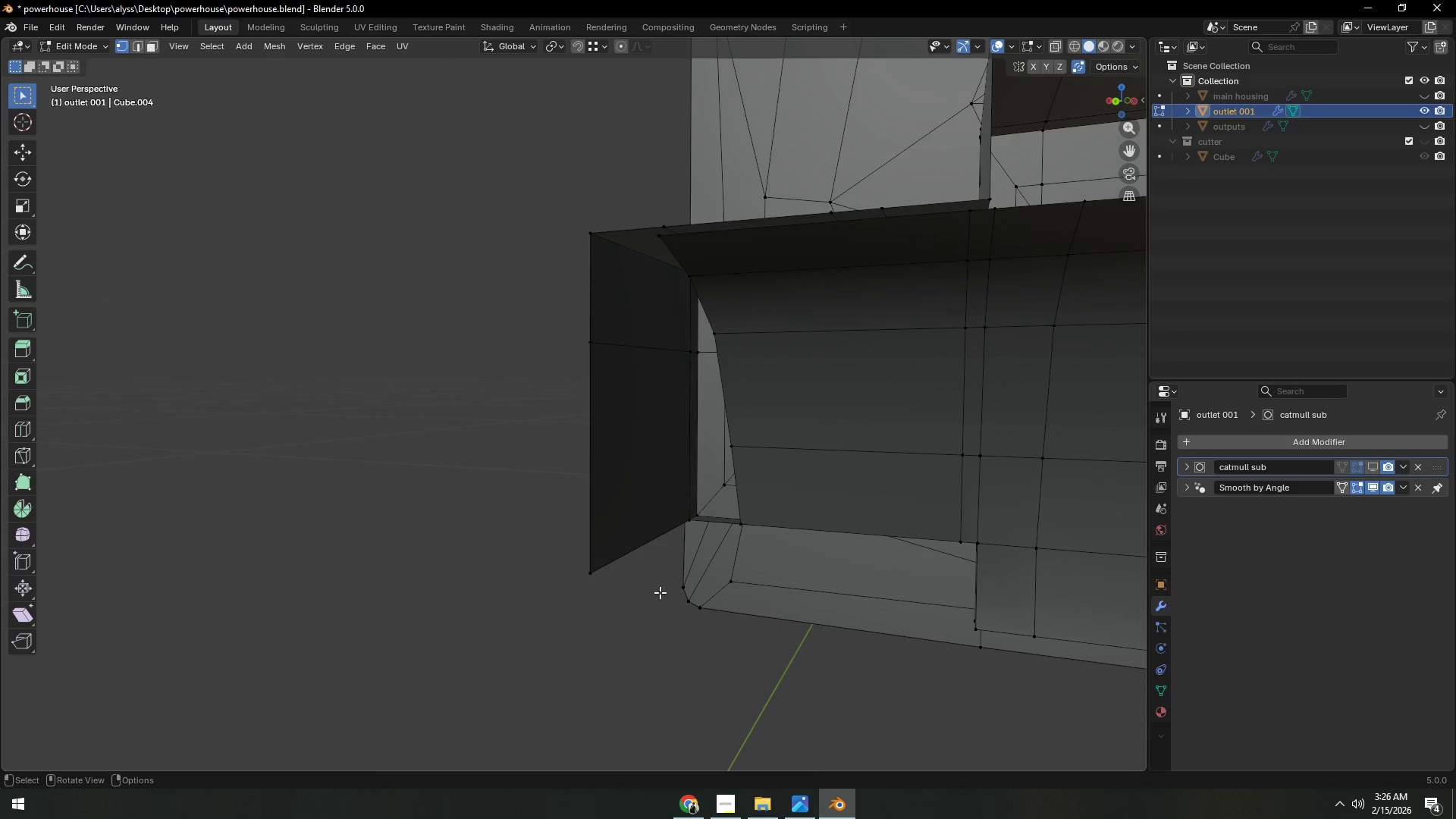 
scroll: coordinate [918, 504], scroll_direction: down, amount: 2.0
 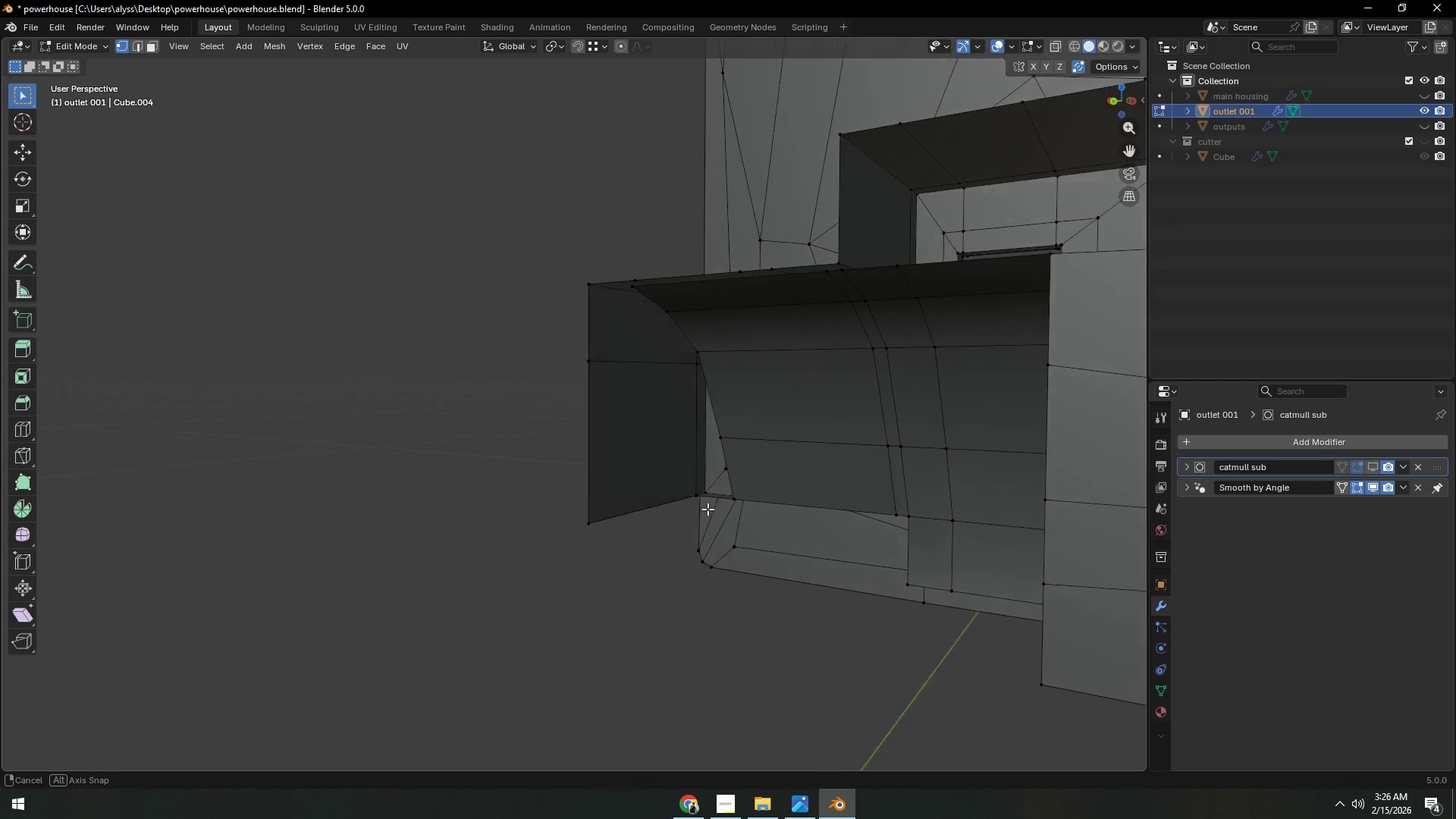 
scroll: coordinate [701, 535], scroll_direction: up, amount: 3.0
 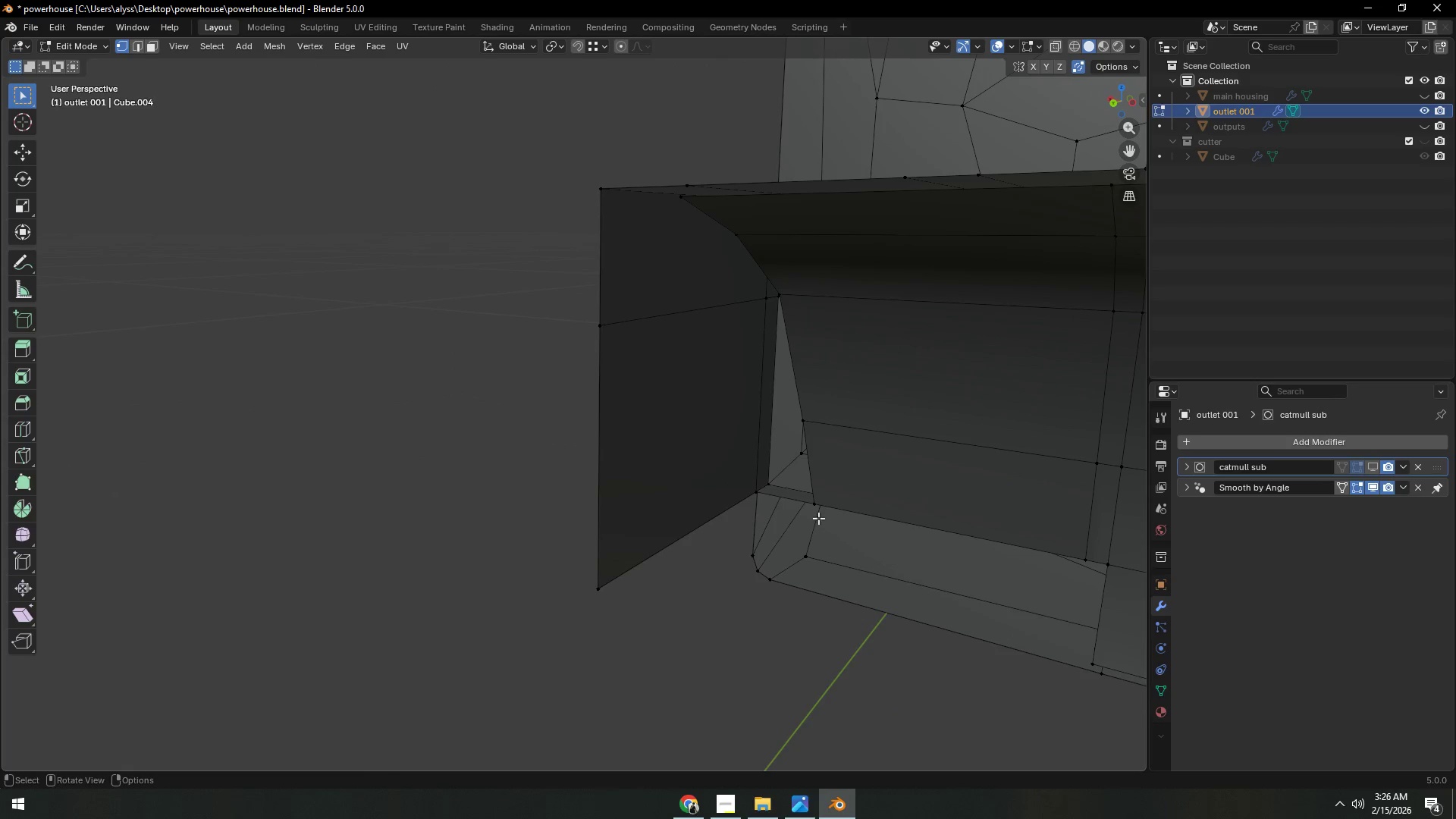 
left_click([816, 507])
 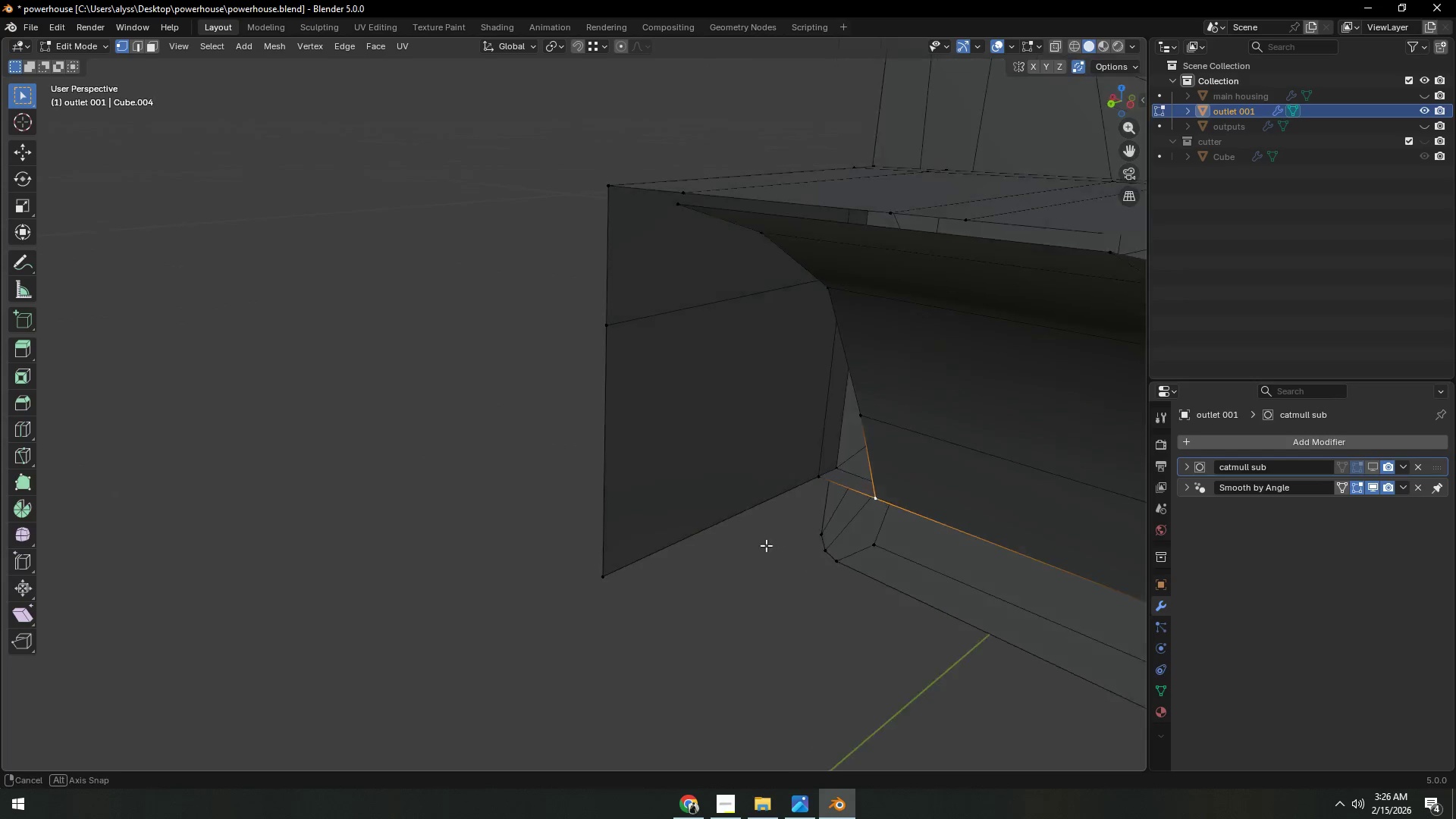 
type(ety)
 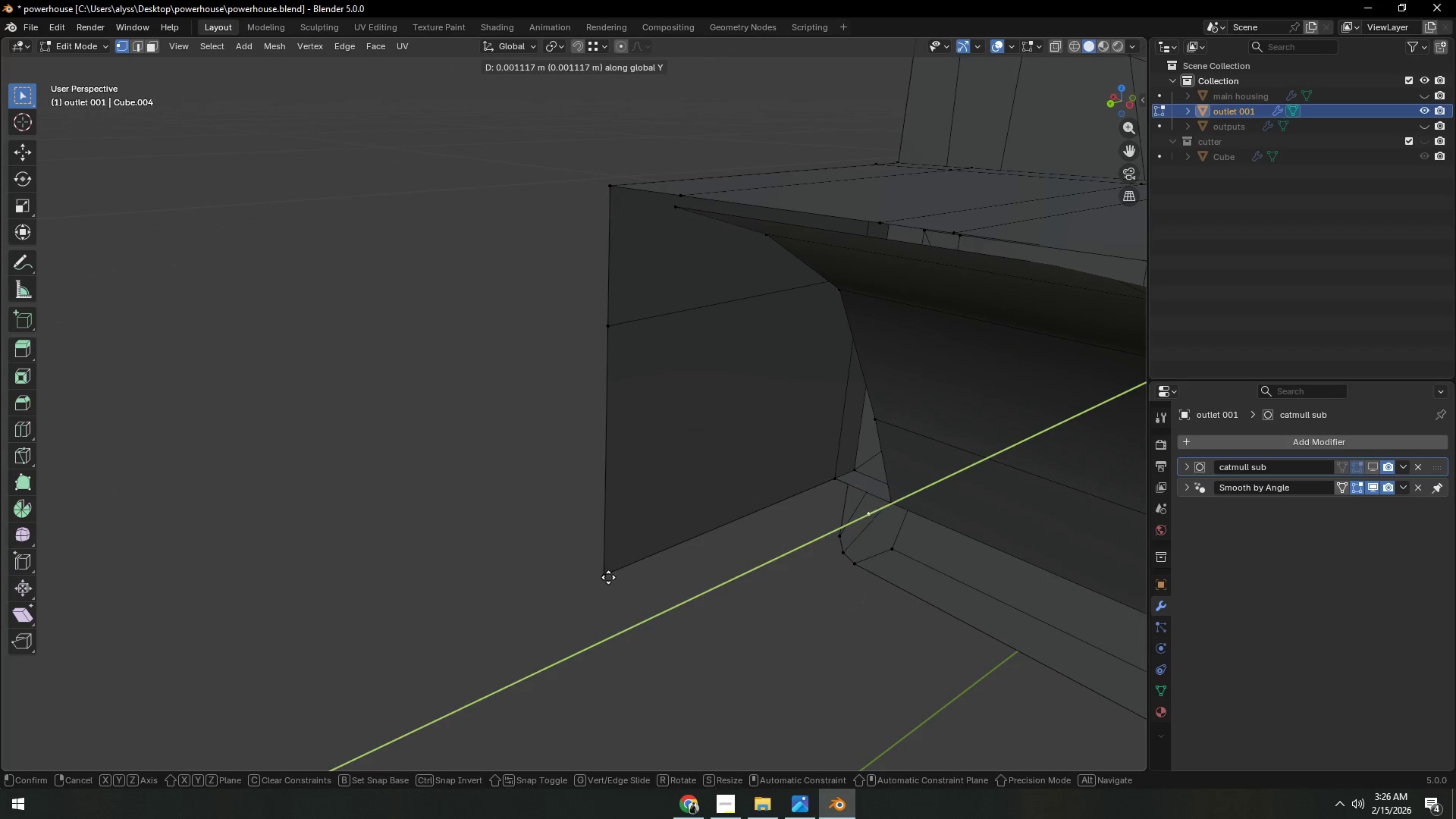 
hold_key(key=ControlLeft, duration=0.47)
left_click([607, 577])
 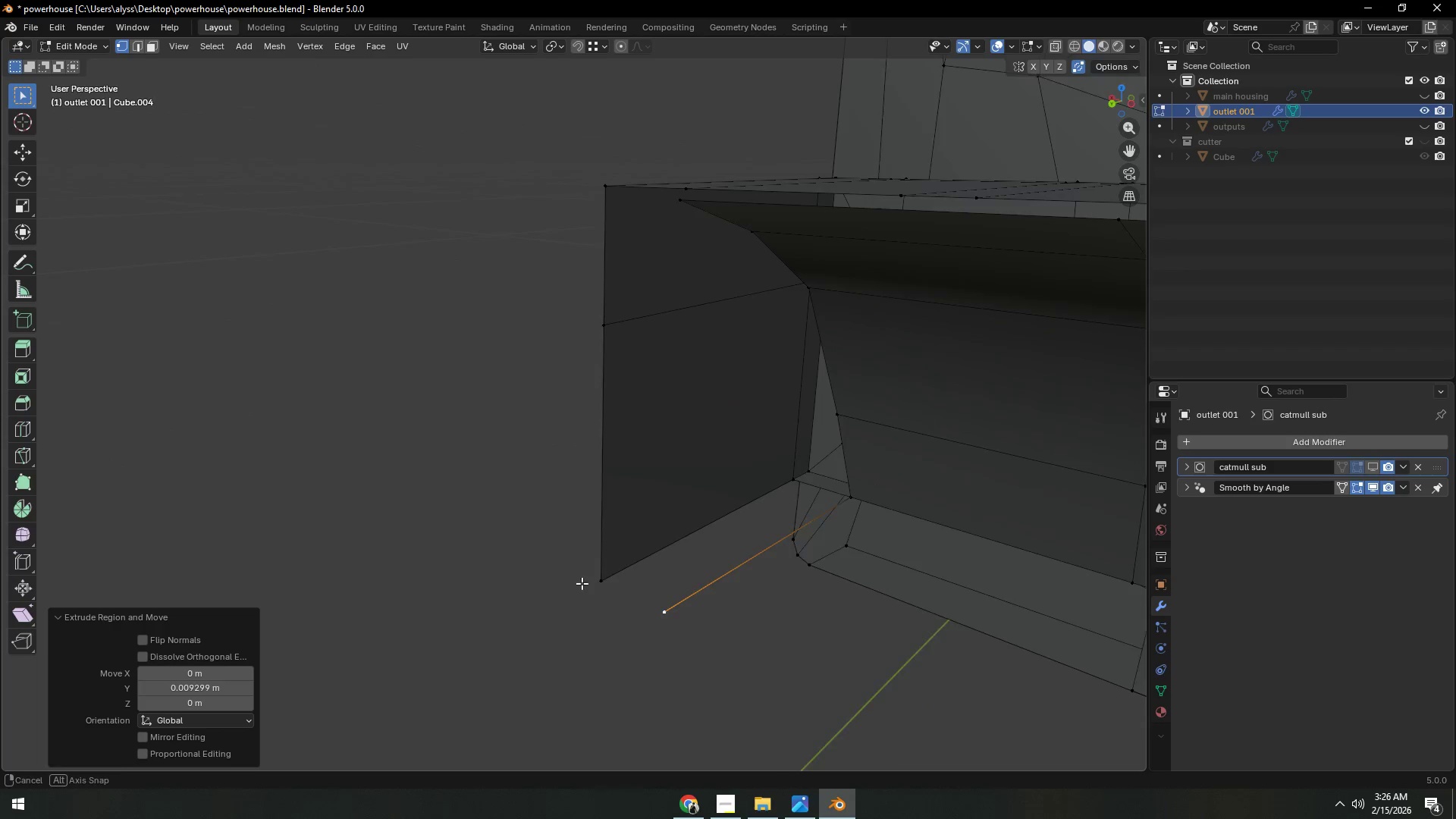 
key(2)
 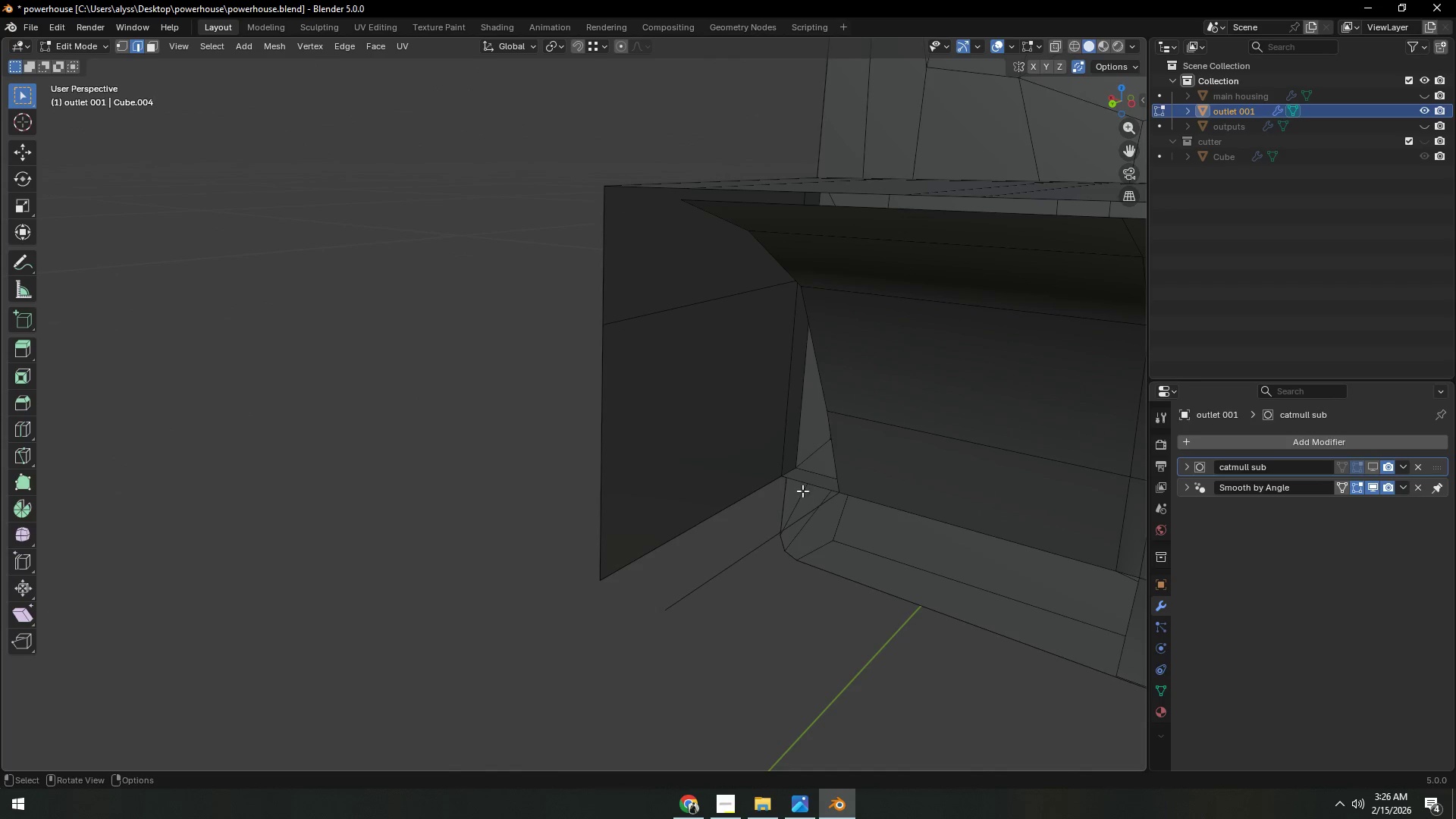 
left_click([804, 484])
 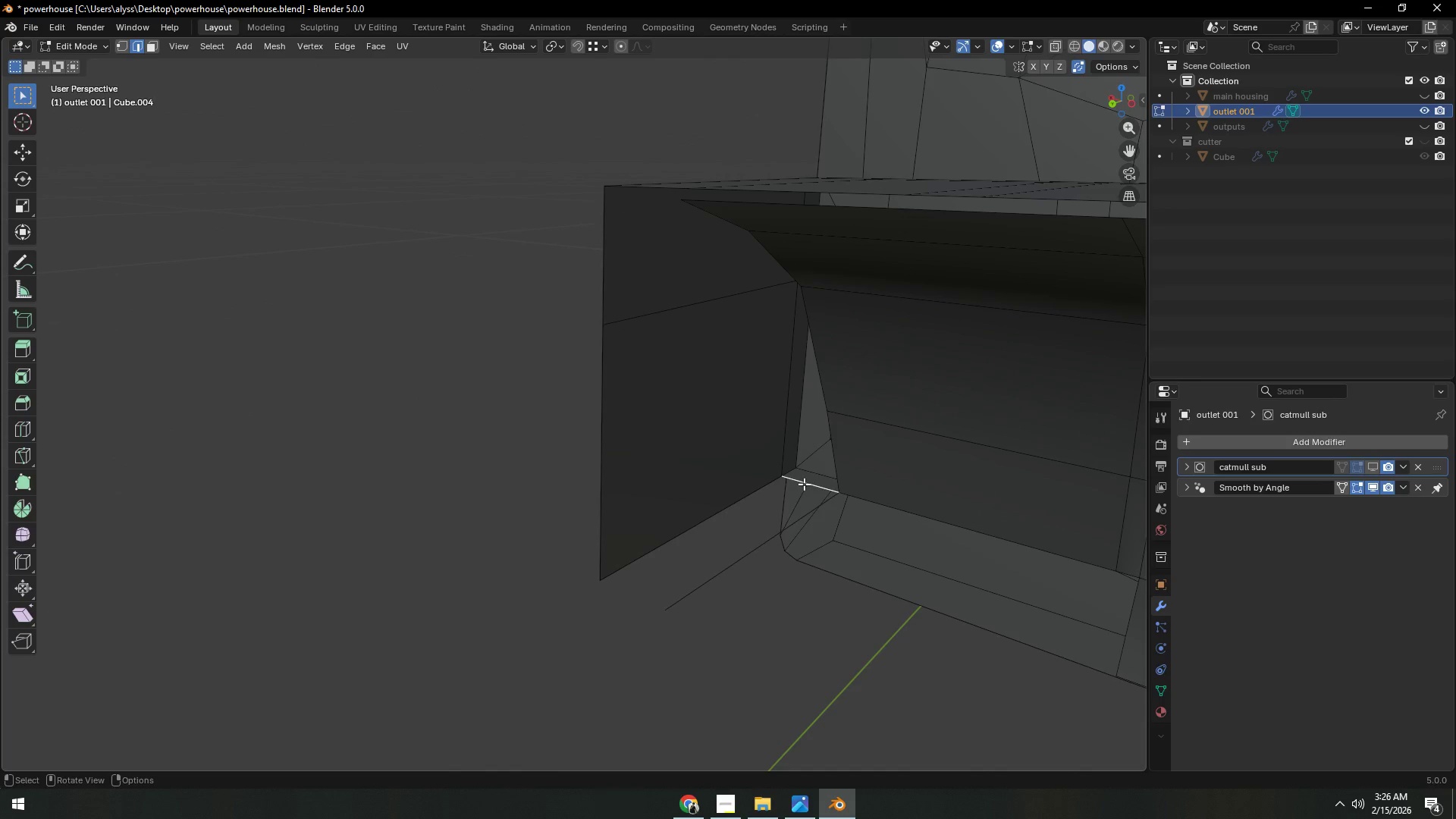 
key(F)
 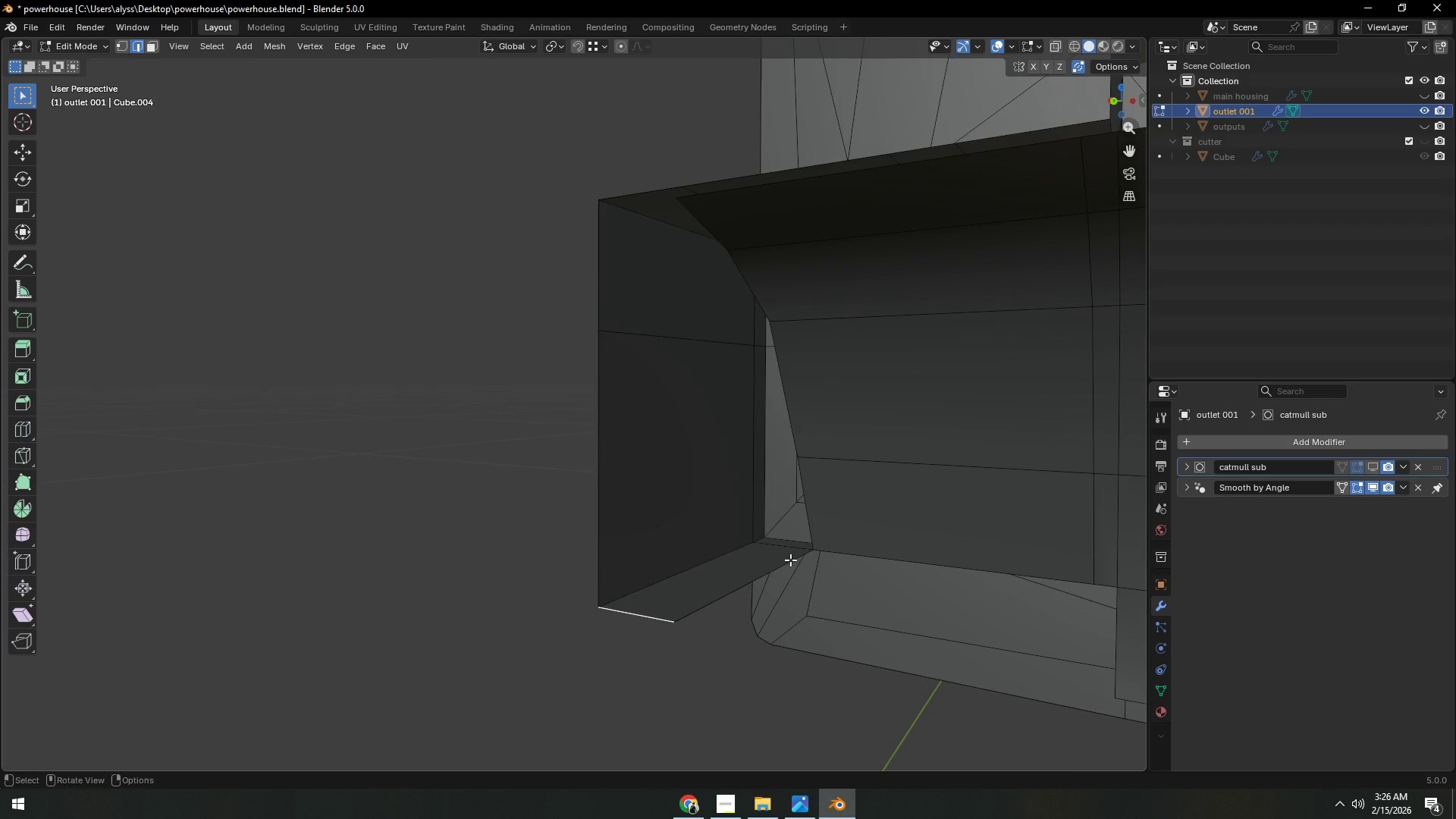 
key(1)
 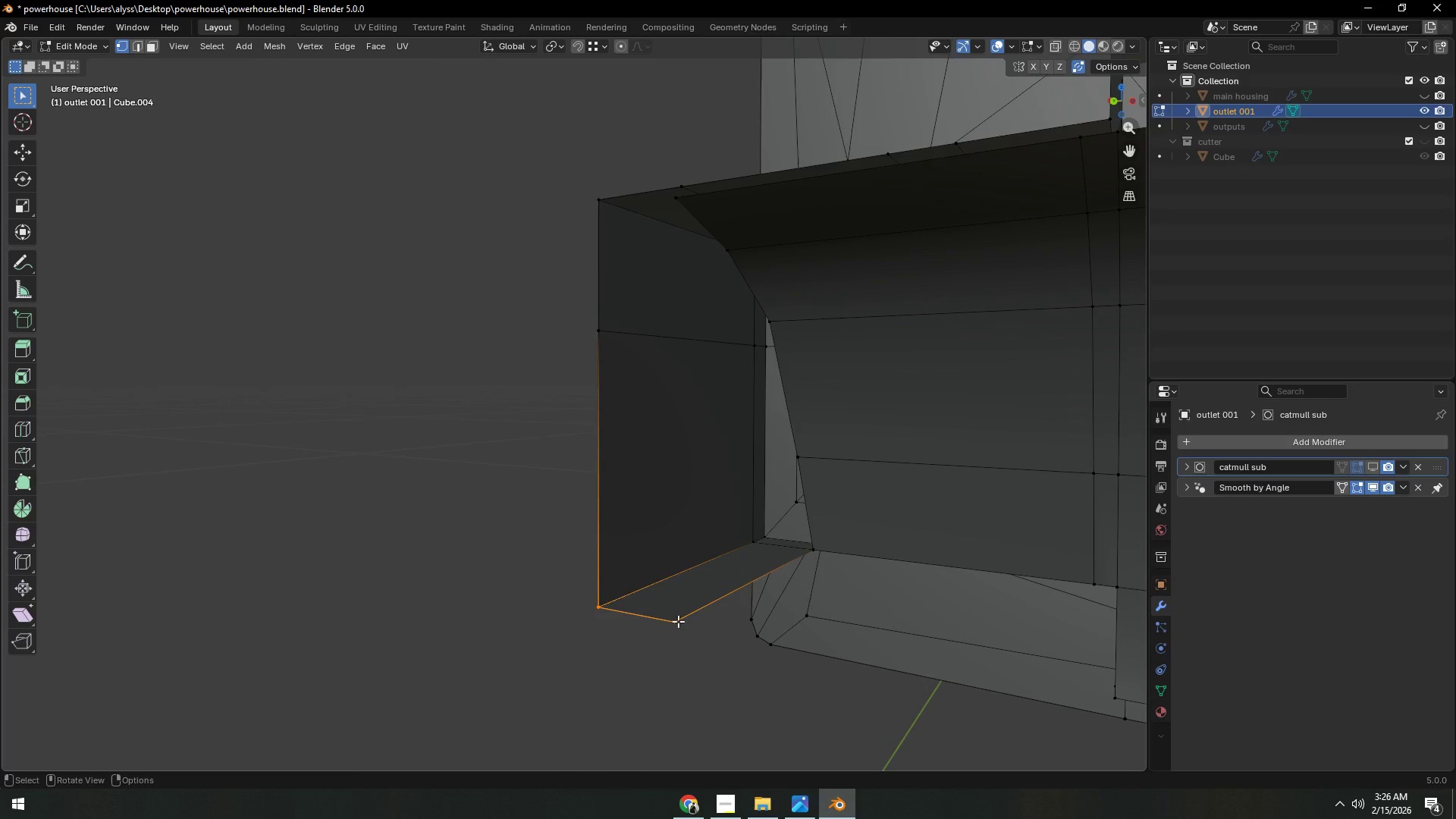 
left_click([678, 621])
 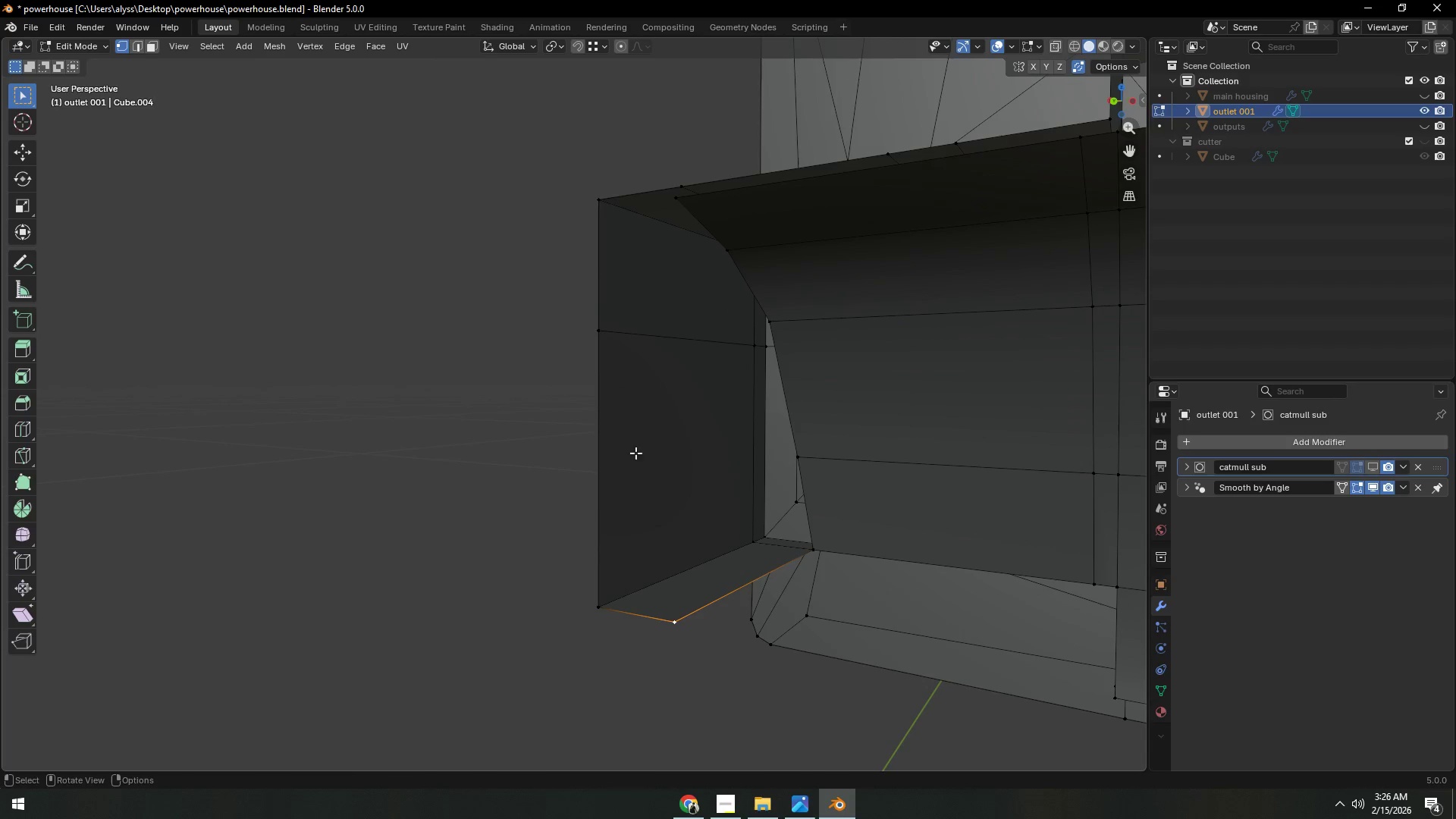 
type(ez)
 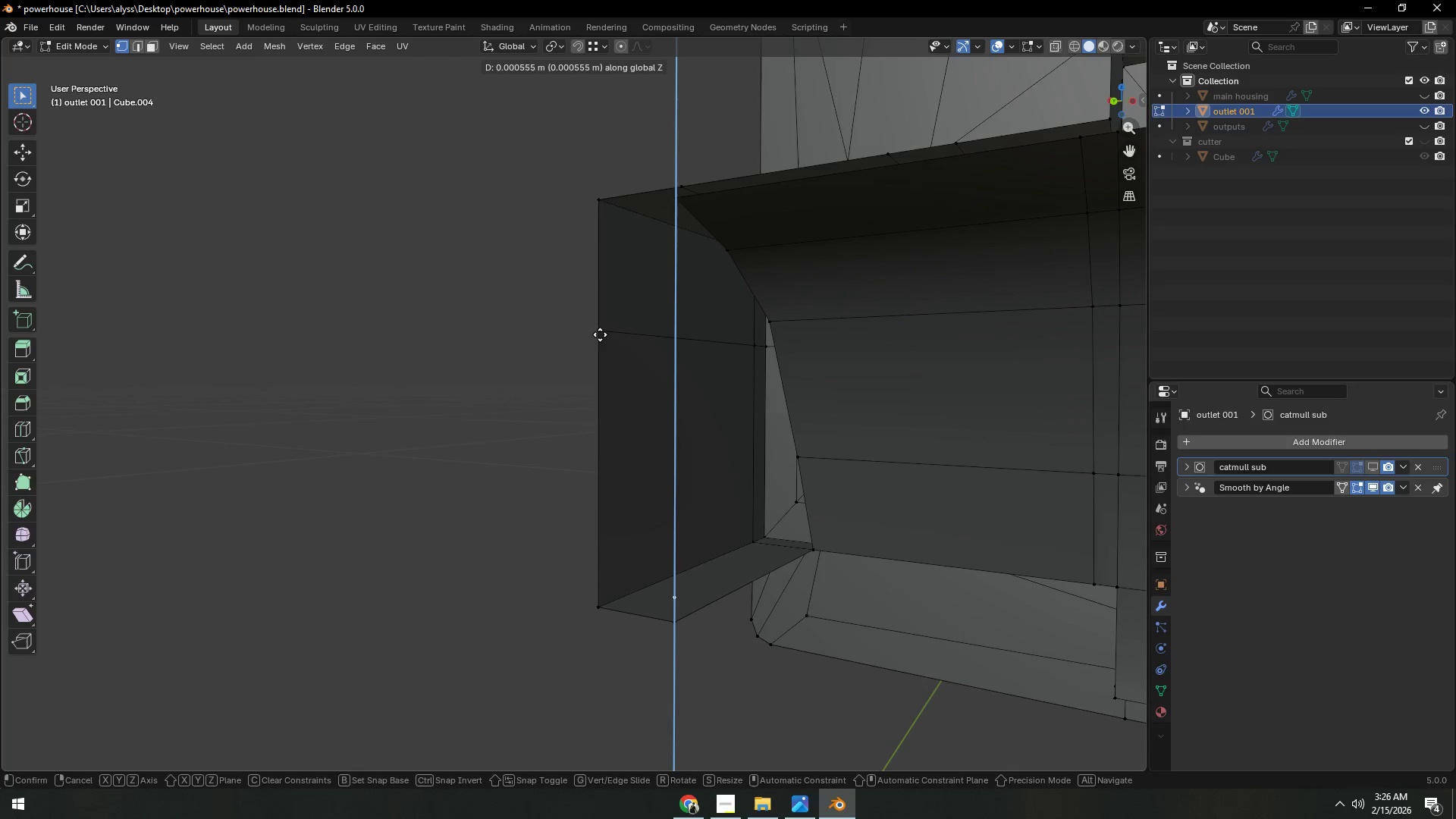 
hold_key(key=ControlLeft, duration=0.48)
left_click([598, 331])
 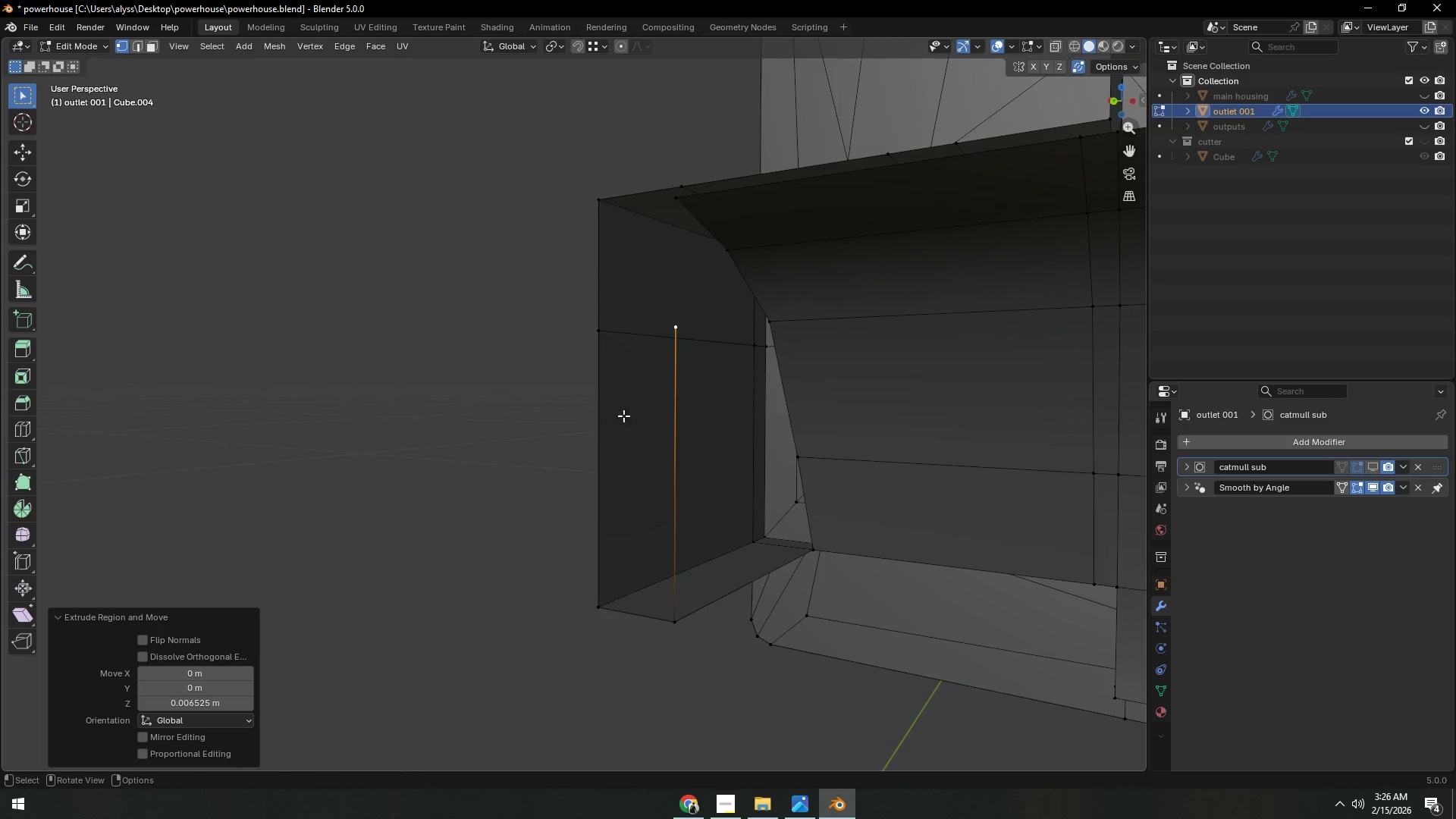 
key(2)
 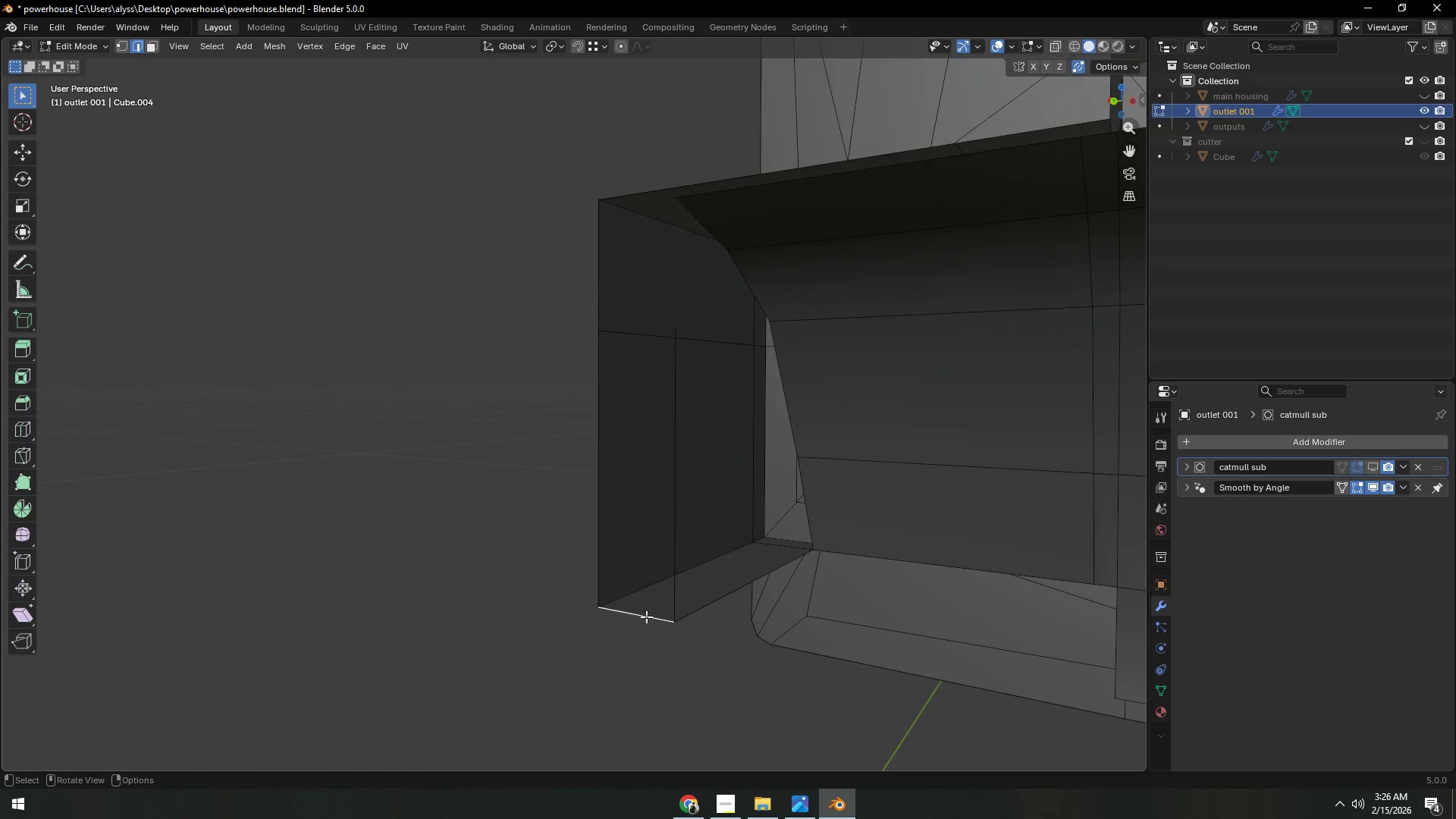 
left_click([646, 617])
 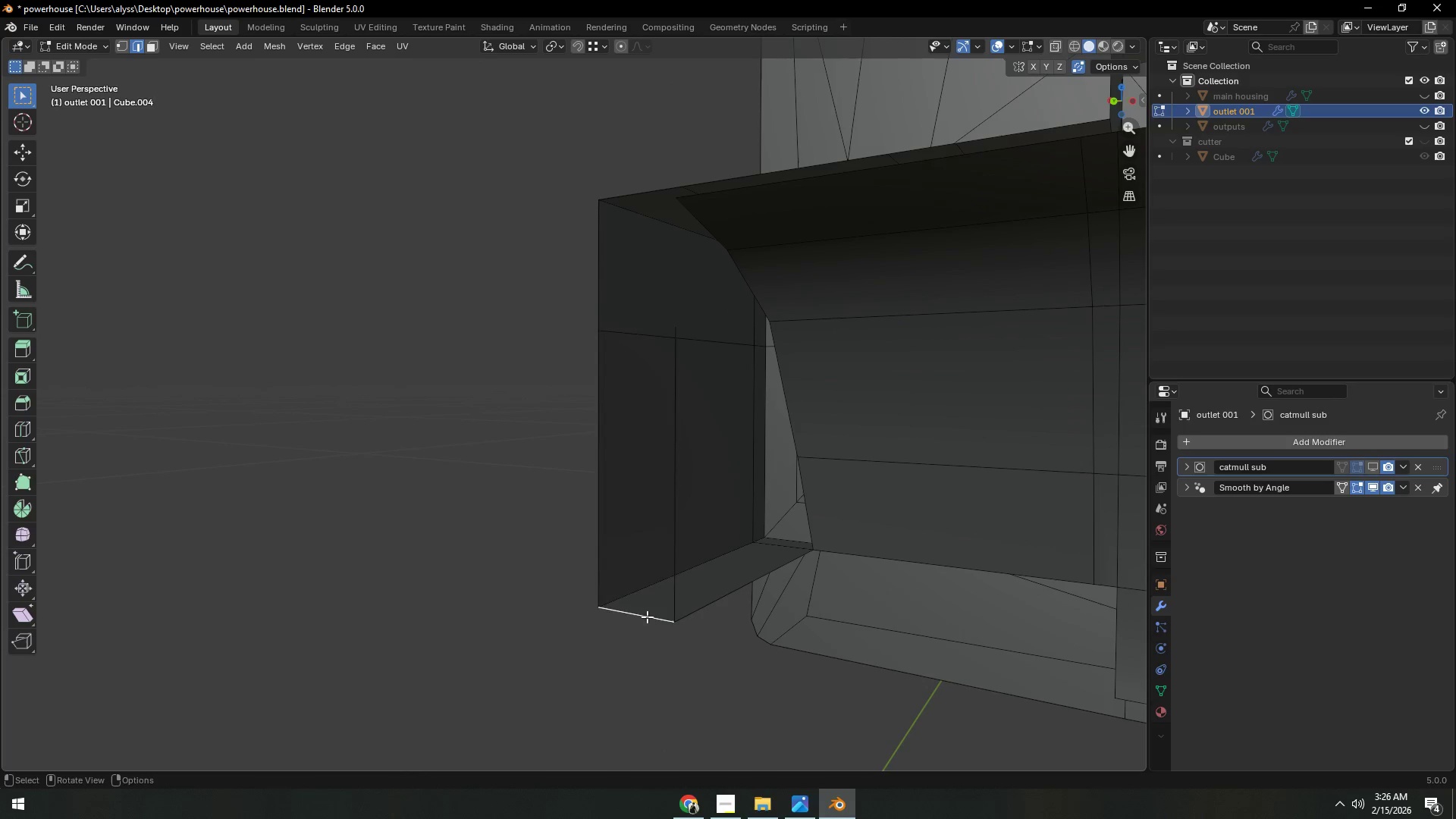 
key(F)
 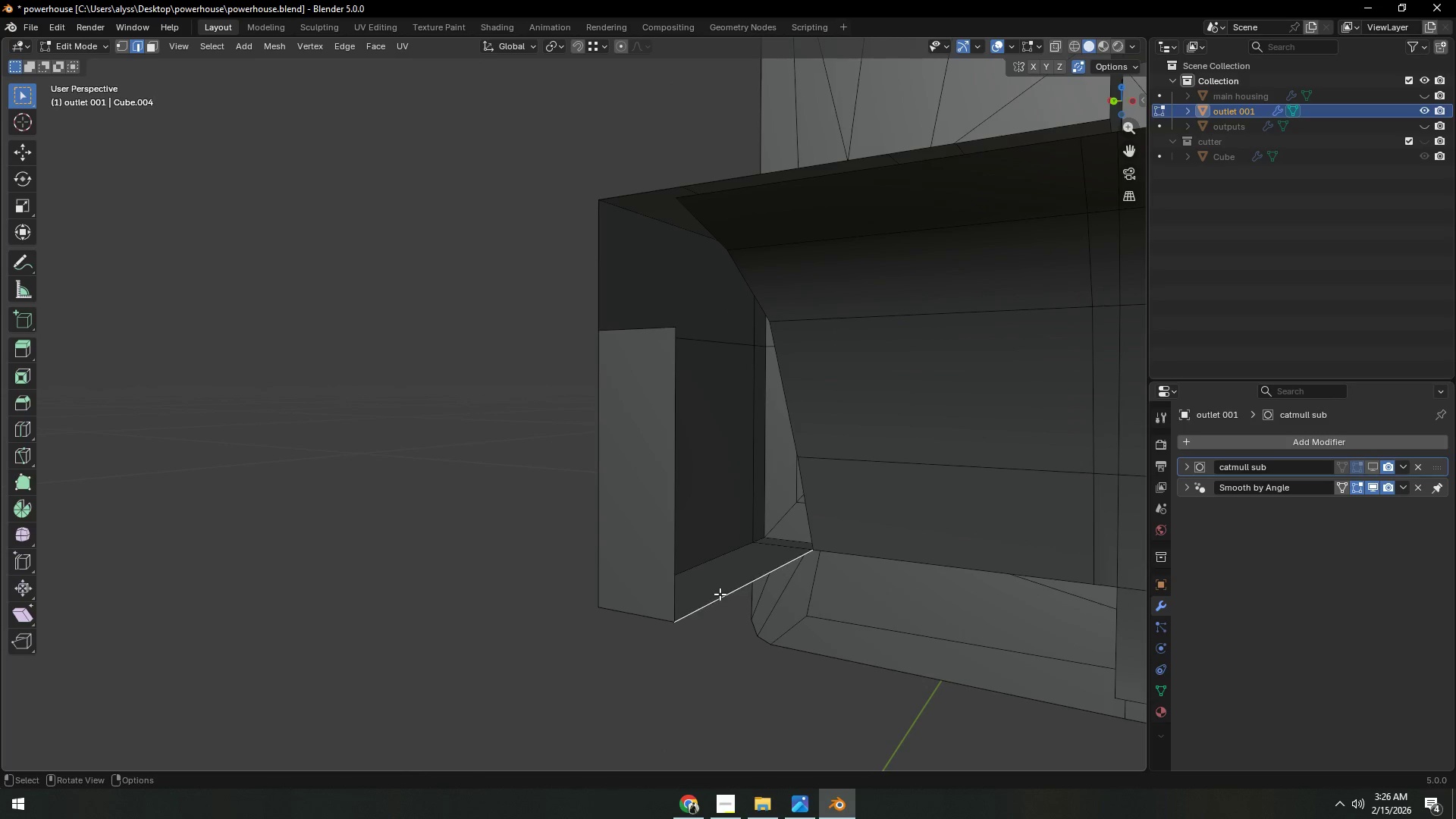 
left_click([720, 594])
 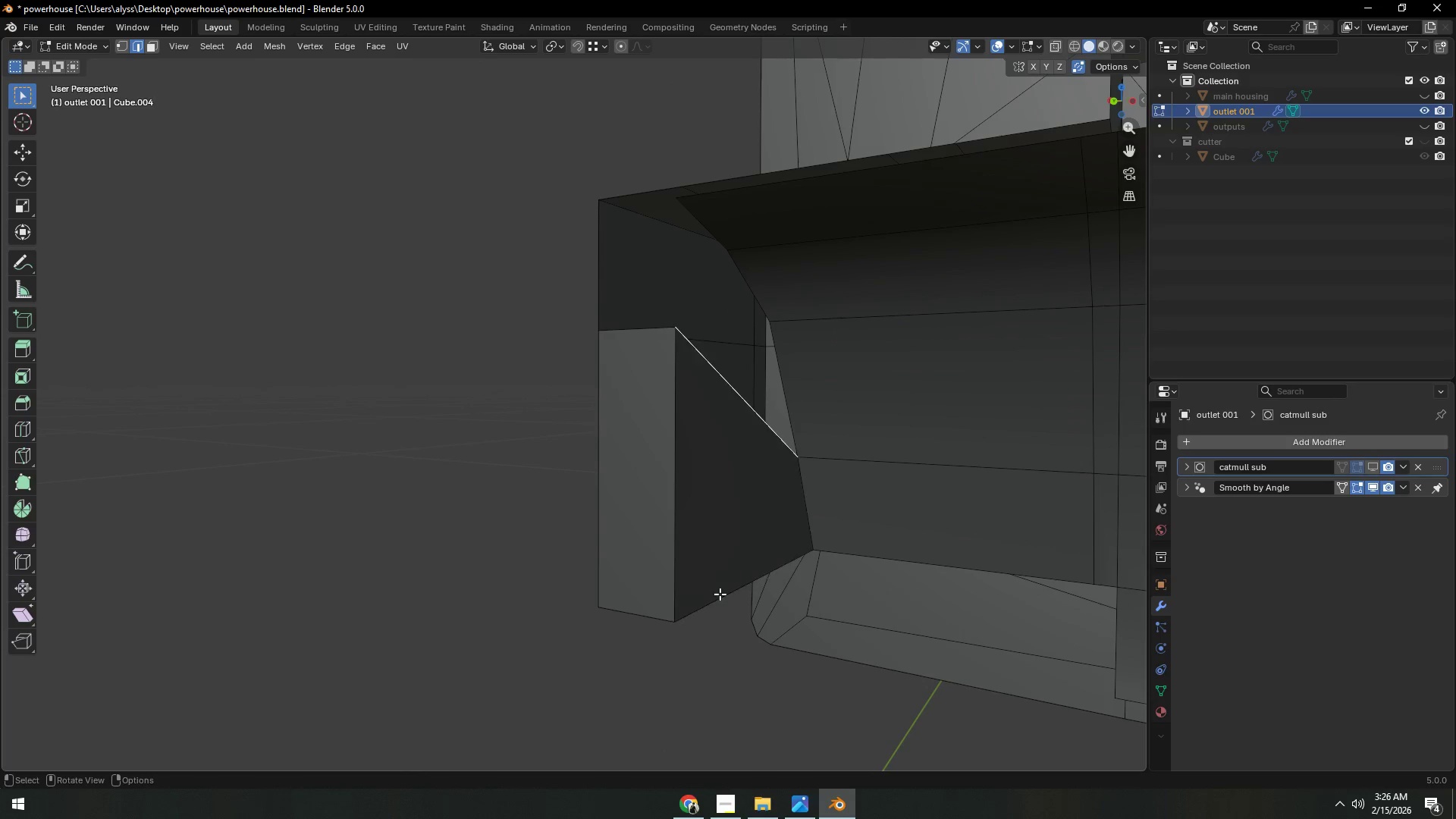 
key(F)
 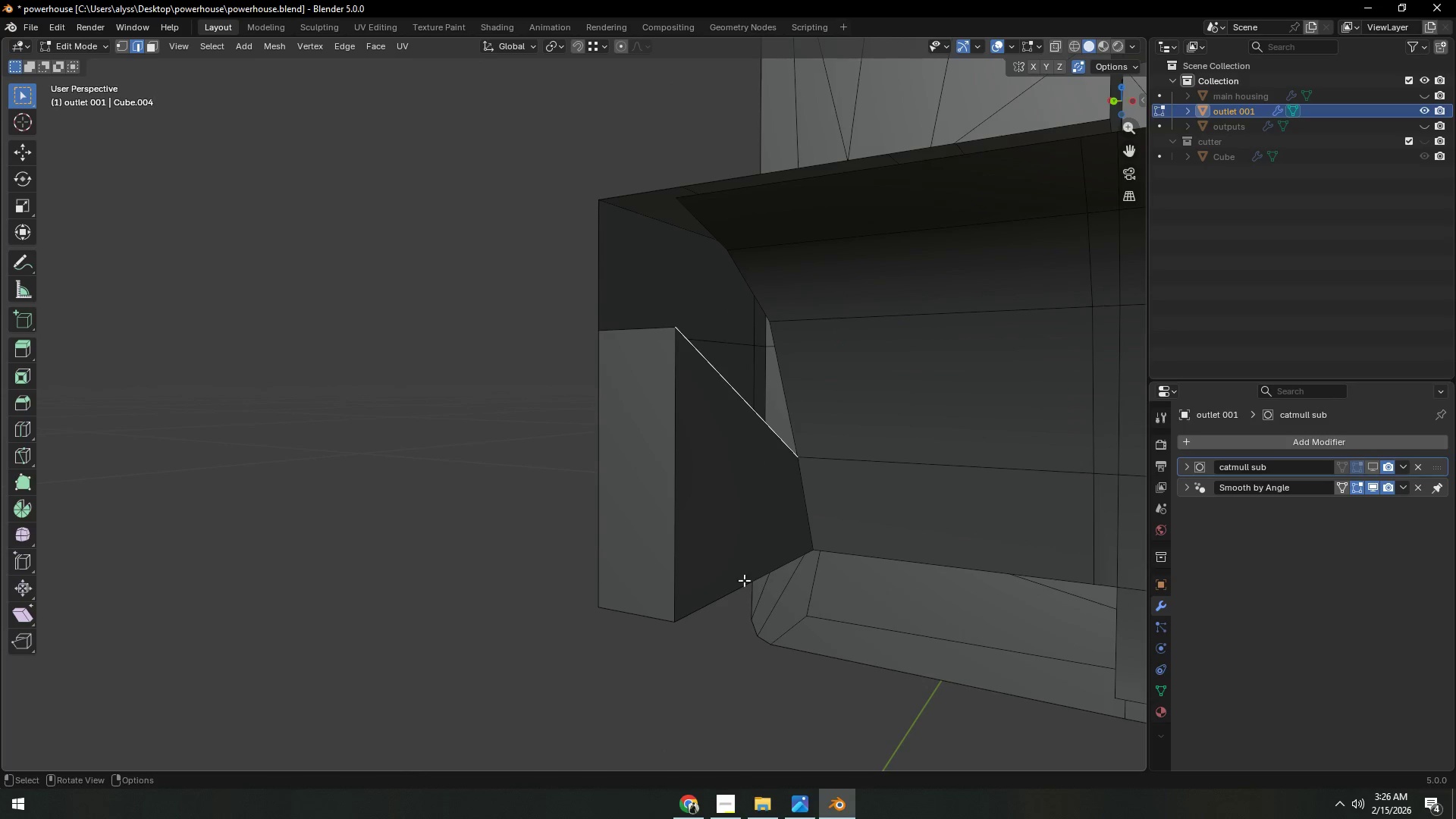 
hold_key(key=ShiftLeft, duration=0.45)
 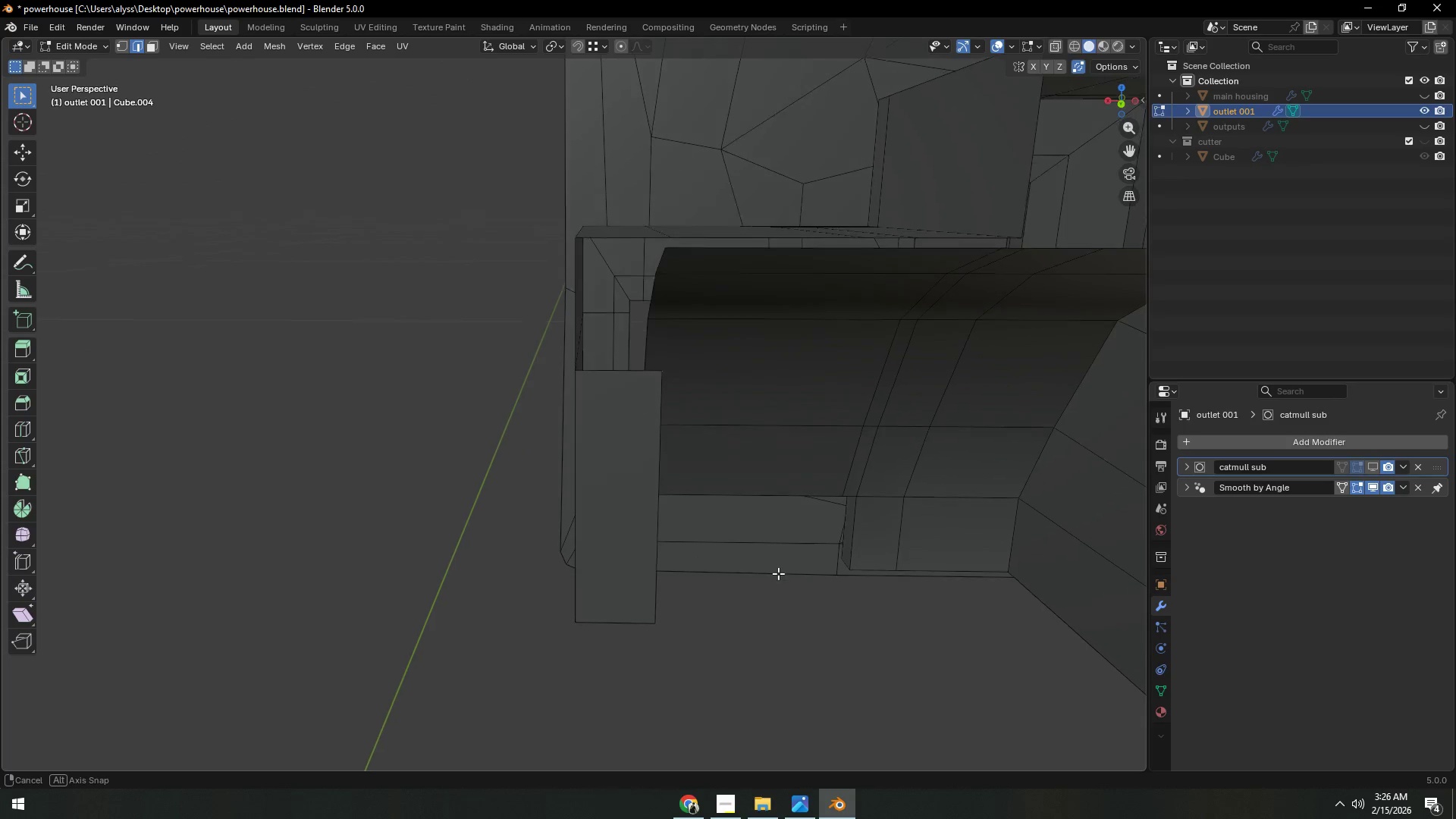 
wait(6.53)
 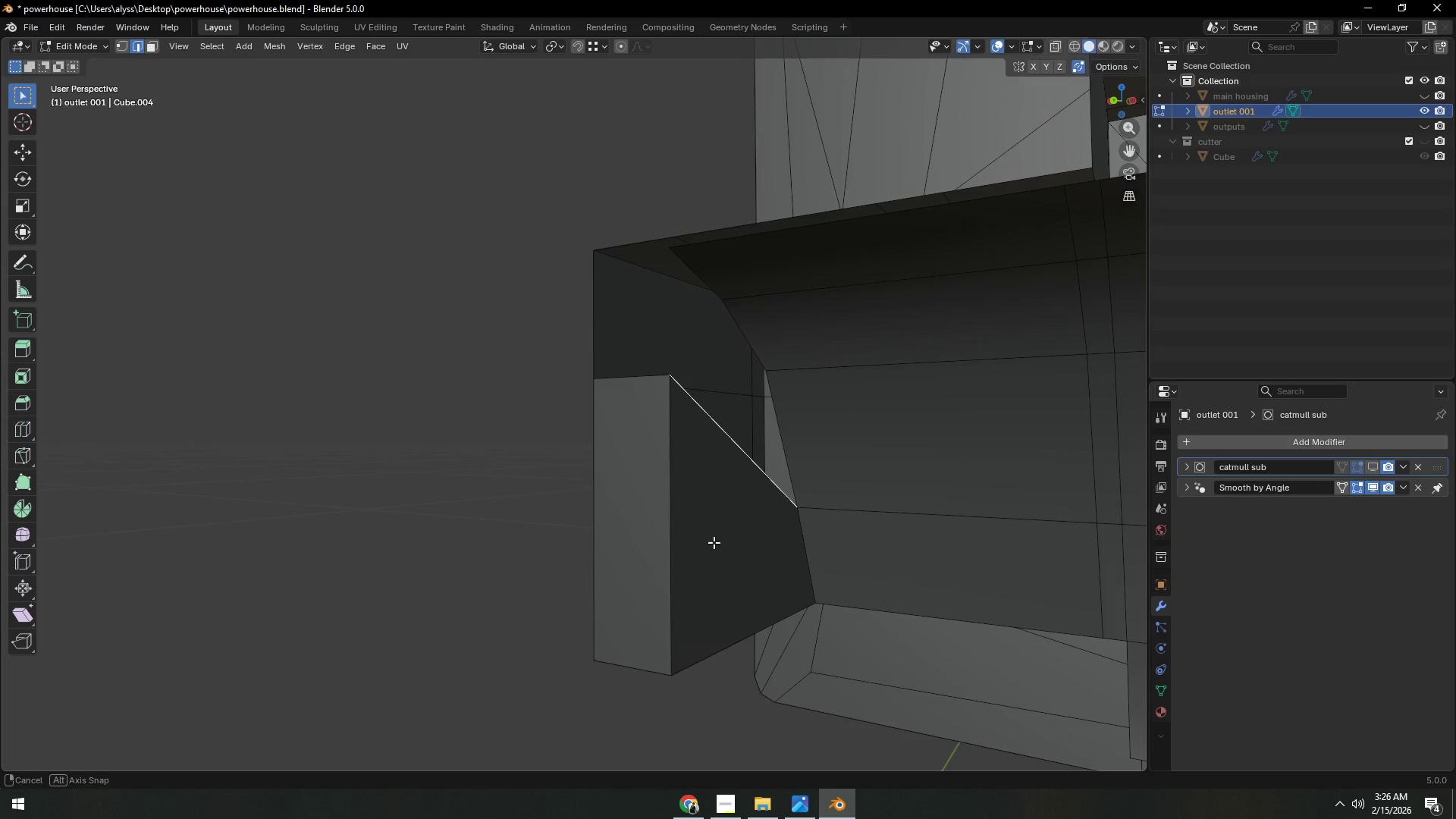 
hold_key(key=ShiftLeft, duration=0.34)
 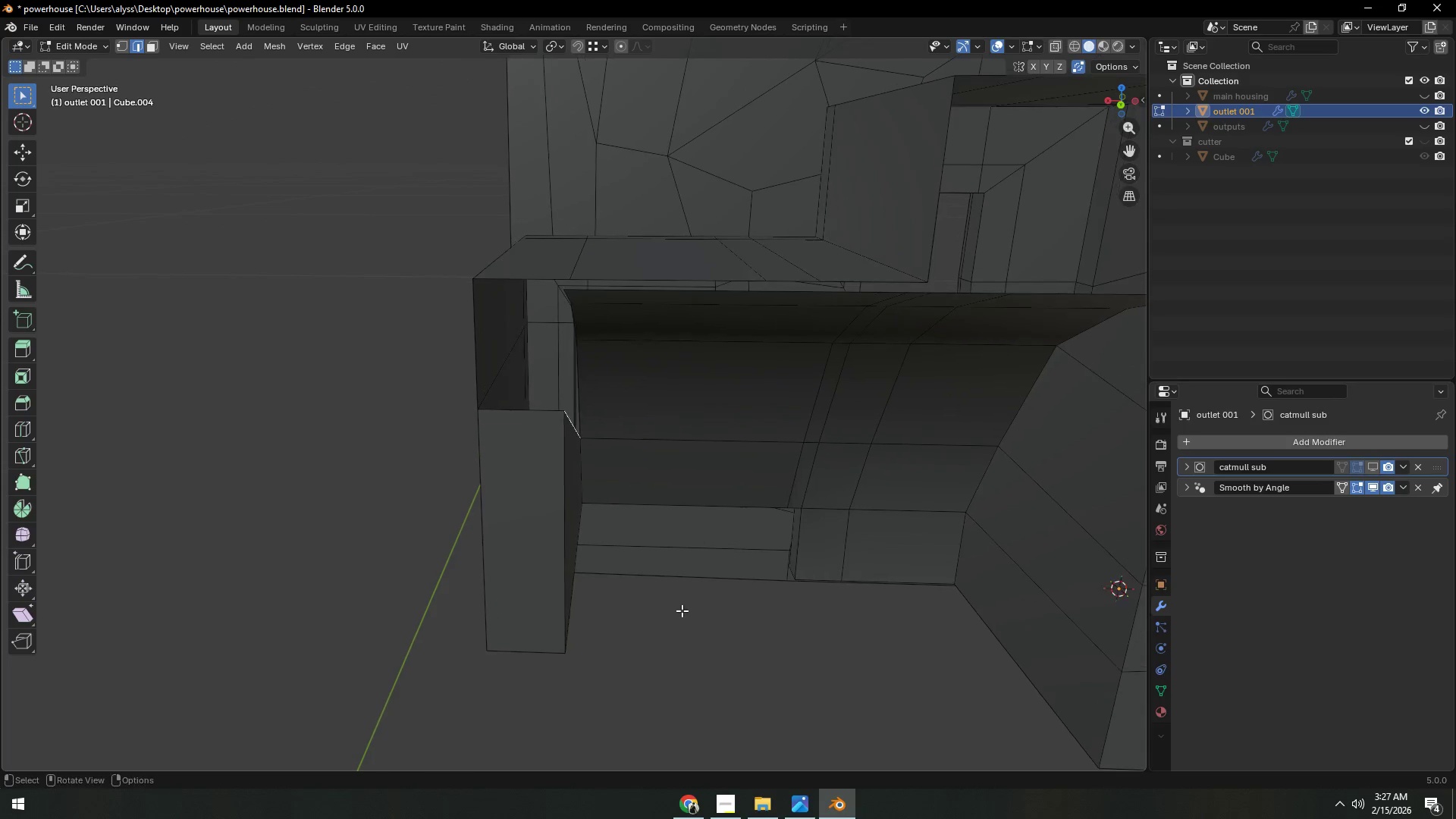 
hold_key(key=ShiftLeft, duration=0.39)
 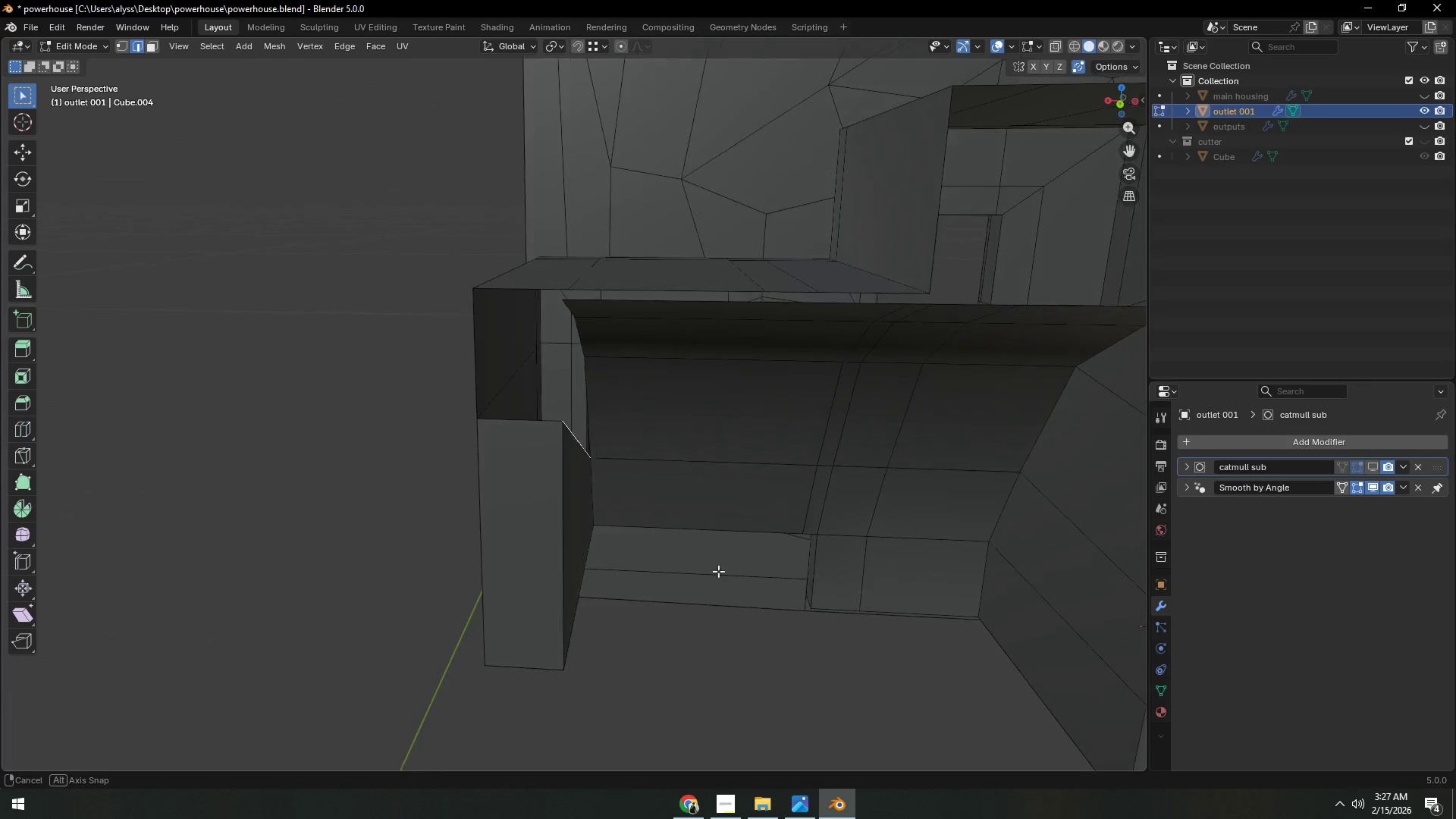 
key(Control+ControlLeft)
 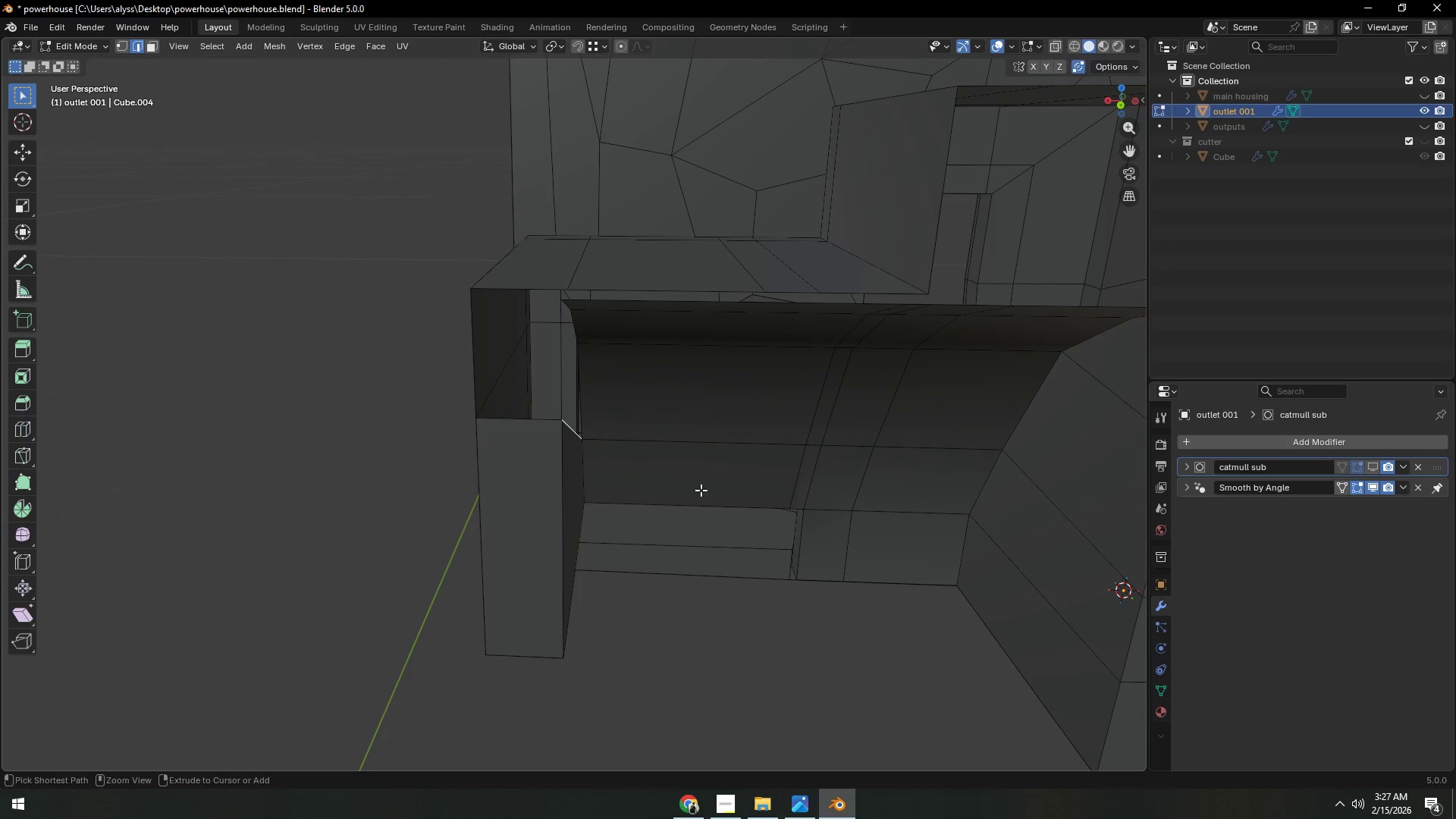 
key(Control+R)
 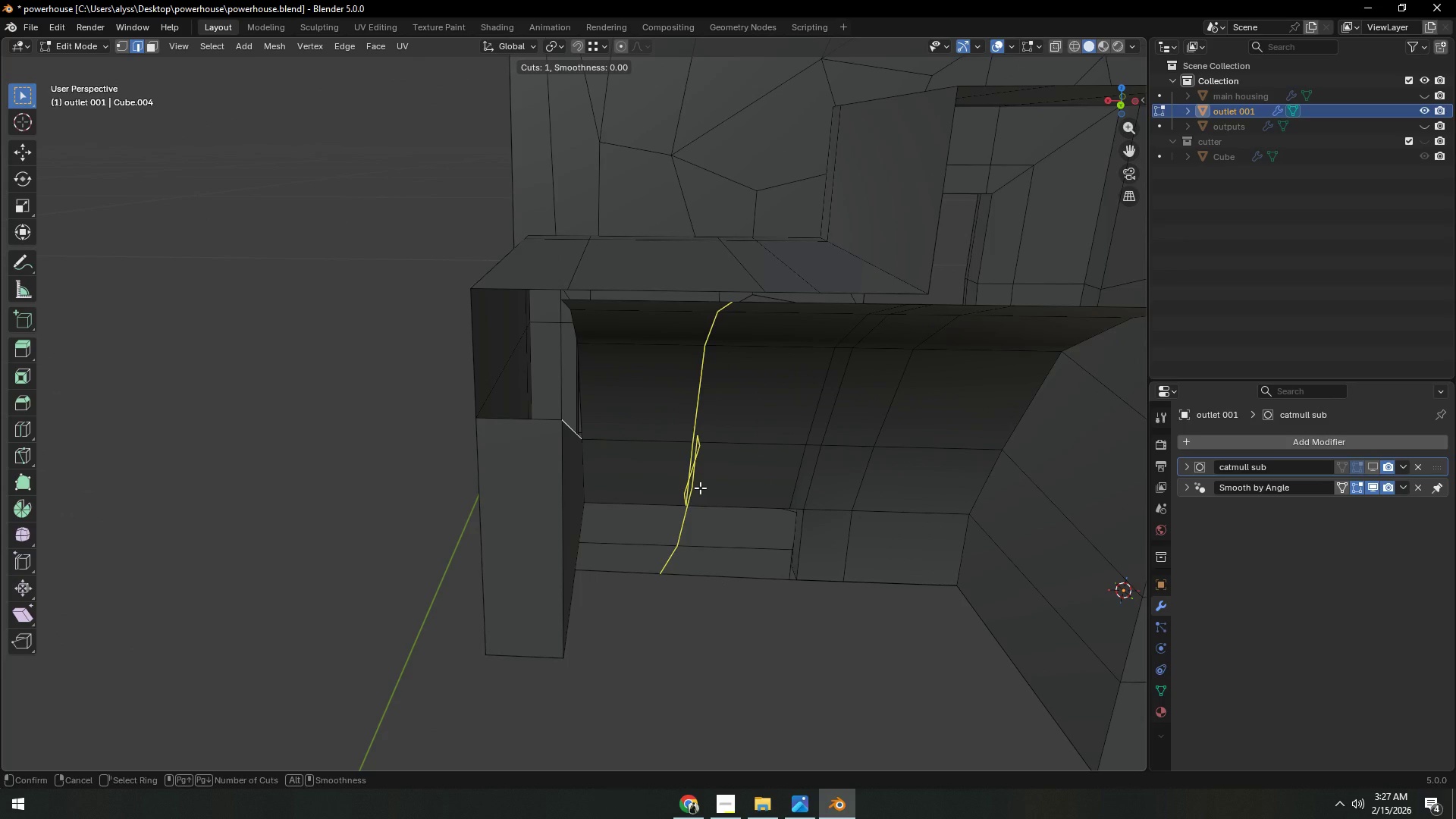 
right_click([700, 488])
 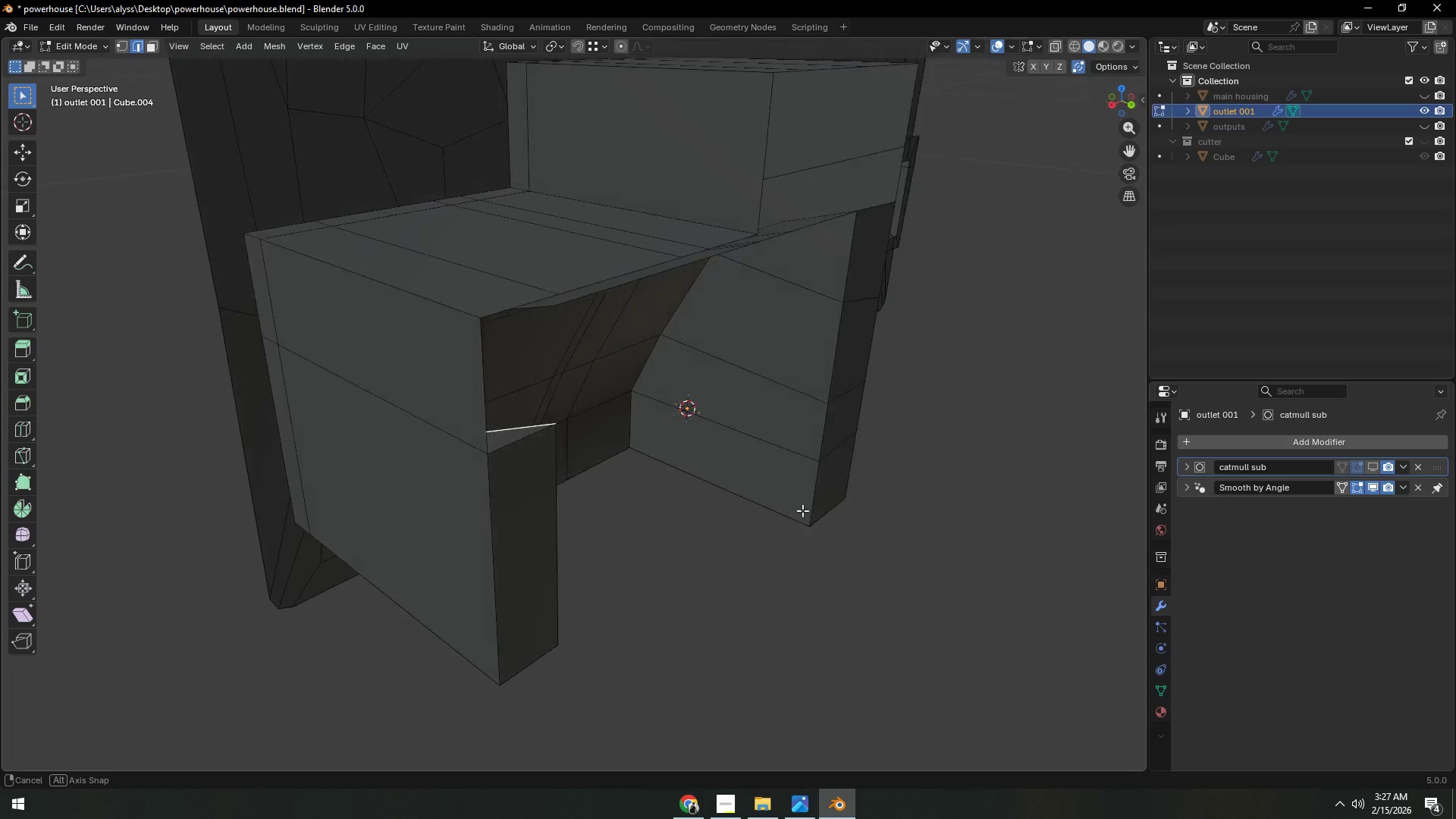 
scroll: coordinate [498, 524], scroll_direction: down, amount: 8.0
 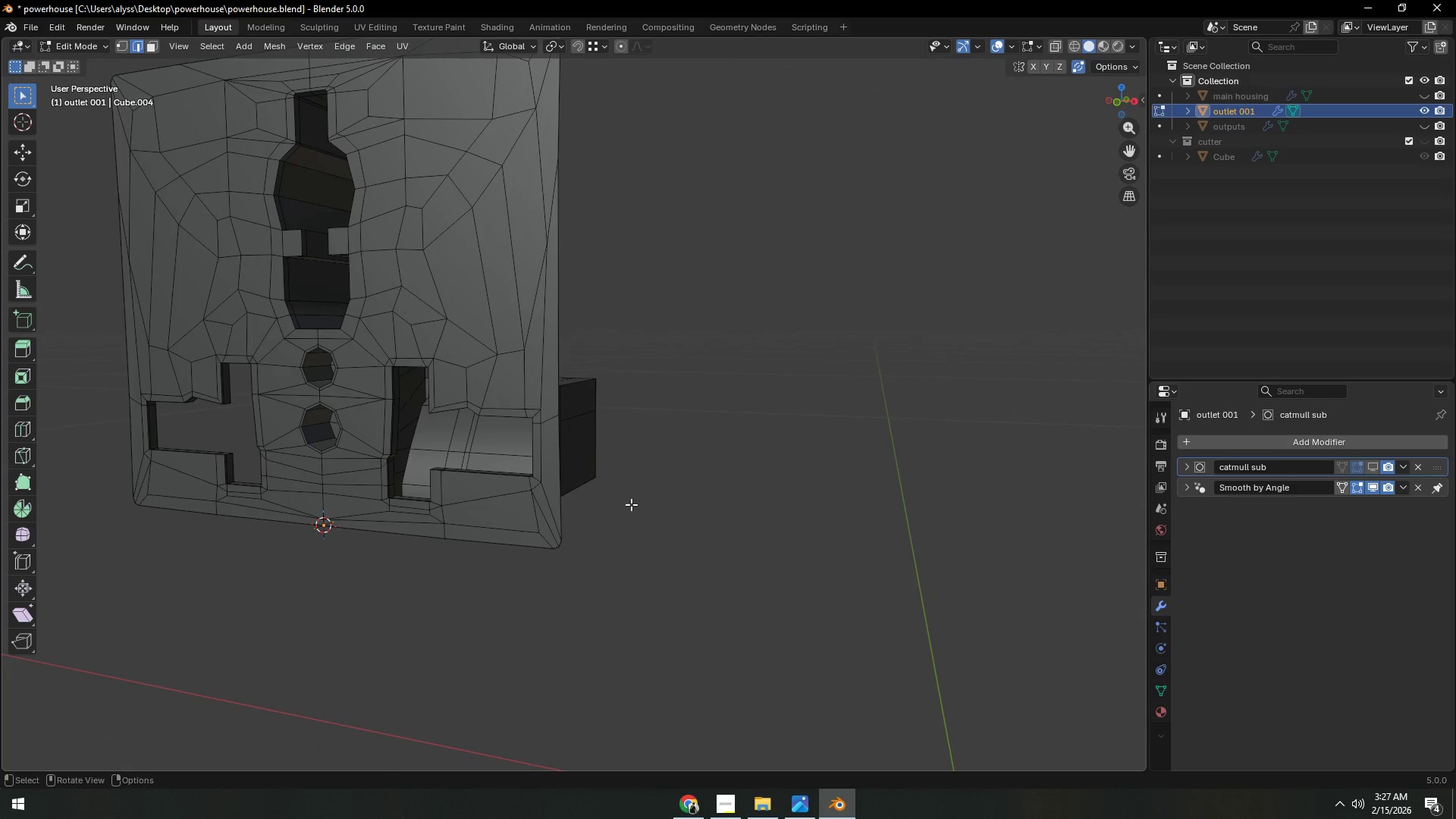 
left_click([721, 499])
 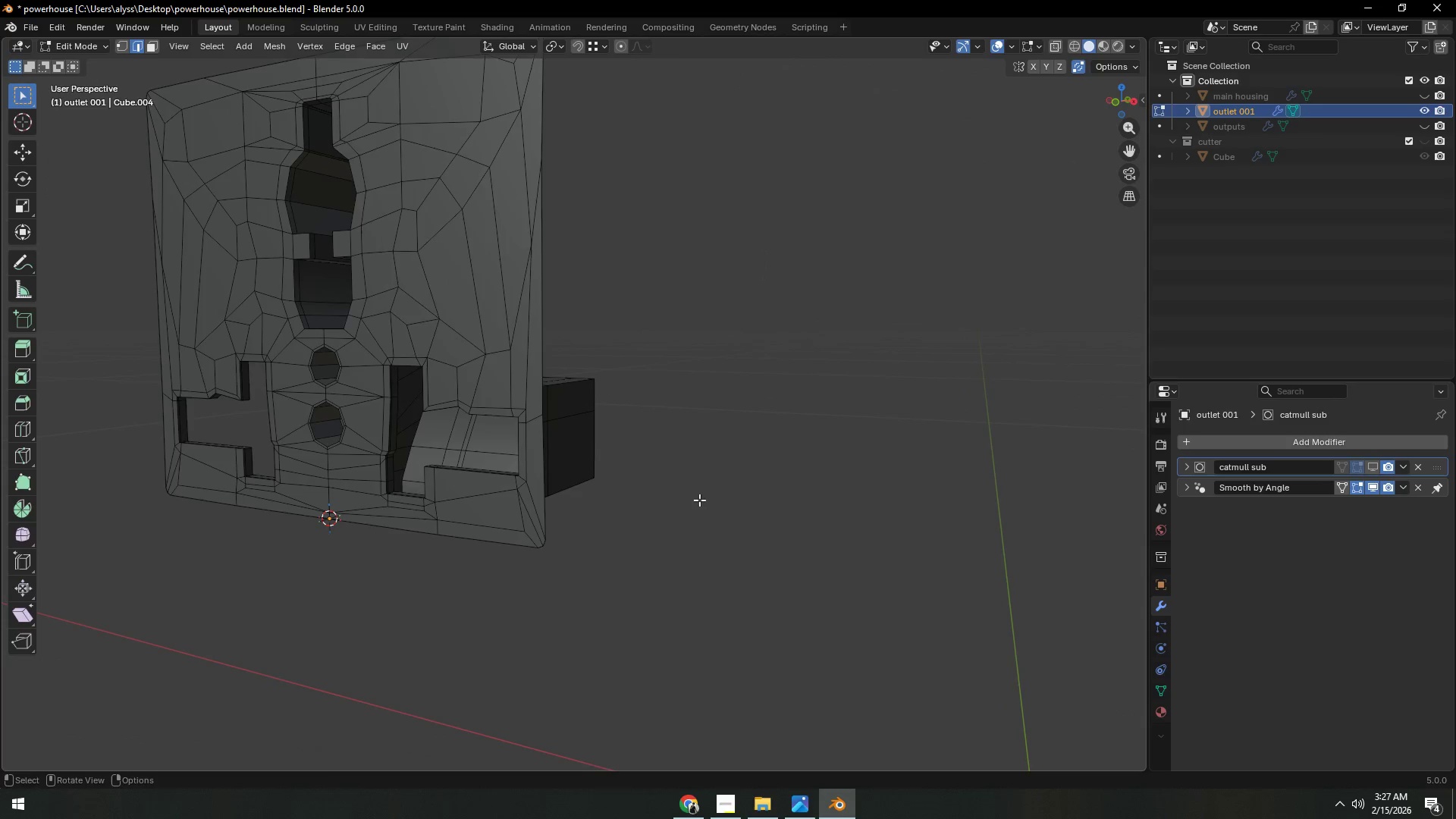 
key(Tab)
 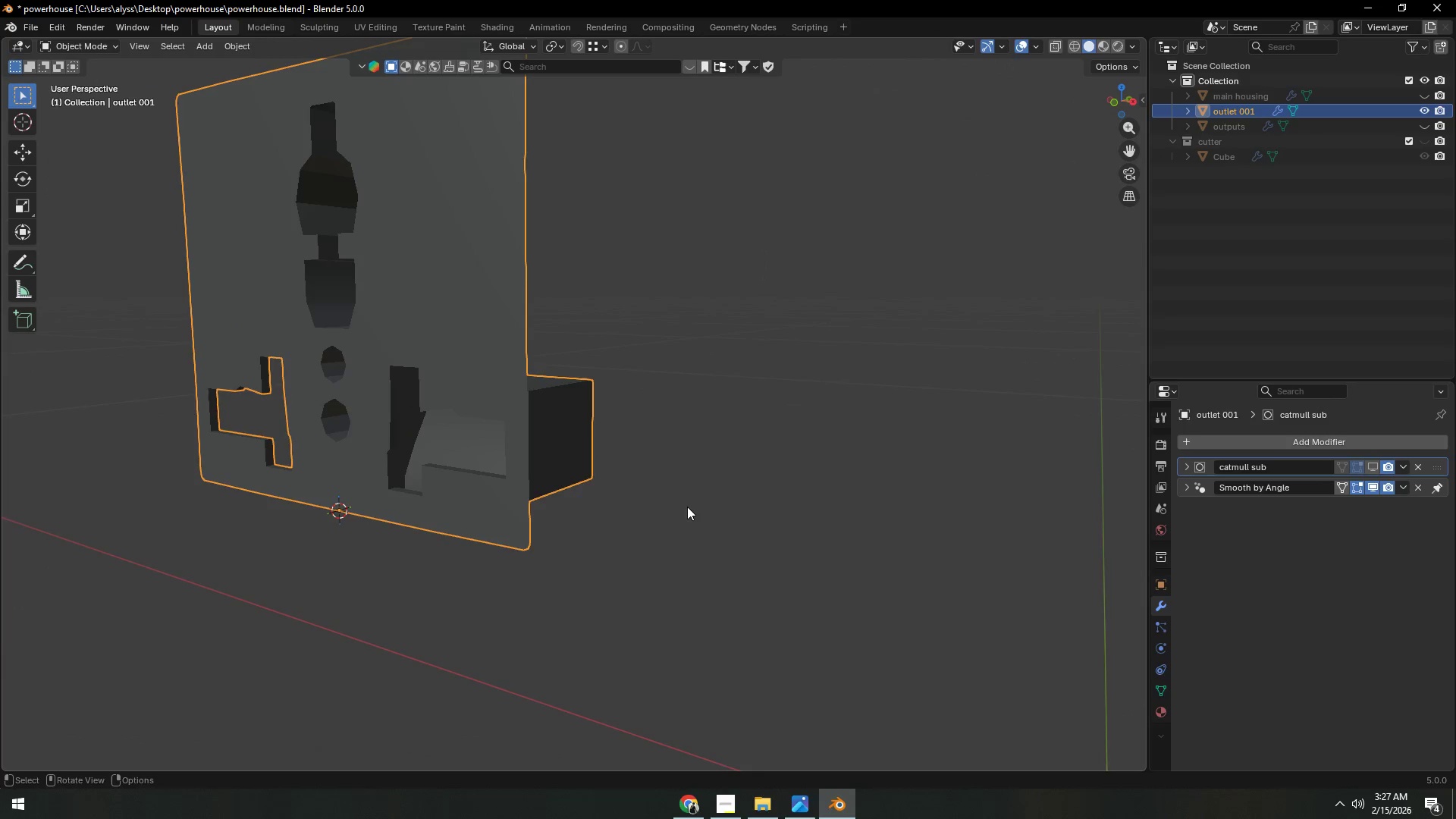 
key(Tab)
type(2a1[F3])
 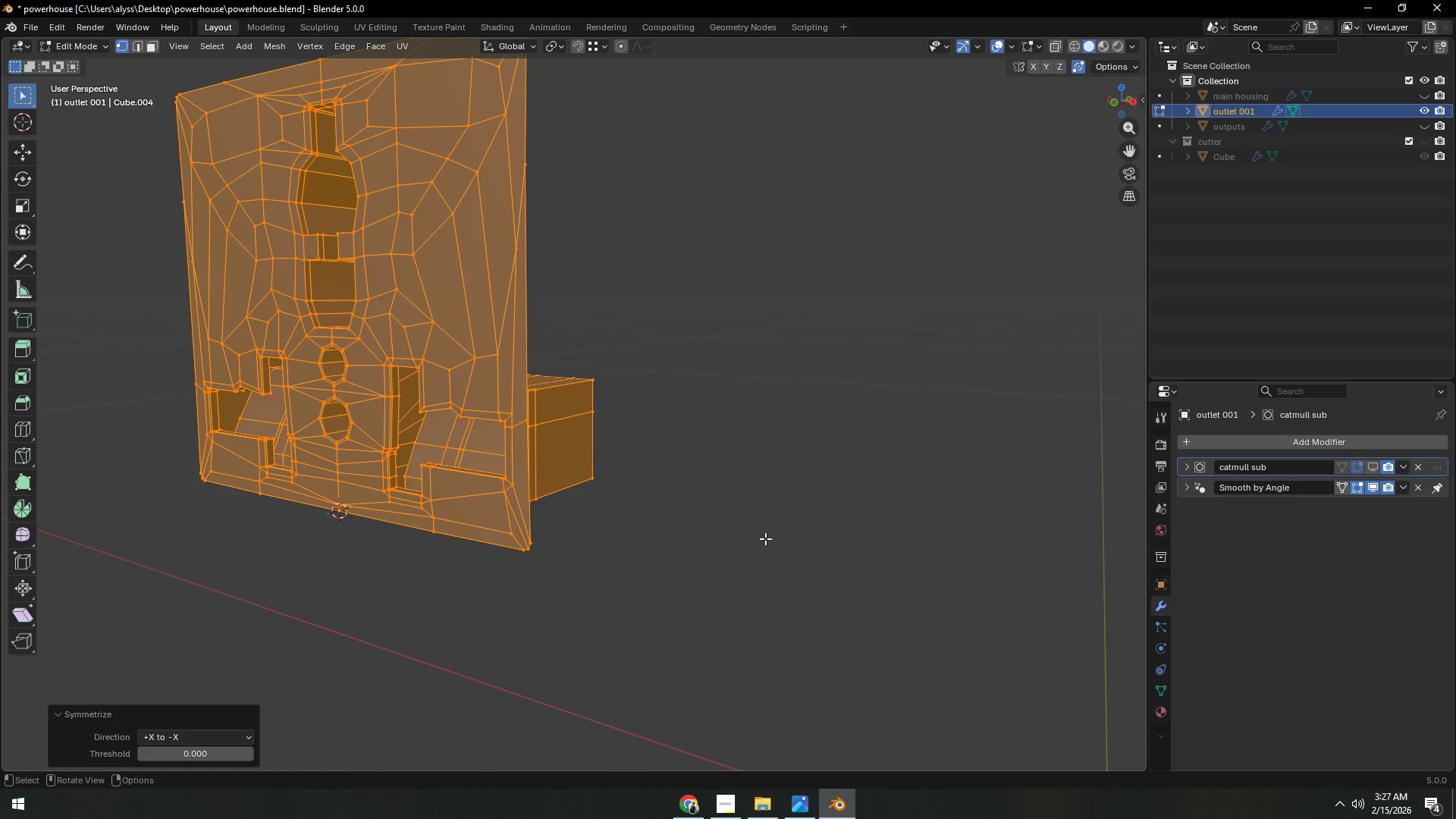 
double_click([765, 535])
 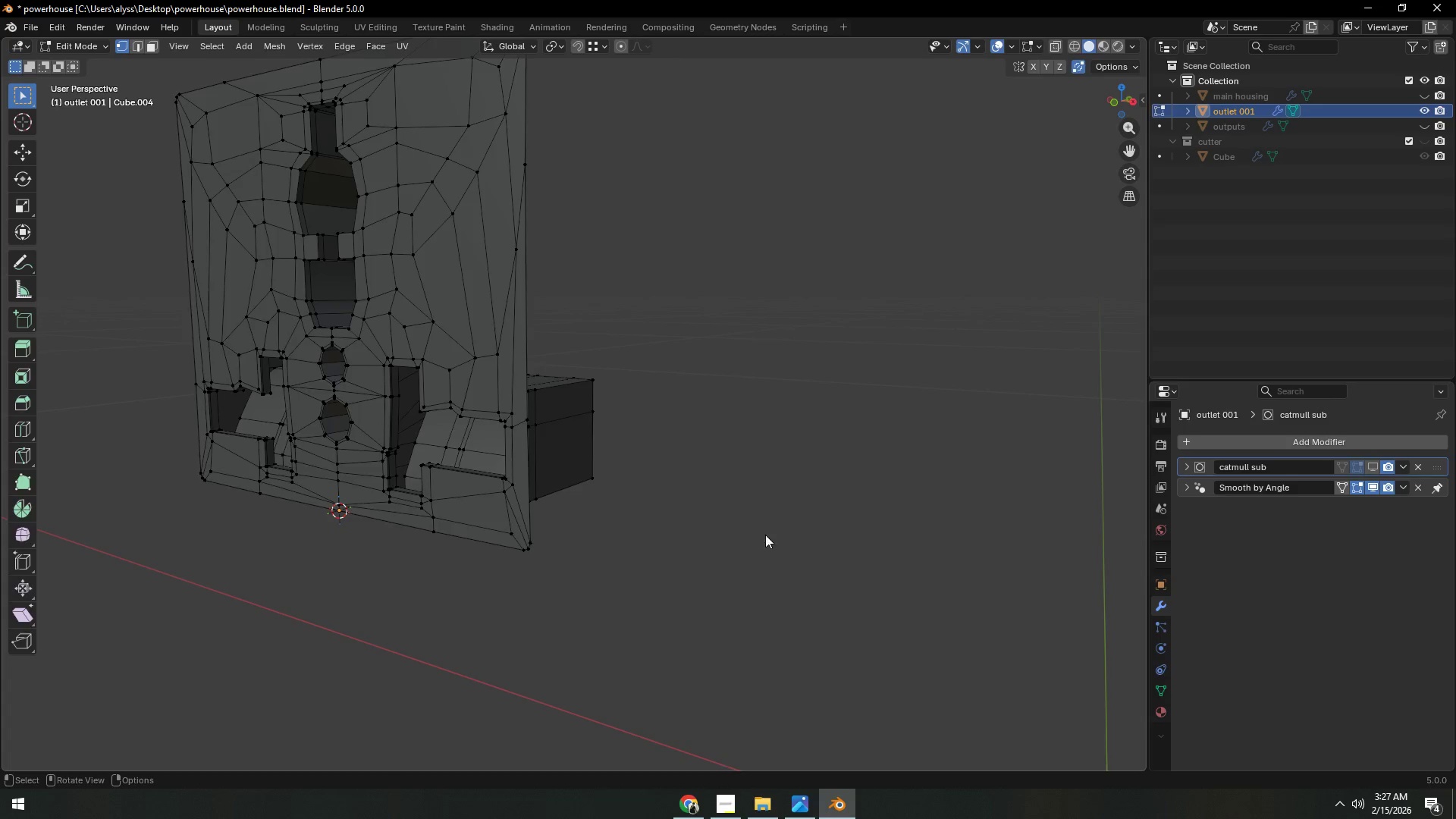 
key(Tab)
 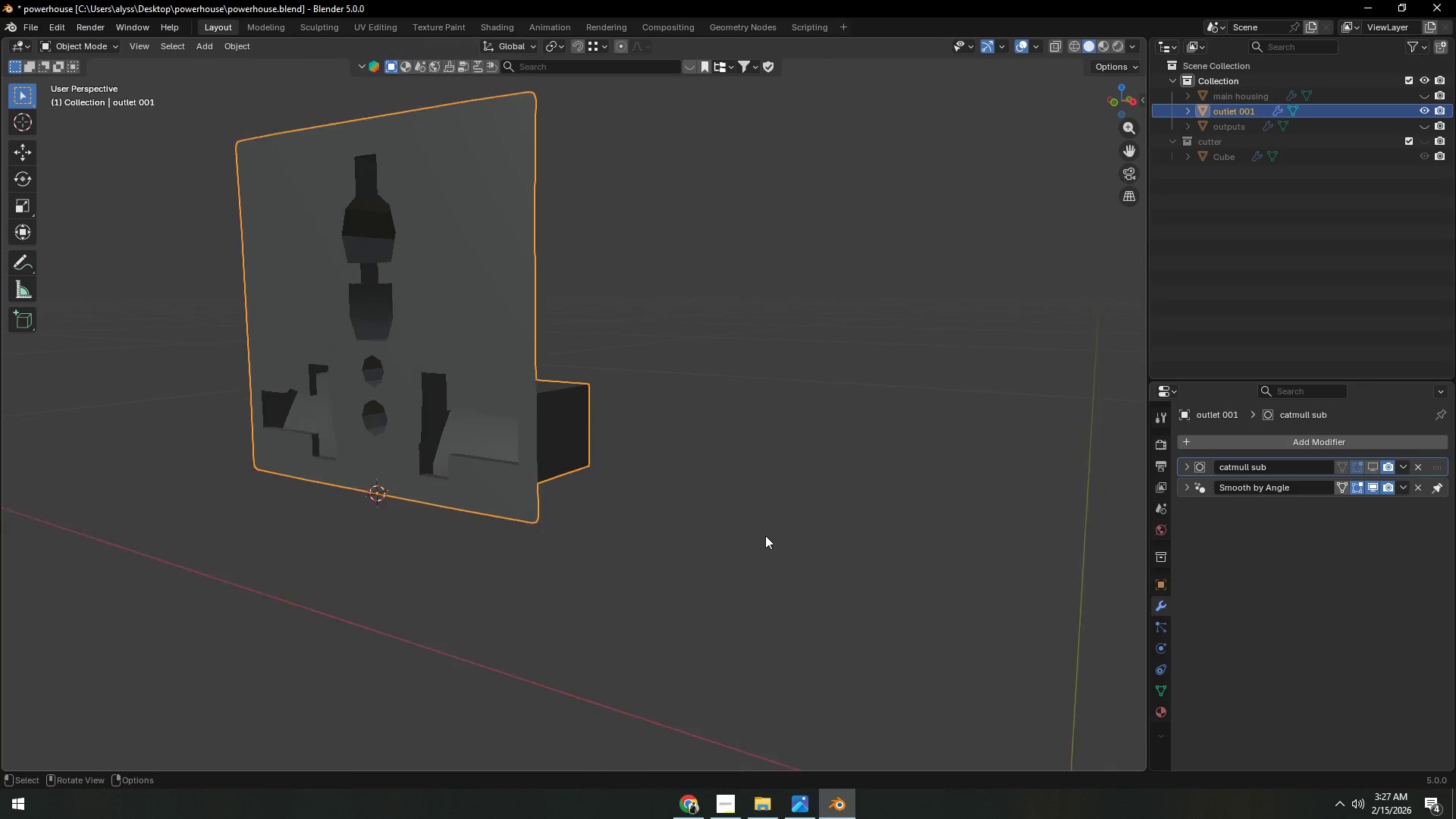 
scroll: coordinate [765, 535], scroll_direction: down, amount: 4.0
 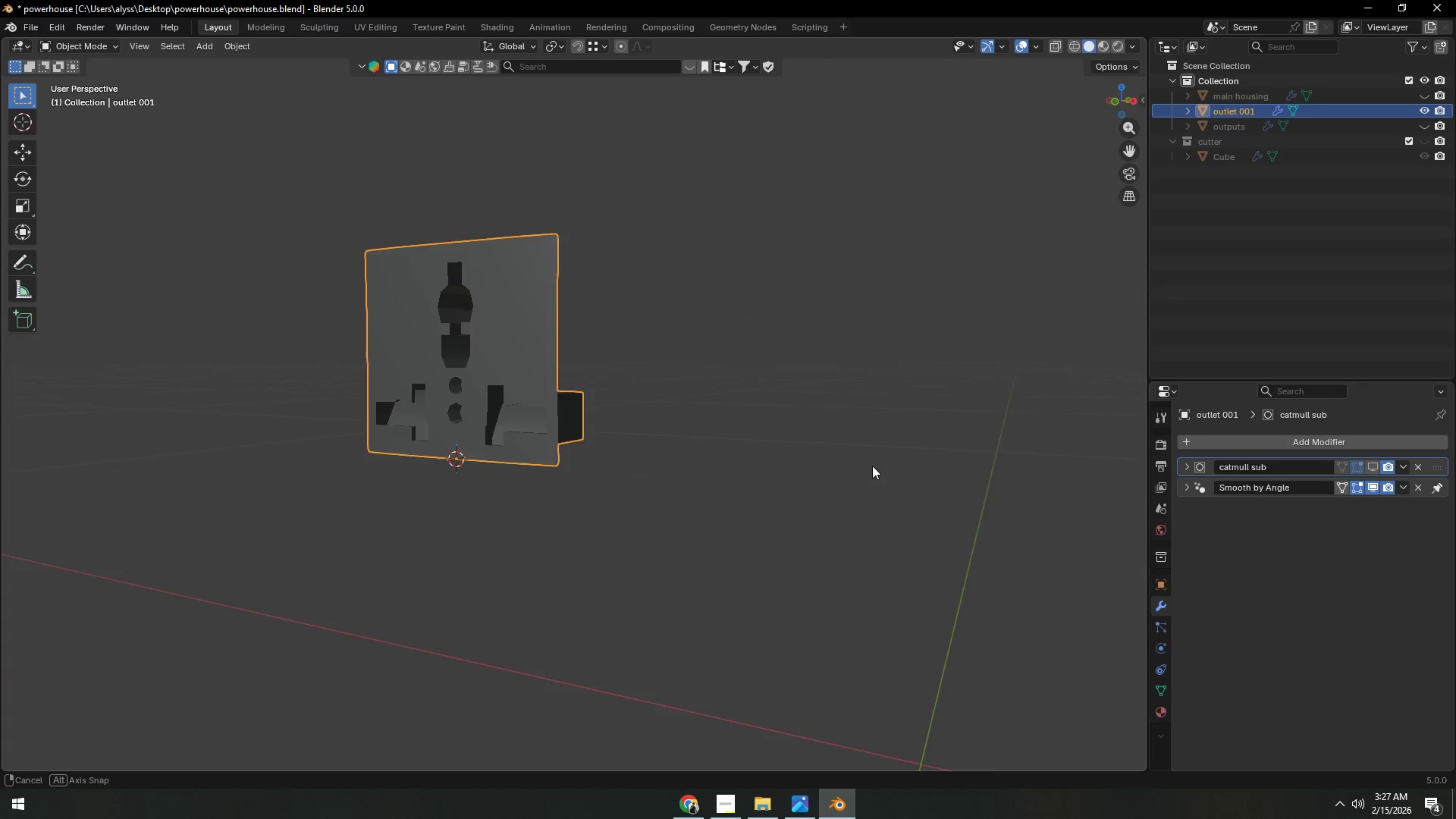 
left_click([811, 485])
 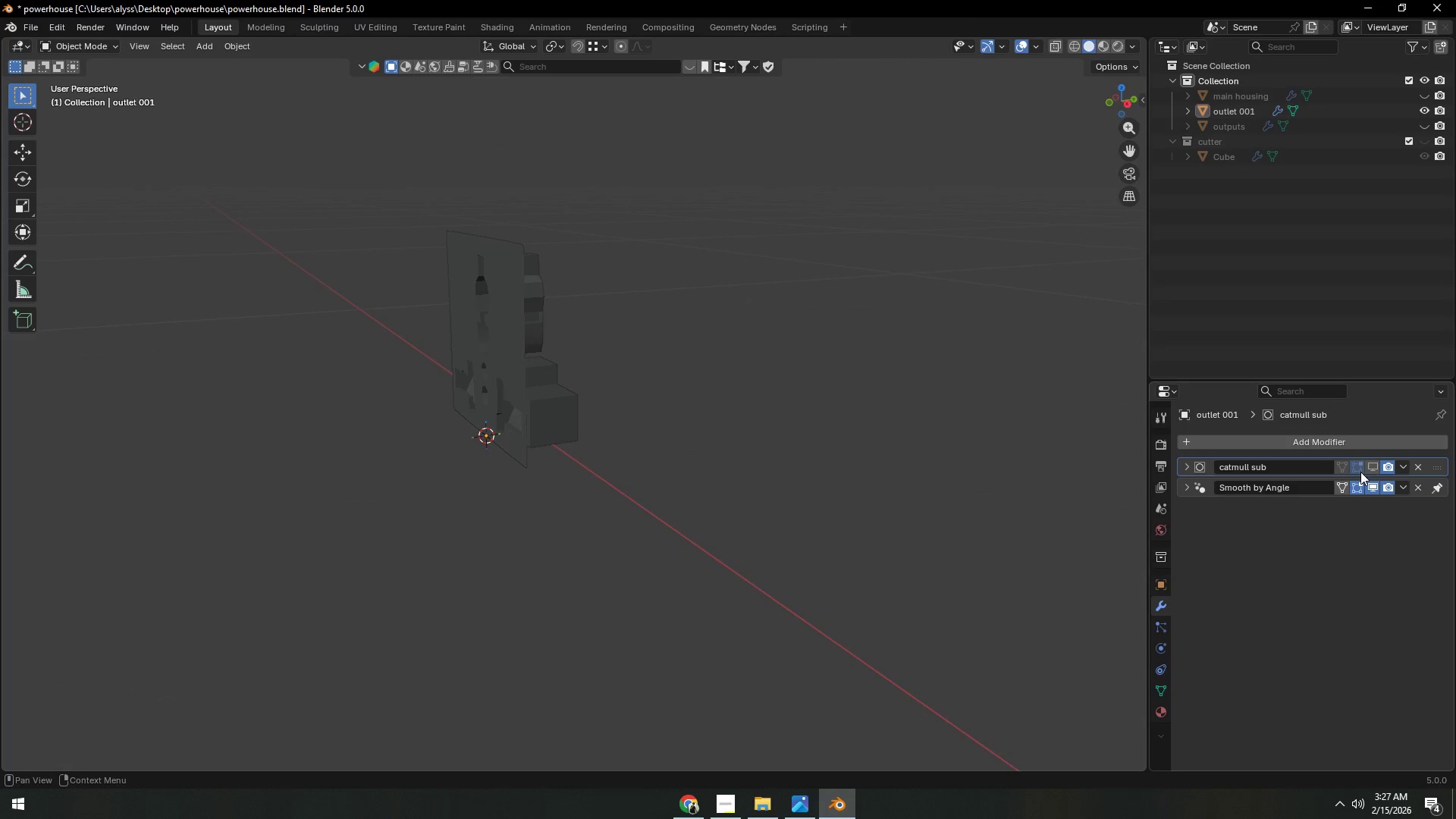 
left_click([1370, 466])
 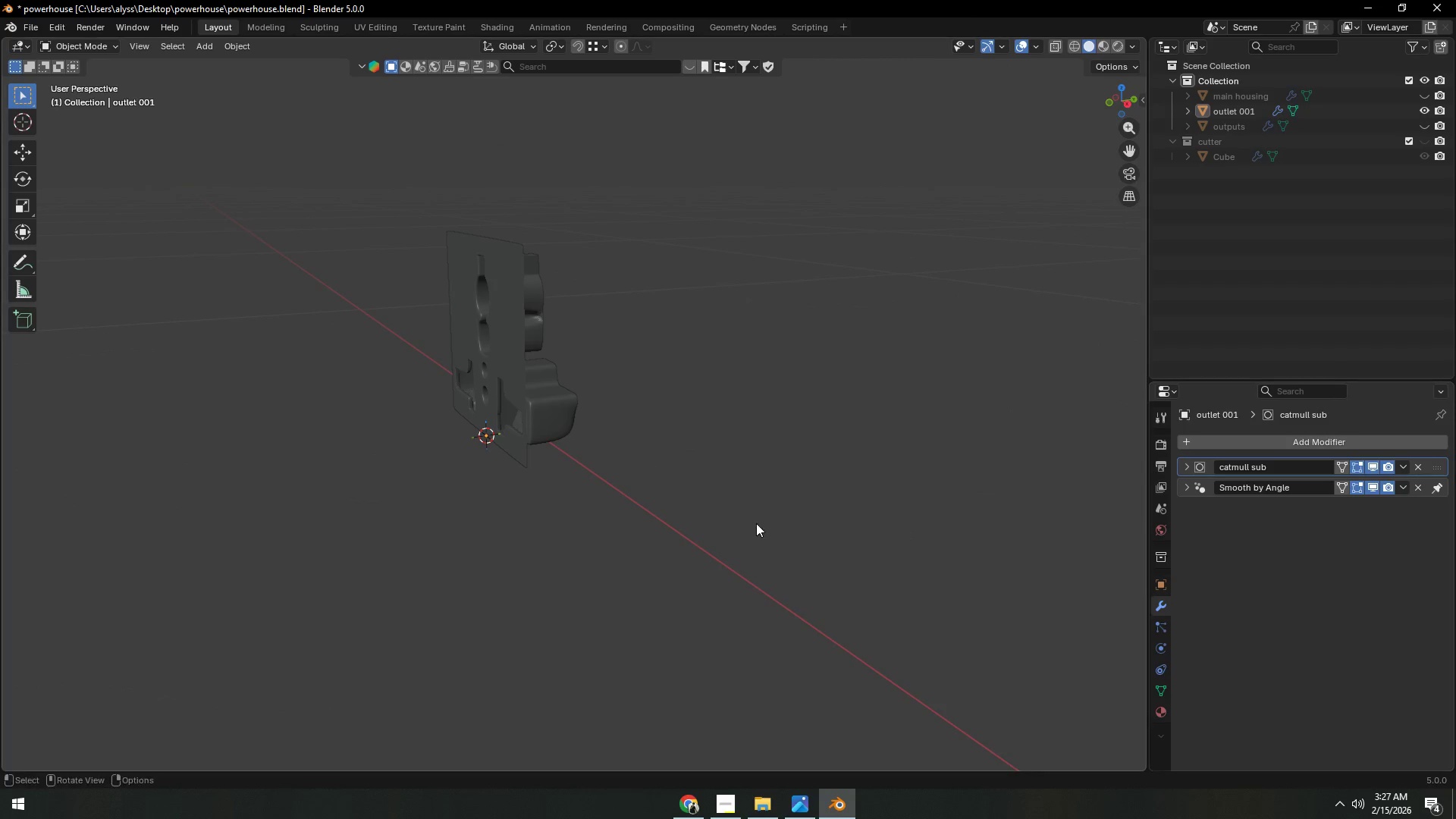 
left_click([756, 523])
 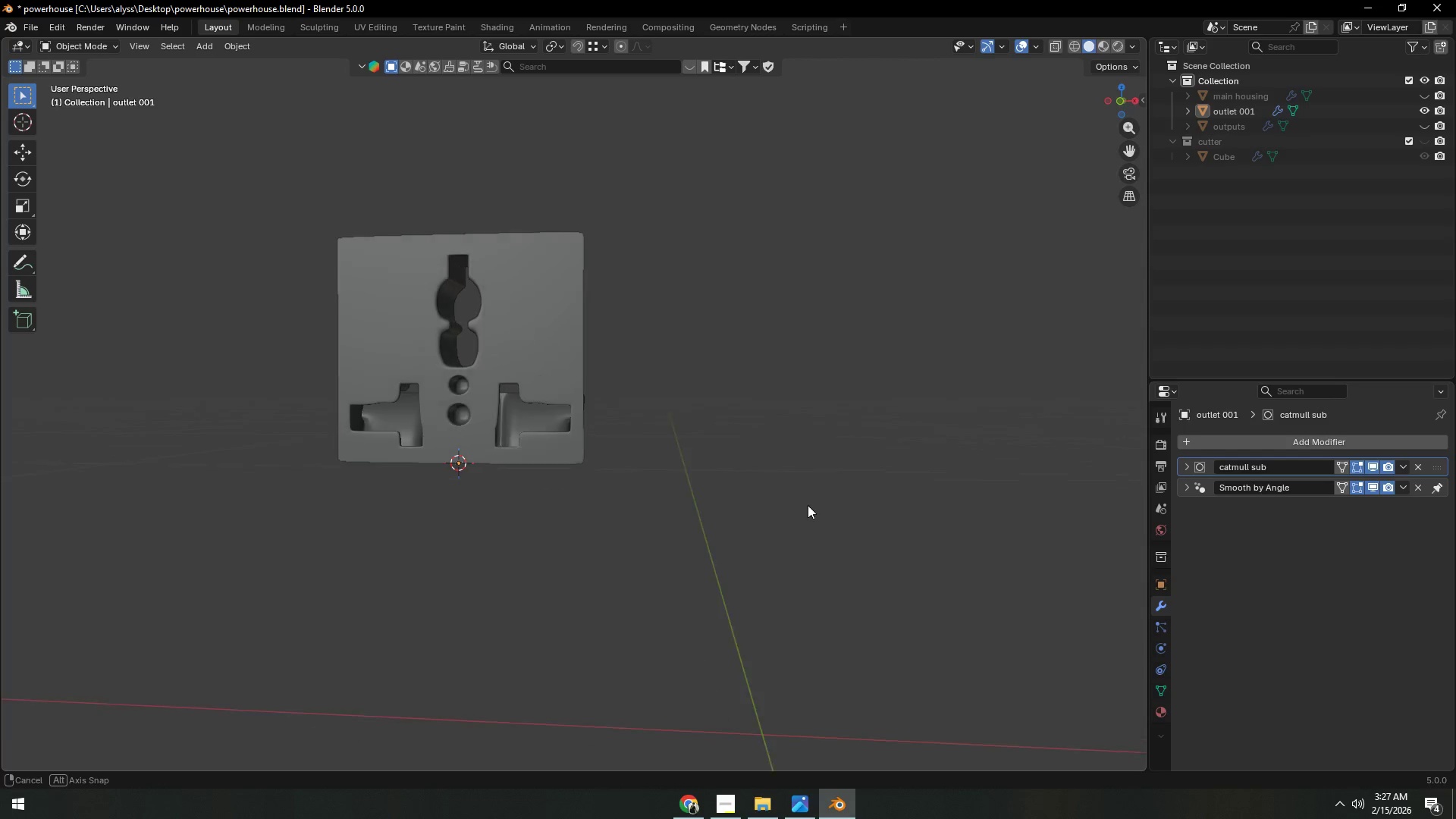 
wait(5.89)
 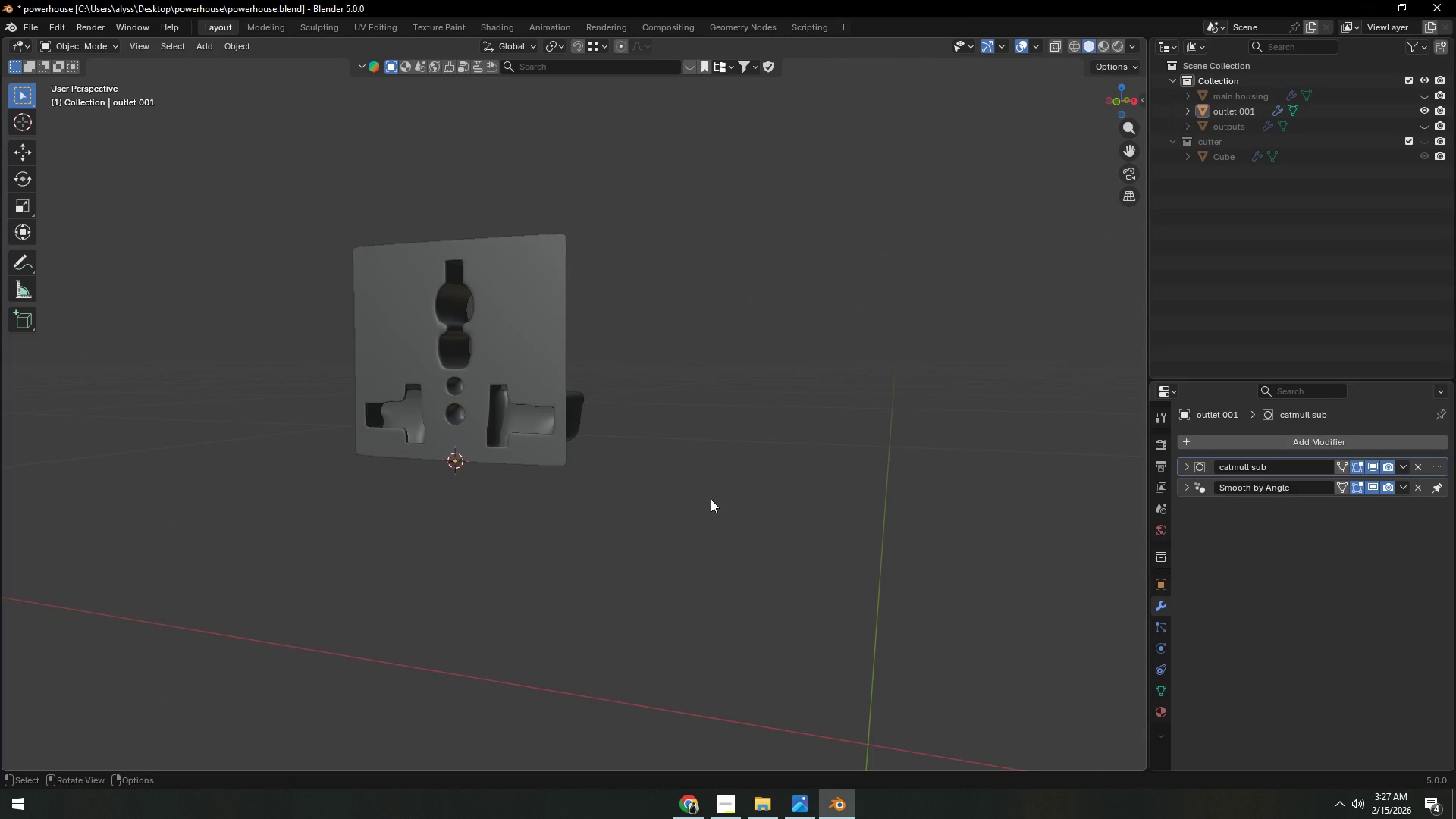 
left_click([1371, 468])
 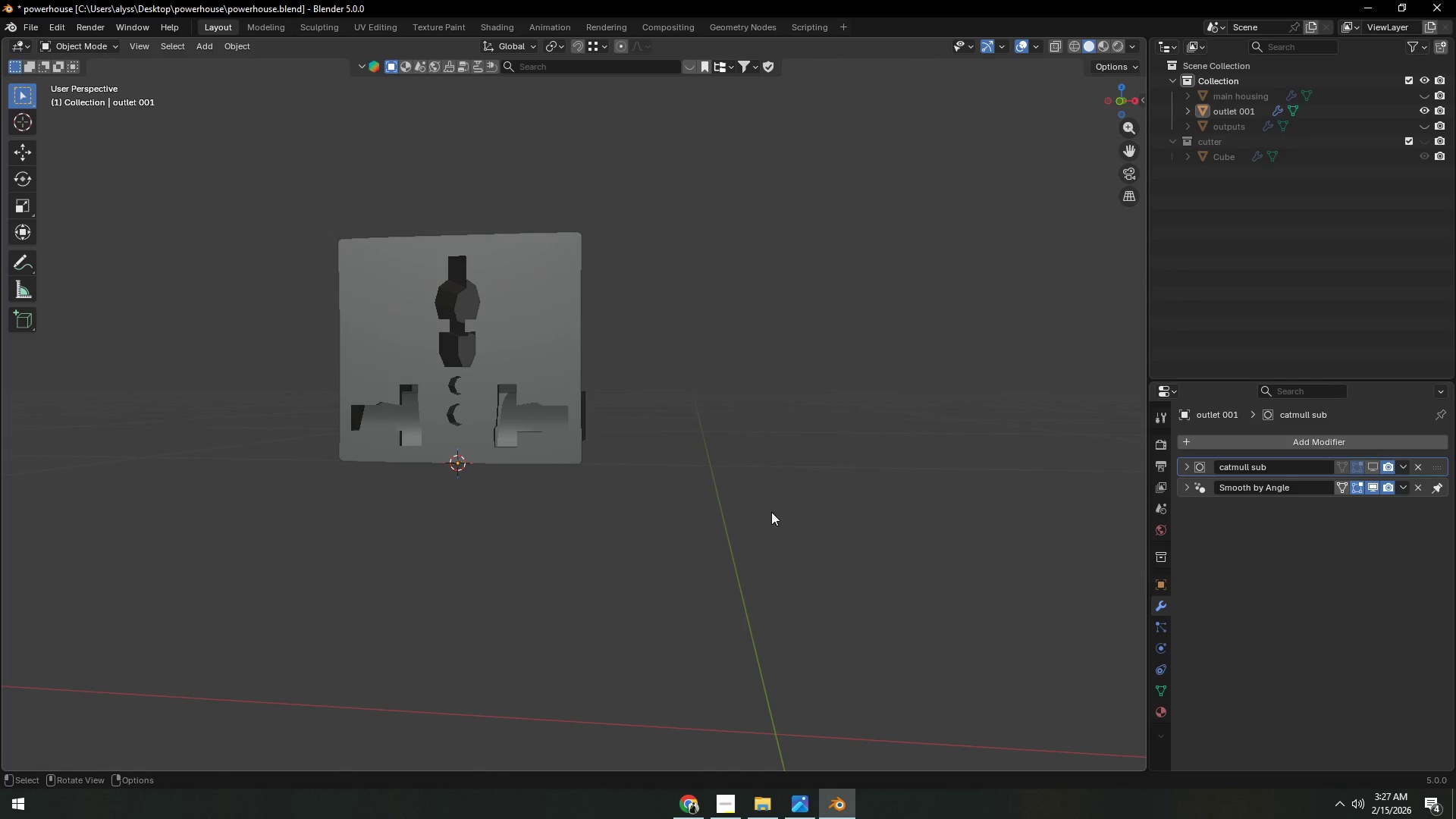 
left_click([771, 512])
 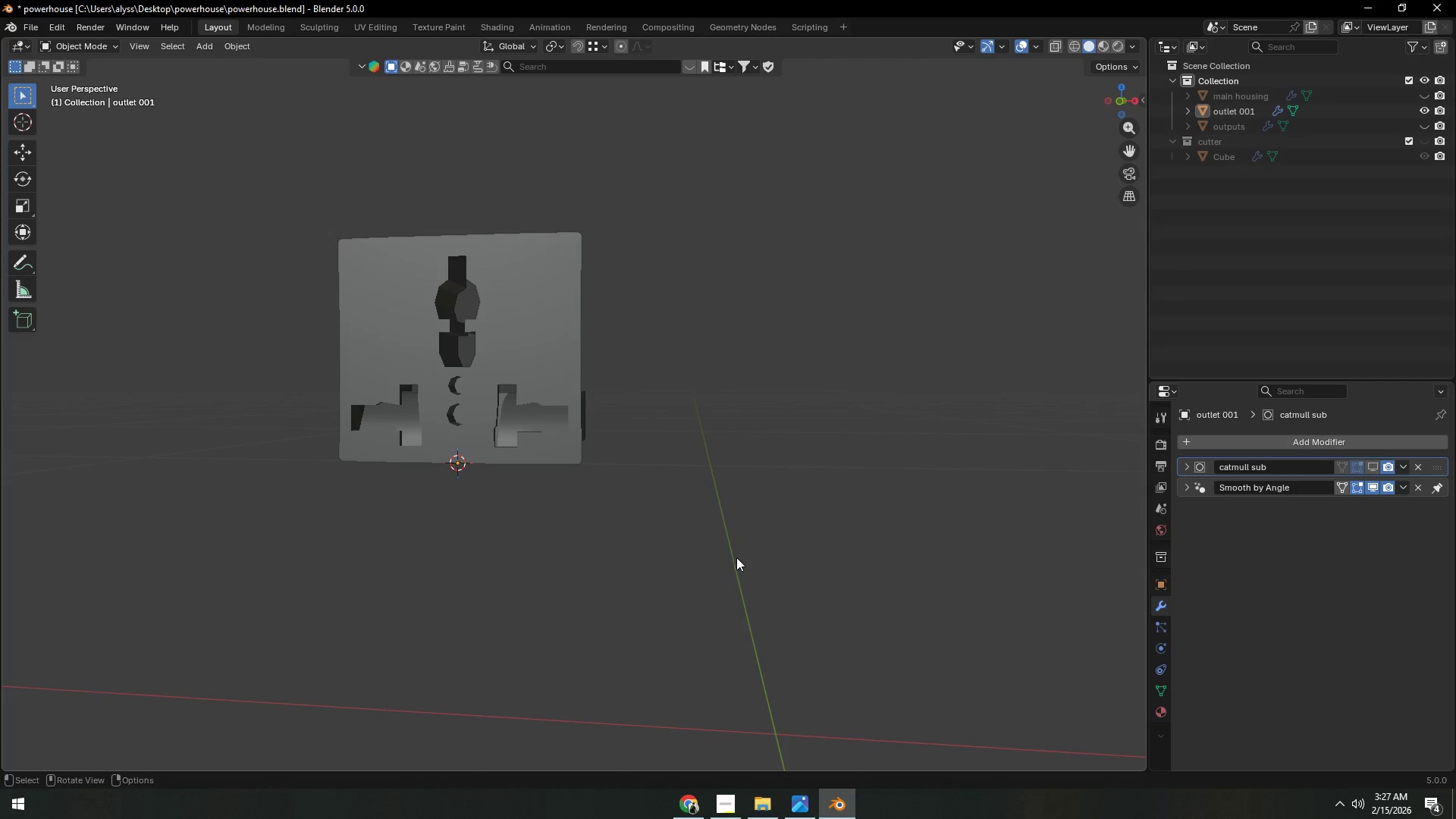 
wait(7.03)
 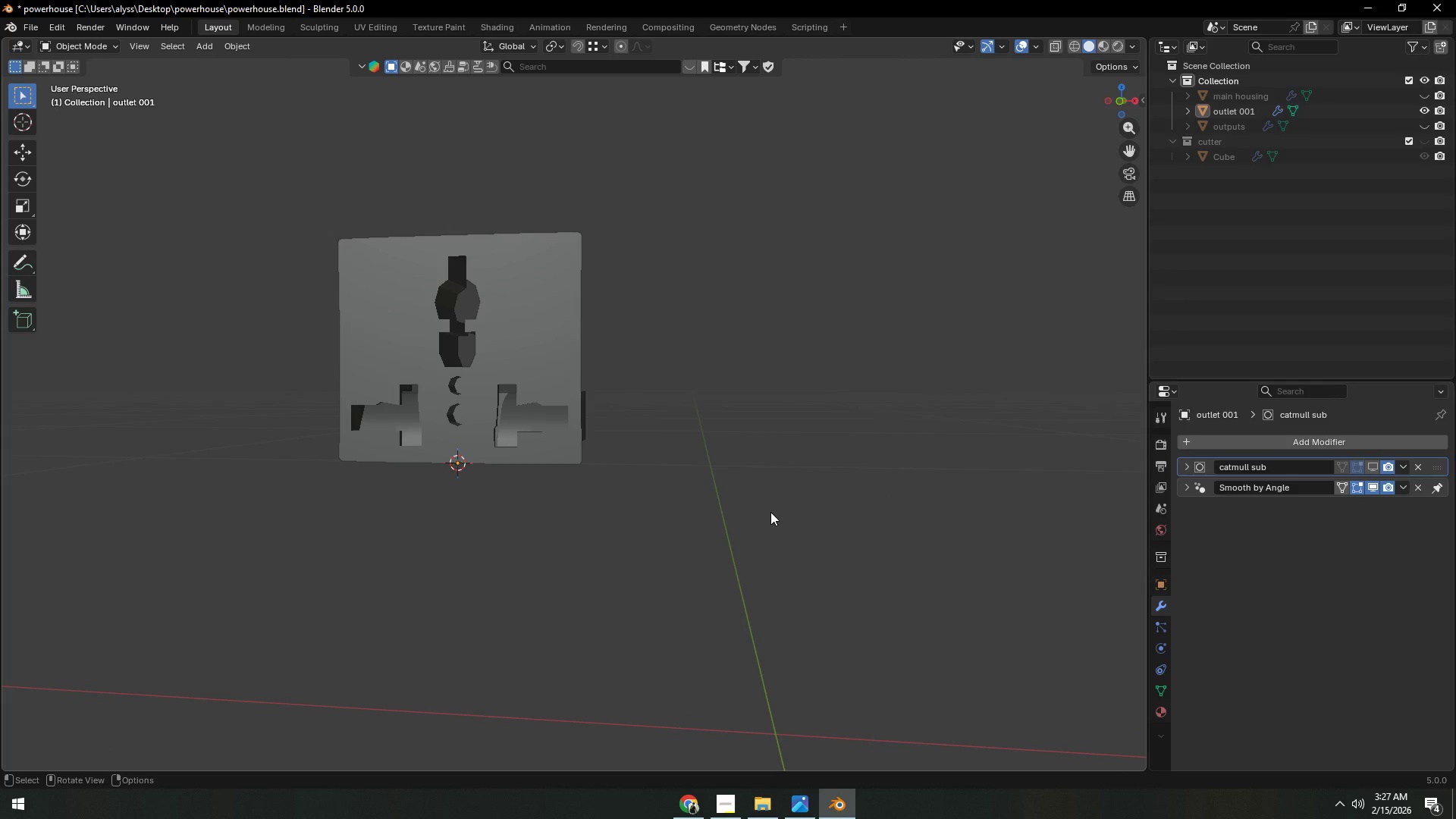 
scroll: coordinate [586, 573], scroll_direction: up, amount: 6.0
 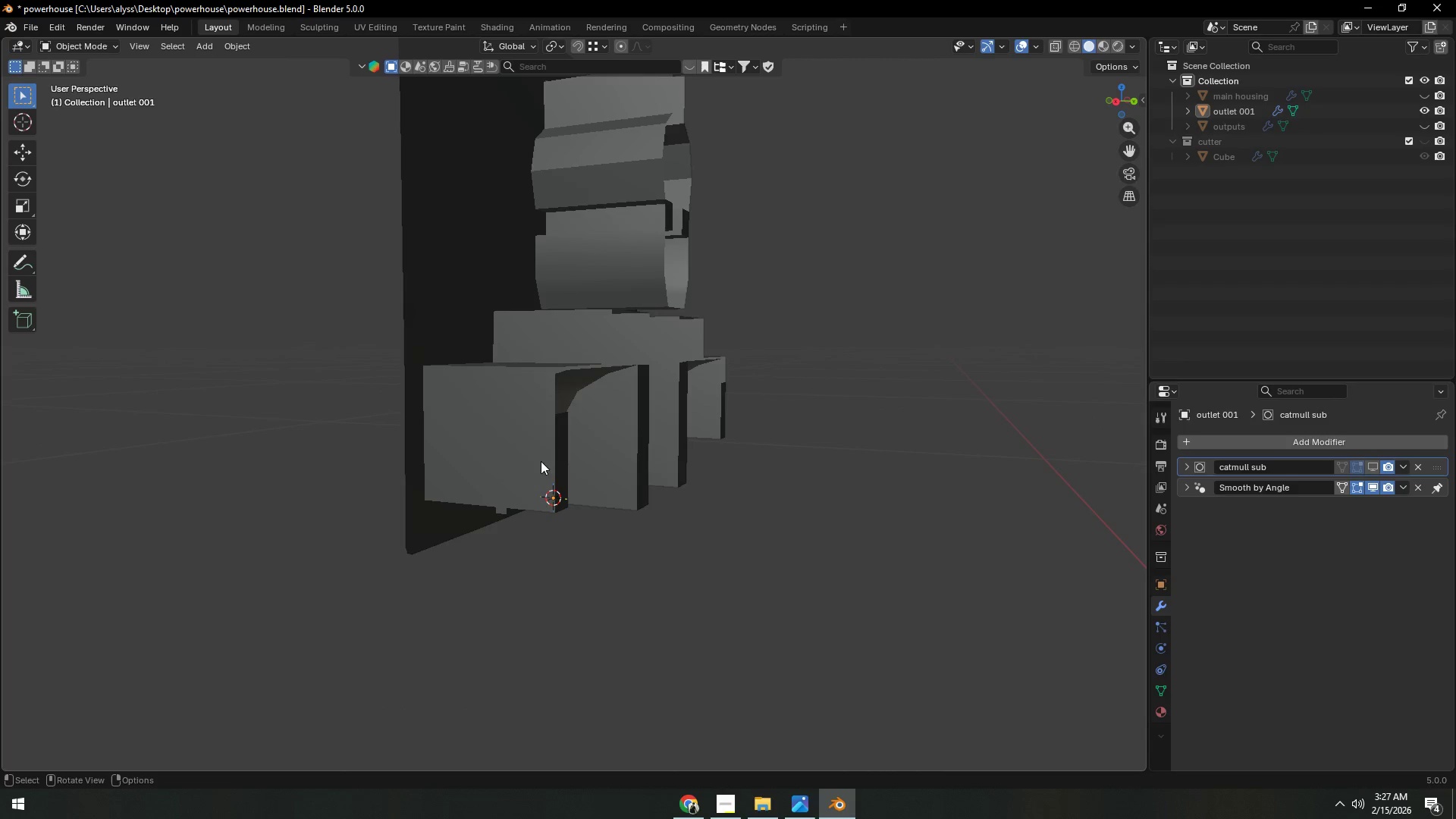 
key(Tab)
 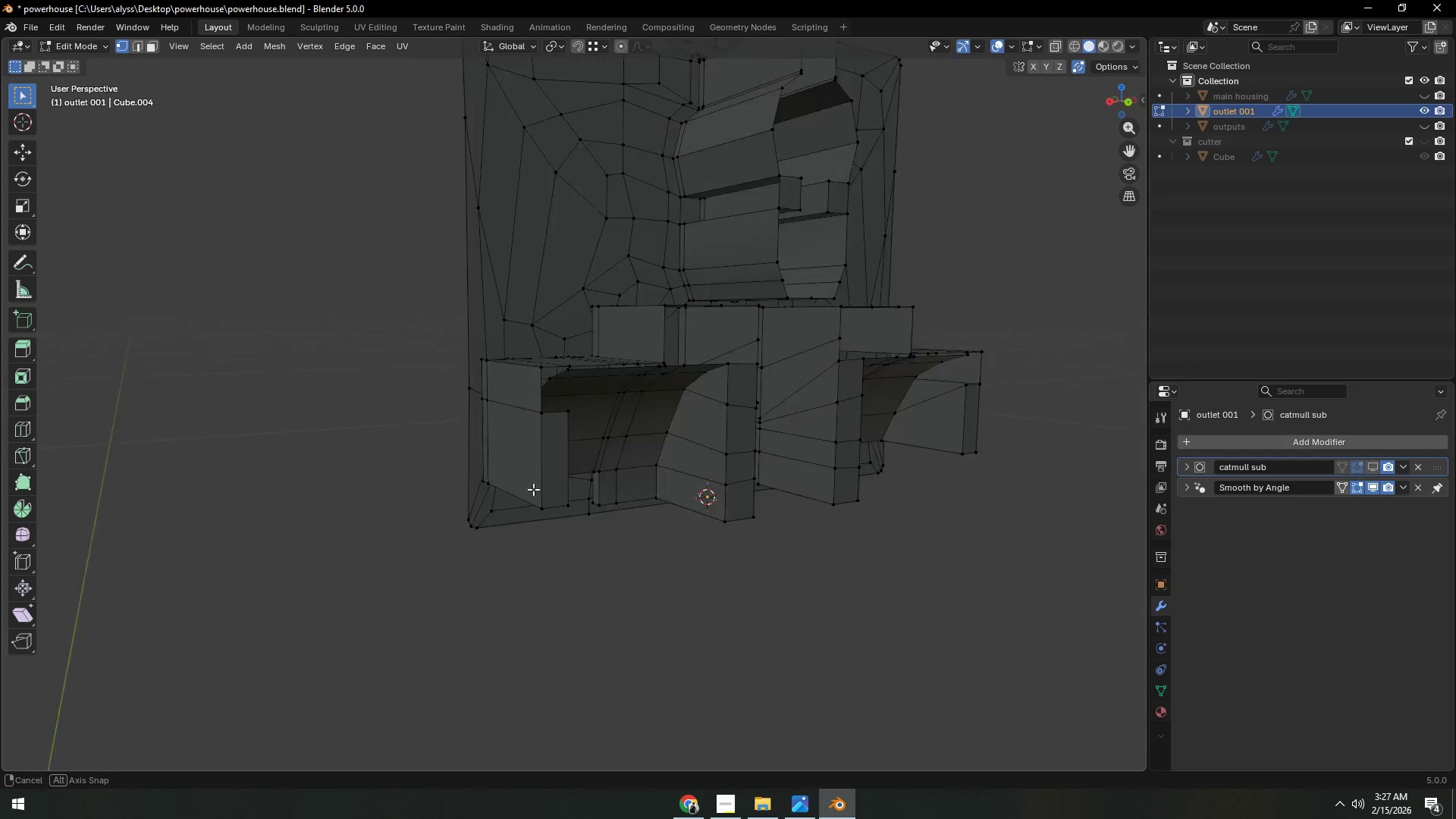 
hold_key(key=ShiftLeft, duration=0.44)
 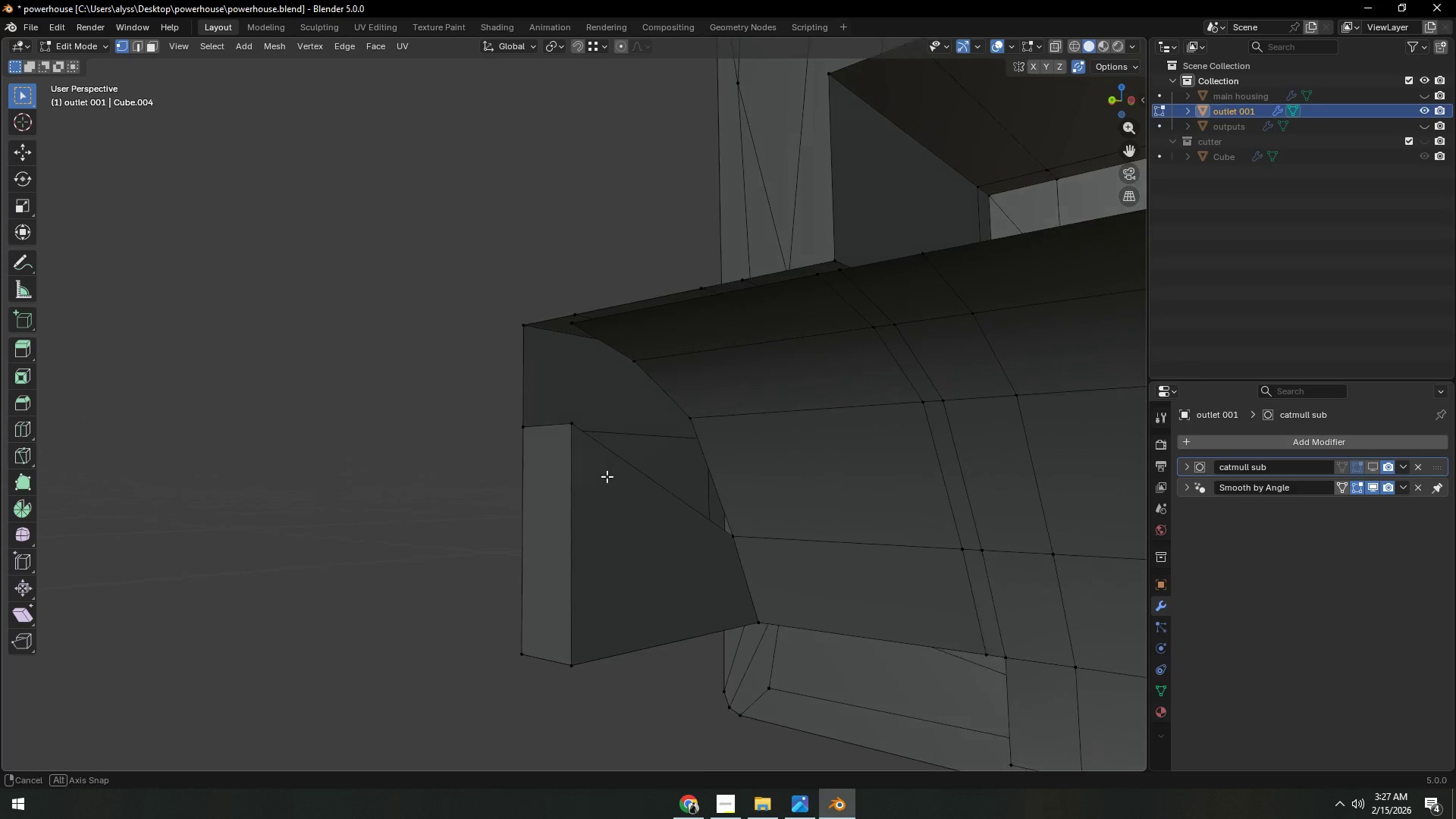 
scroll: coordinate [579, 494], scroll_direction: up, amount: 5.0
 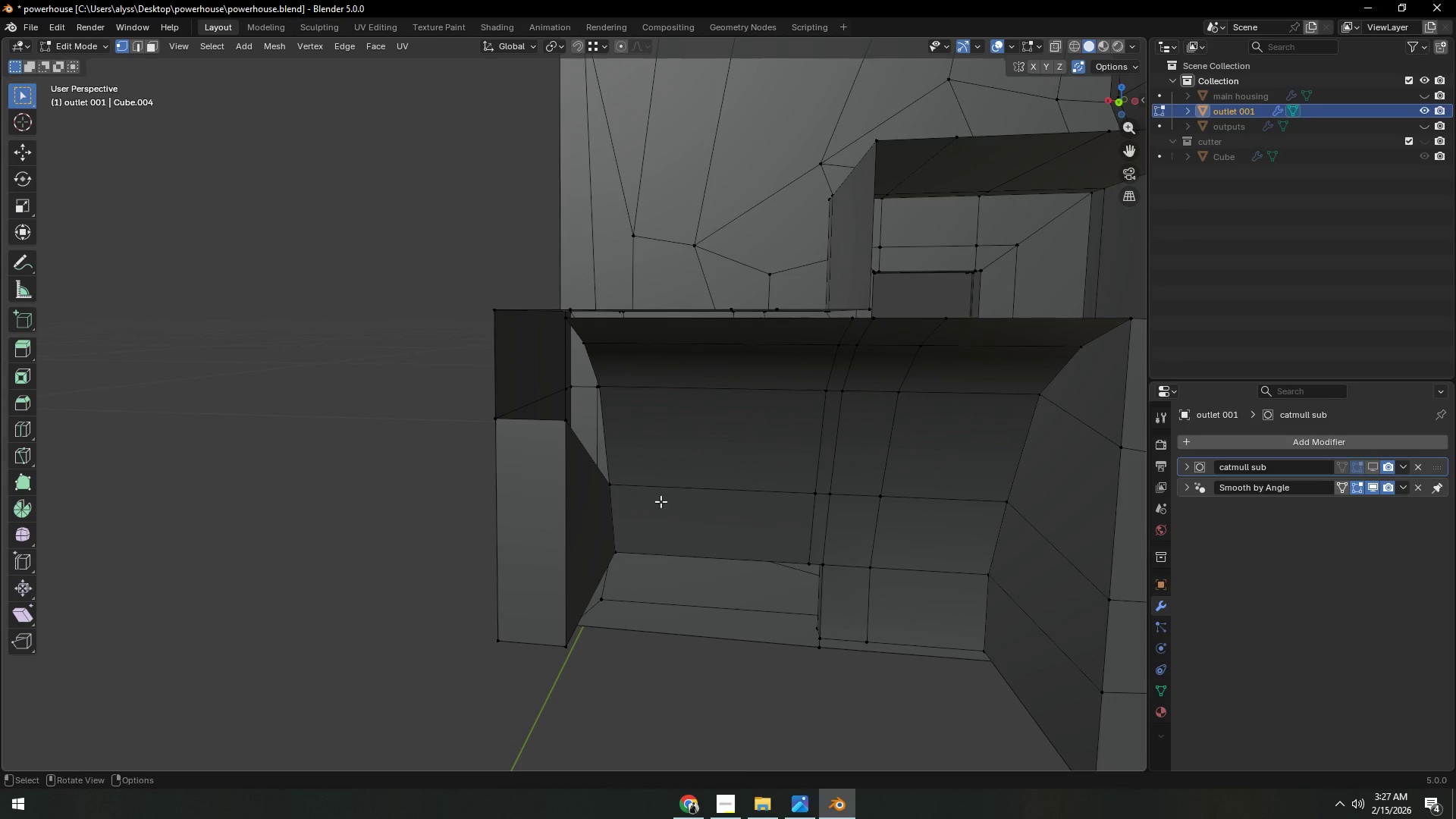 
hold_key(key=ShiftLeft, duration=0.33)
 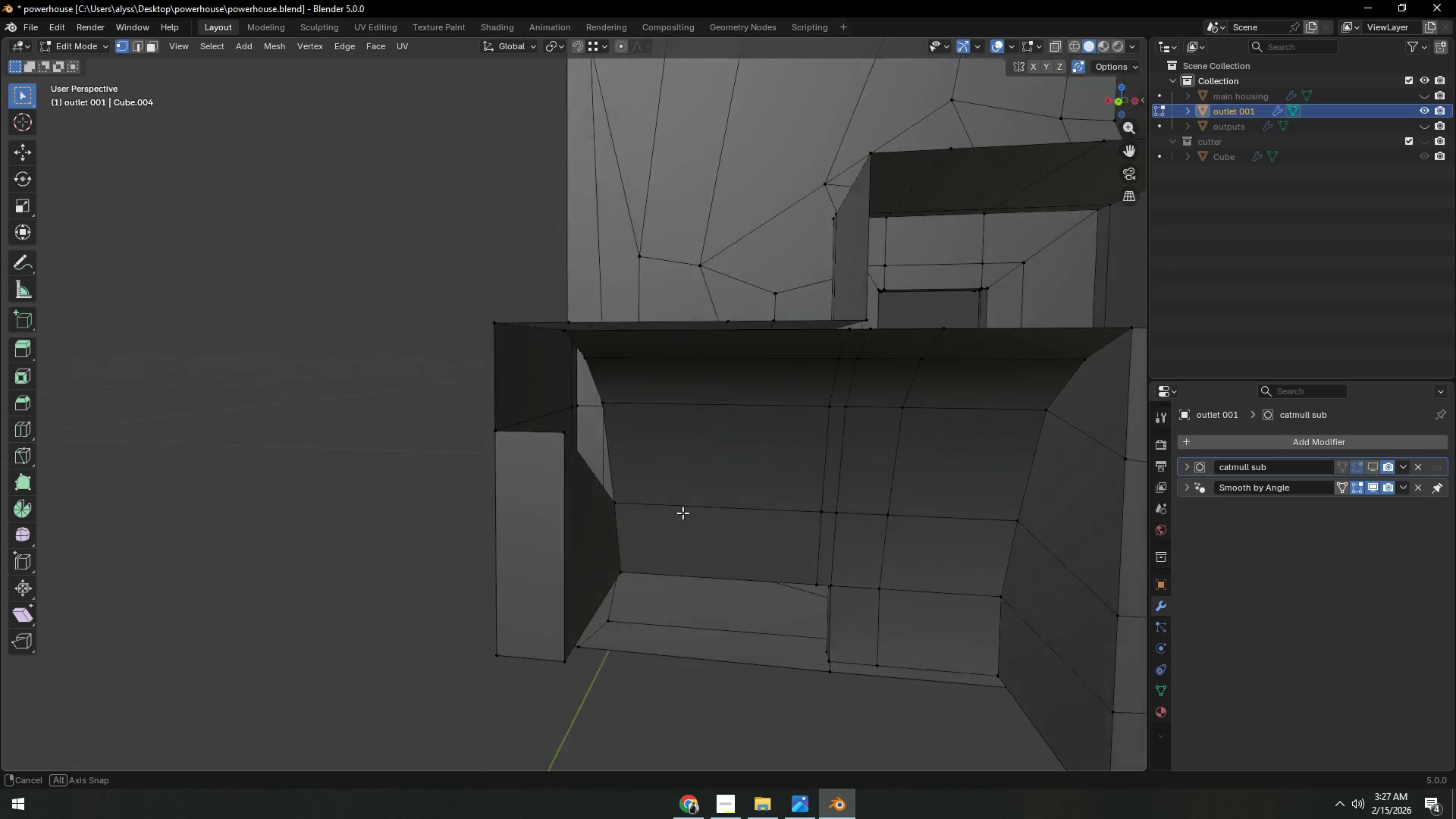 
scroll: coordinate [617, 485], scroll_direction: up, amount: 1.0
 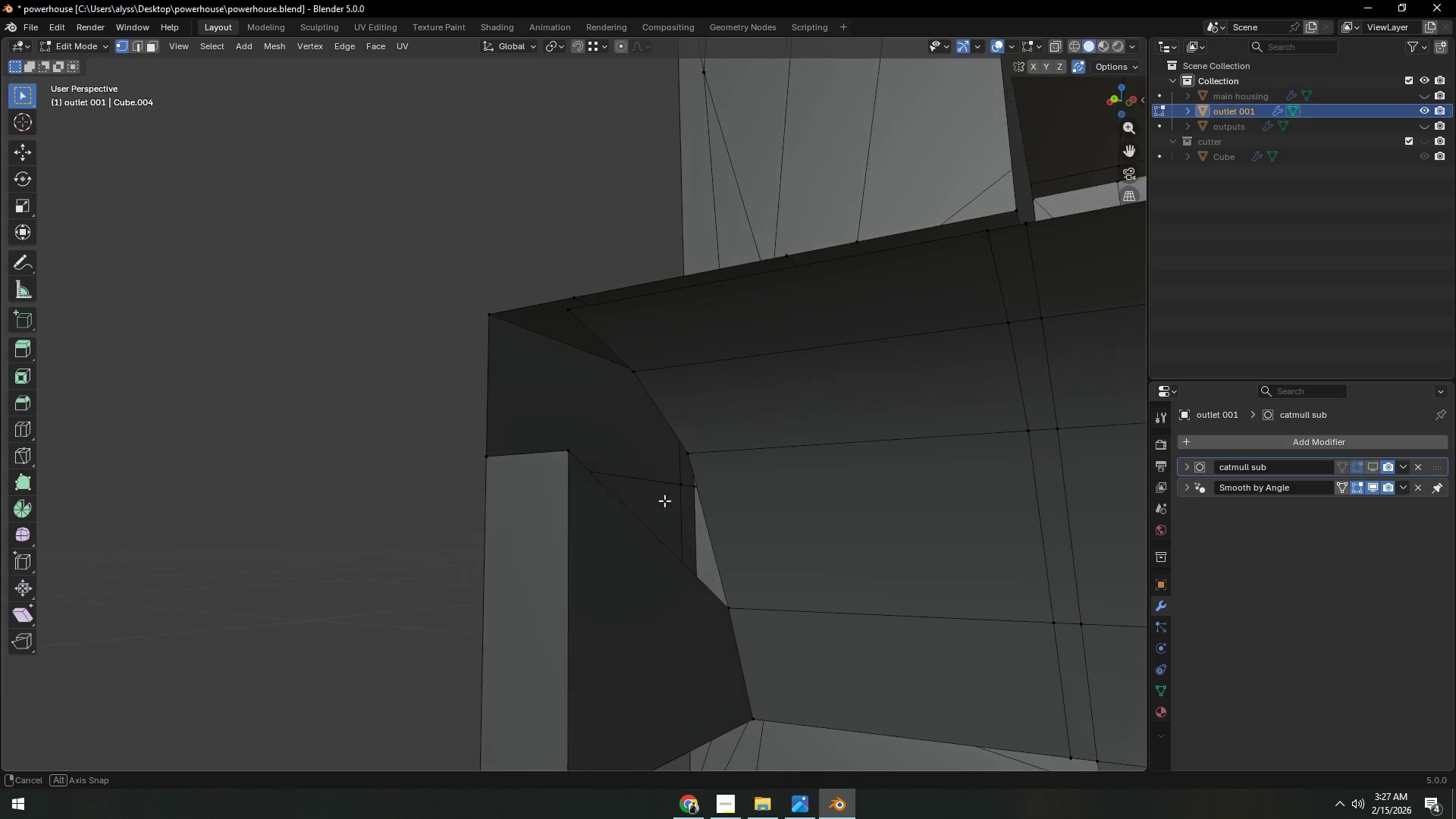 
scroll: coordinate [649, 510], scroll_direction: down, amount: 2.0
 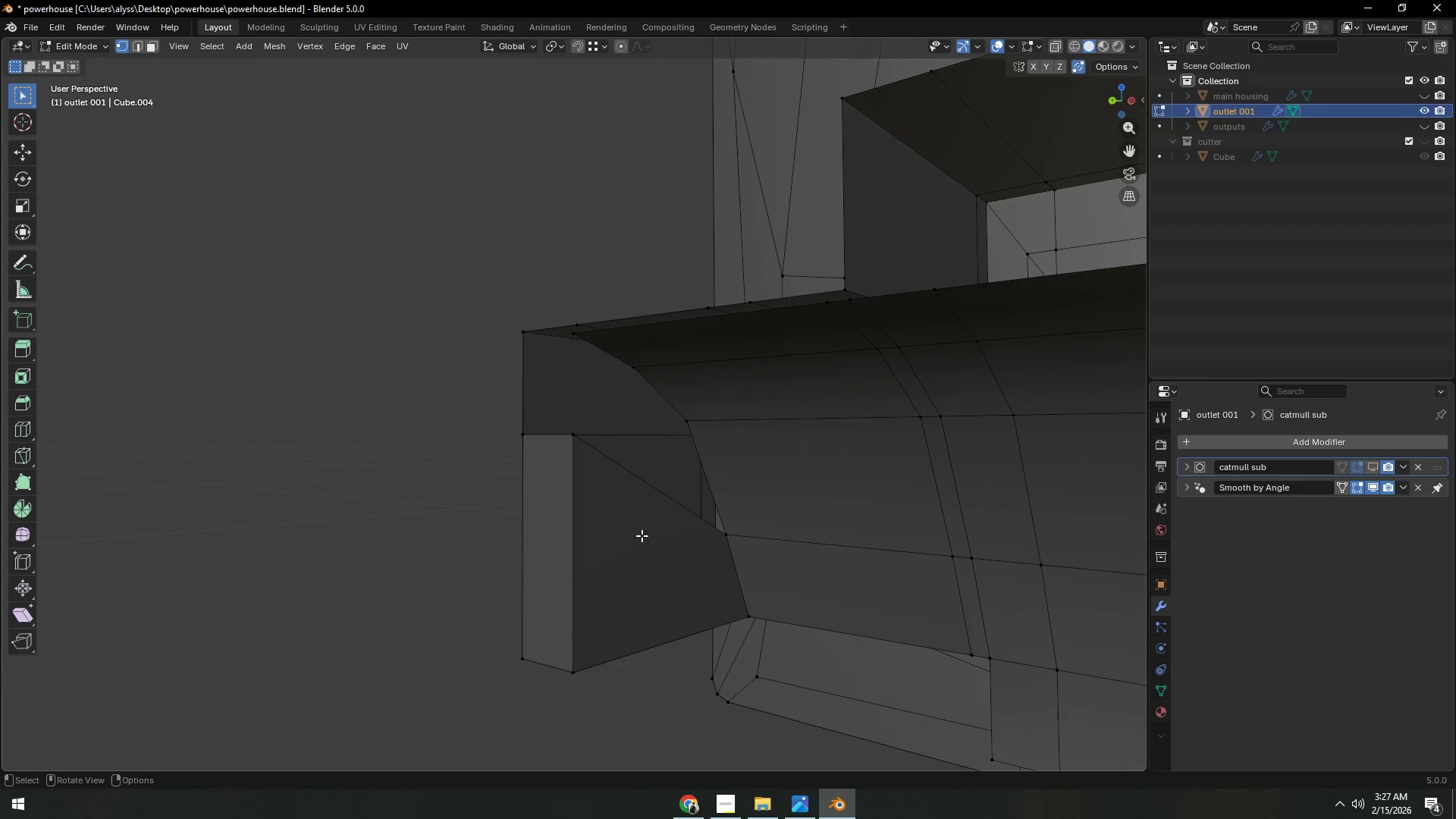 
key(Control+ControlLeft)
 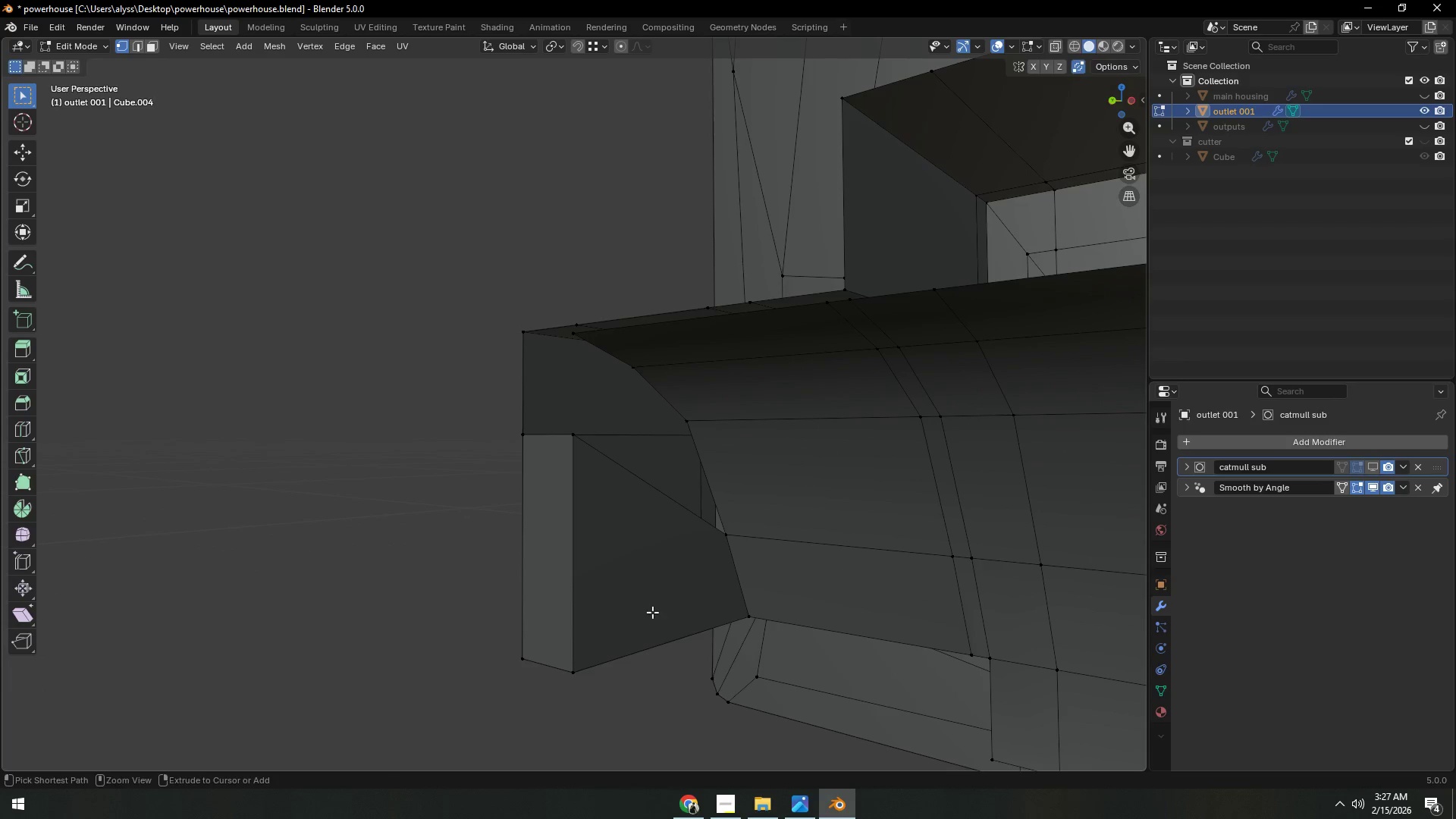 
key(Control+R)
 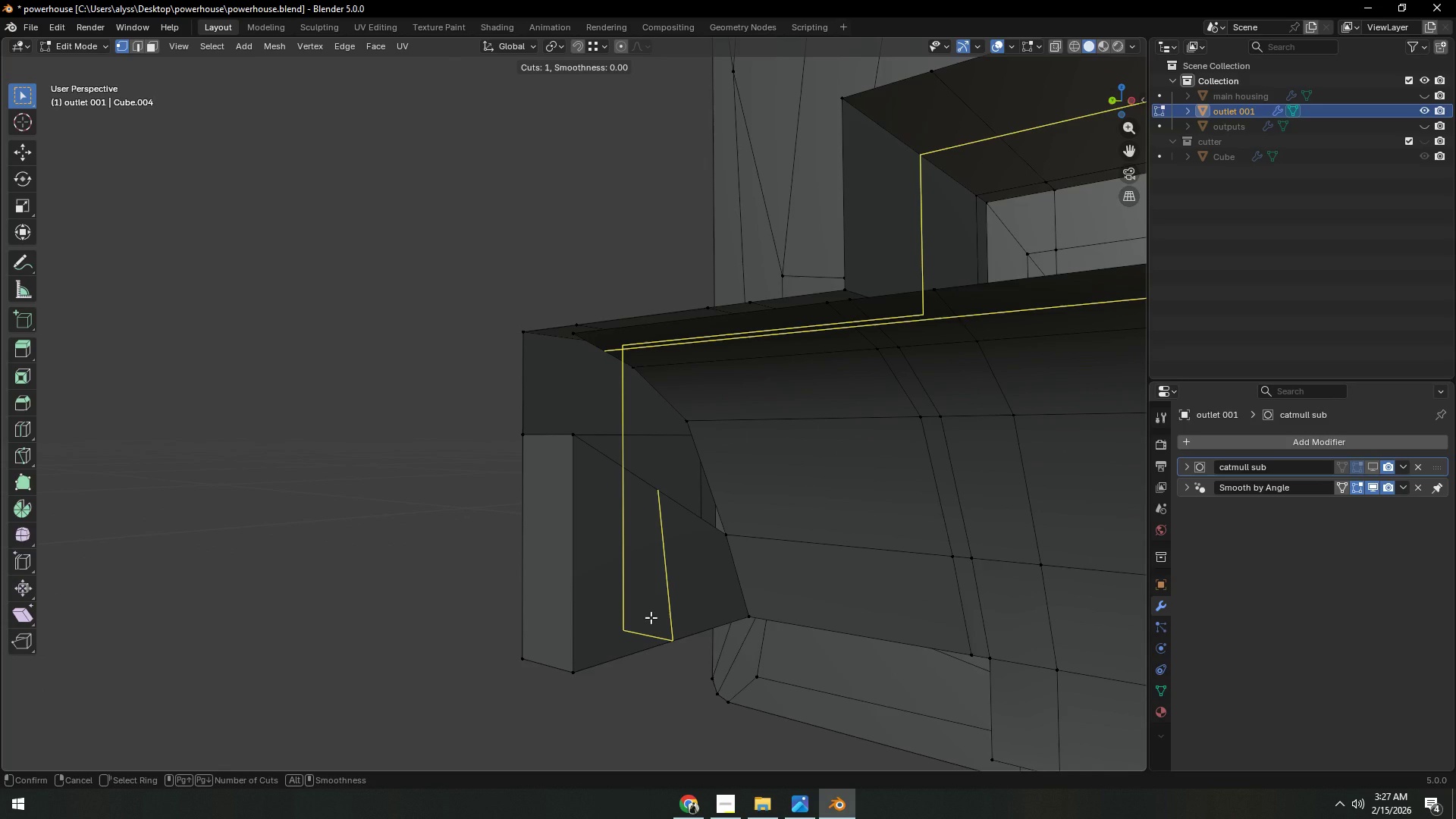 
left_click([651, 617])
 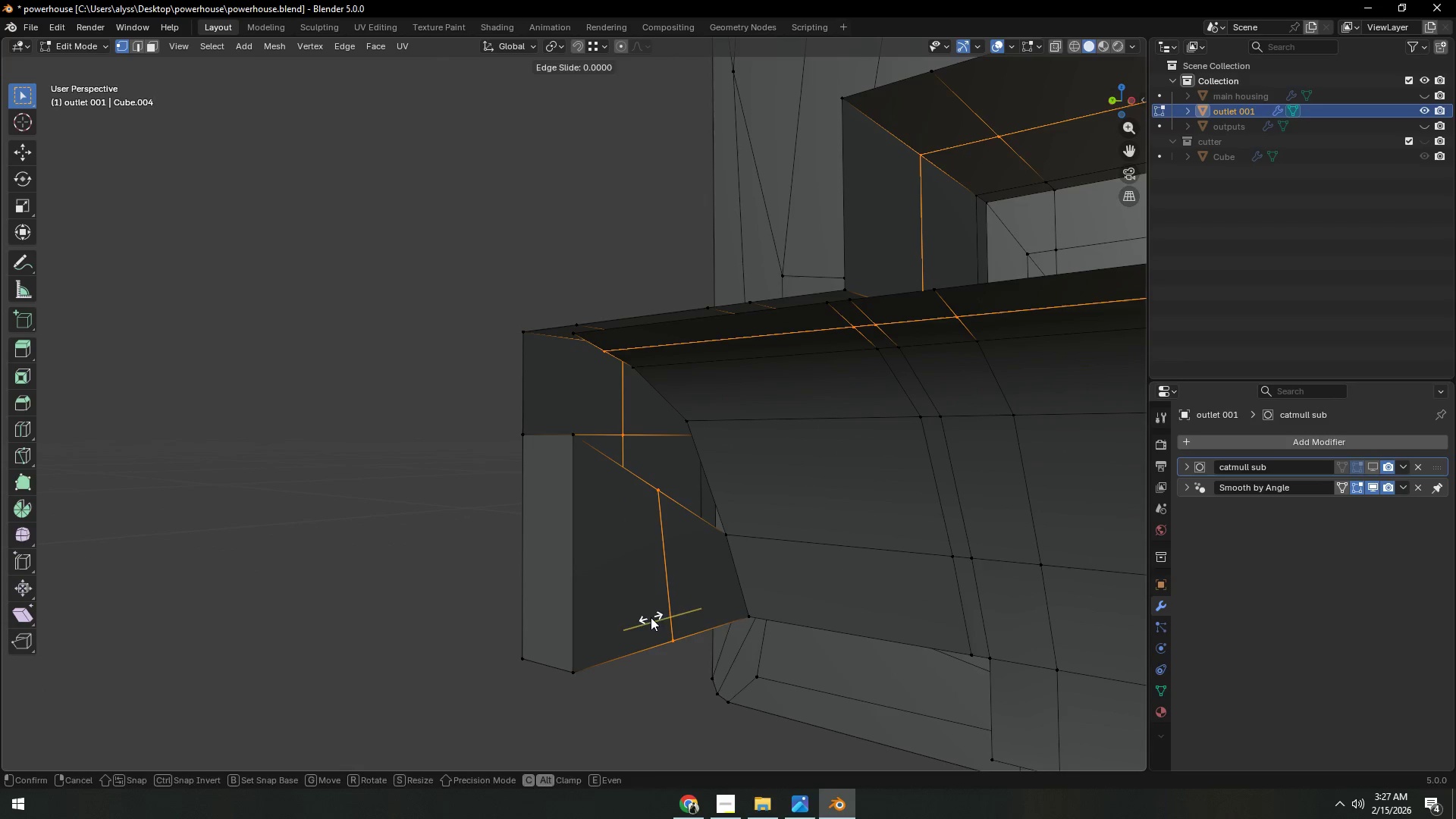 
right_click([651, 617])
 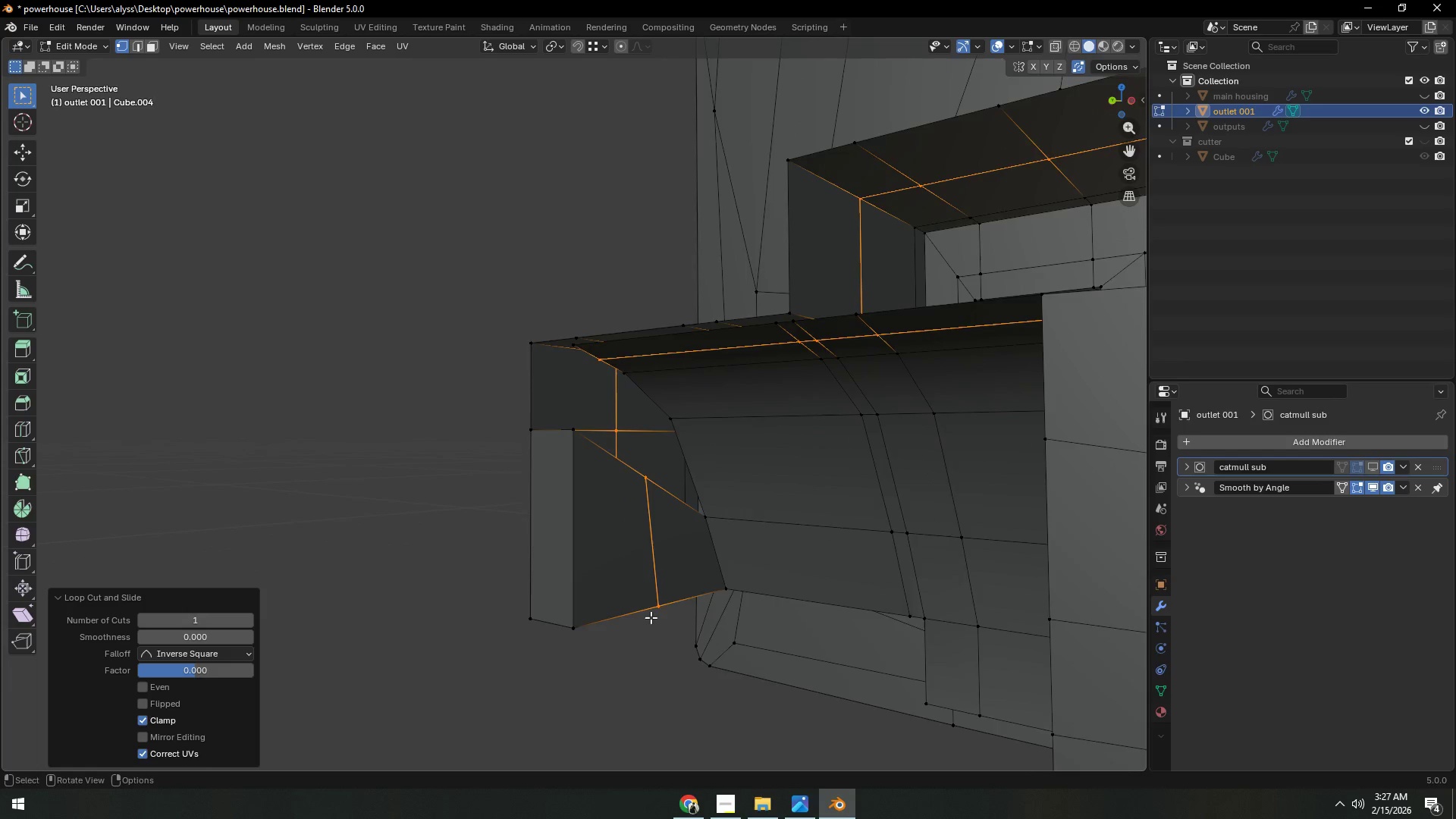 
scroll: coordinate [651, 617], scroll_direction: down, amount: 3.0
 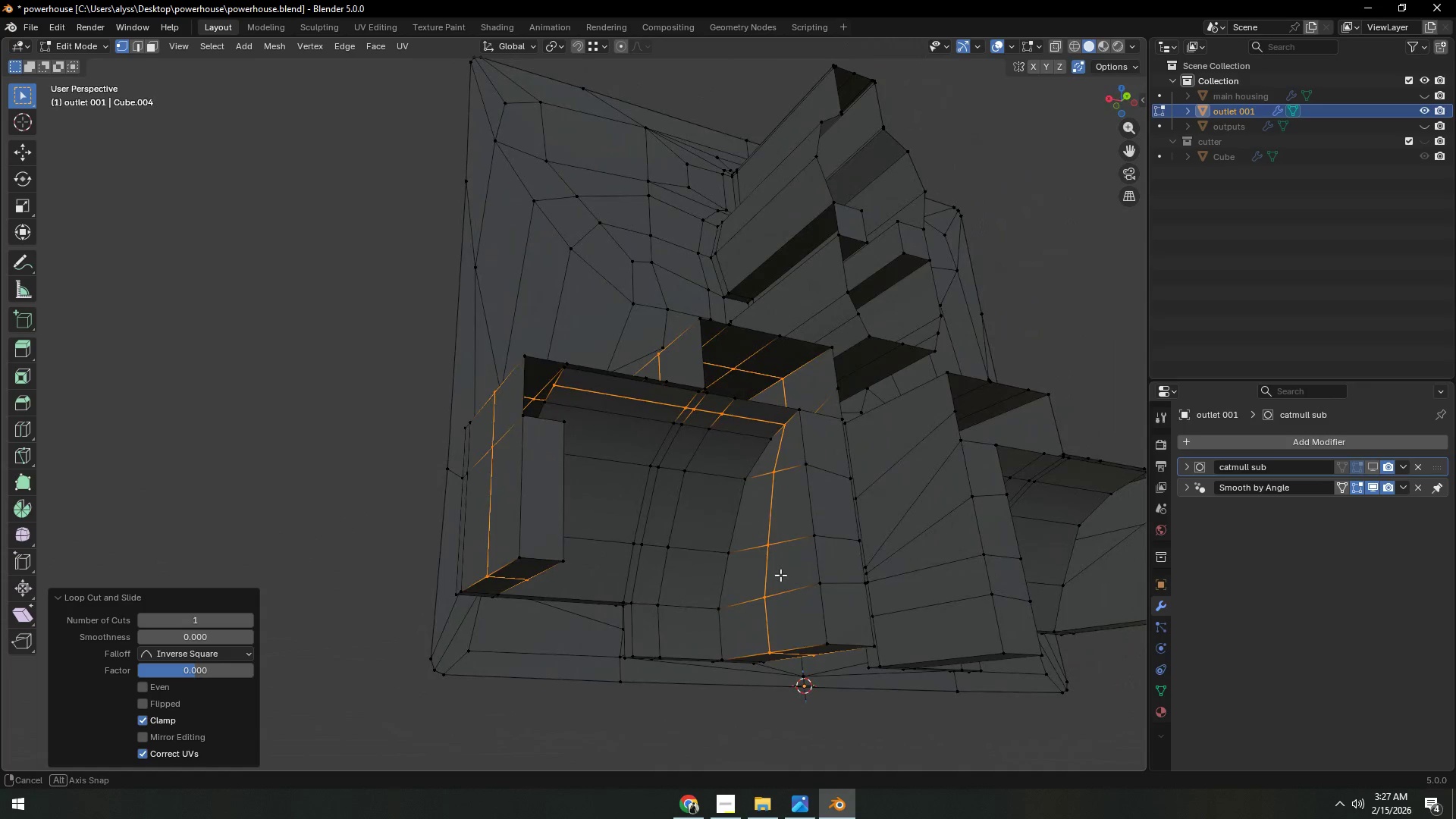 
scroll: coordinate [634, 588], scroll_direction: up, amount: 5.0
 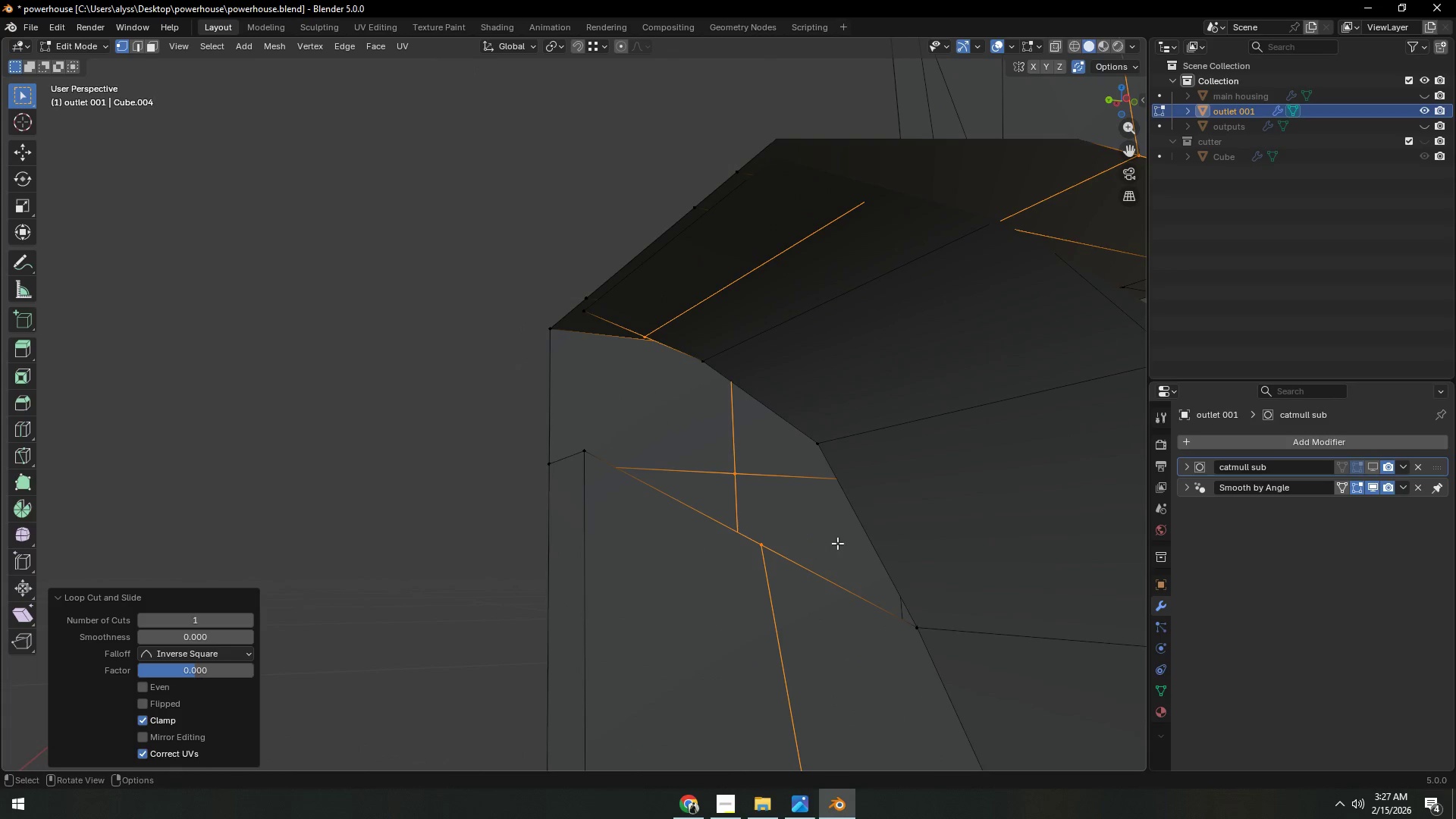 
left_click([882, 523])
 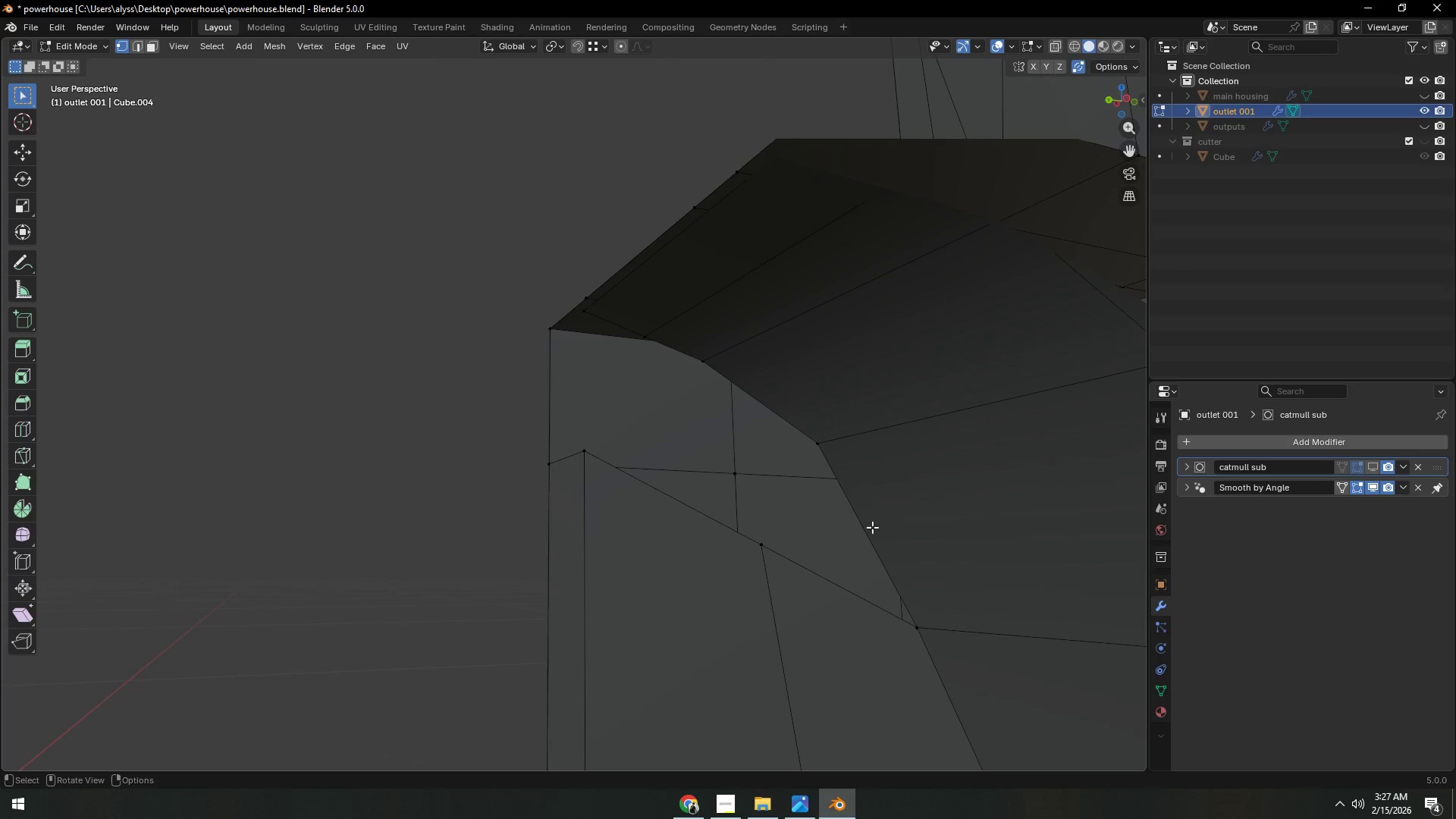 
key(2)
 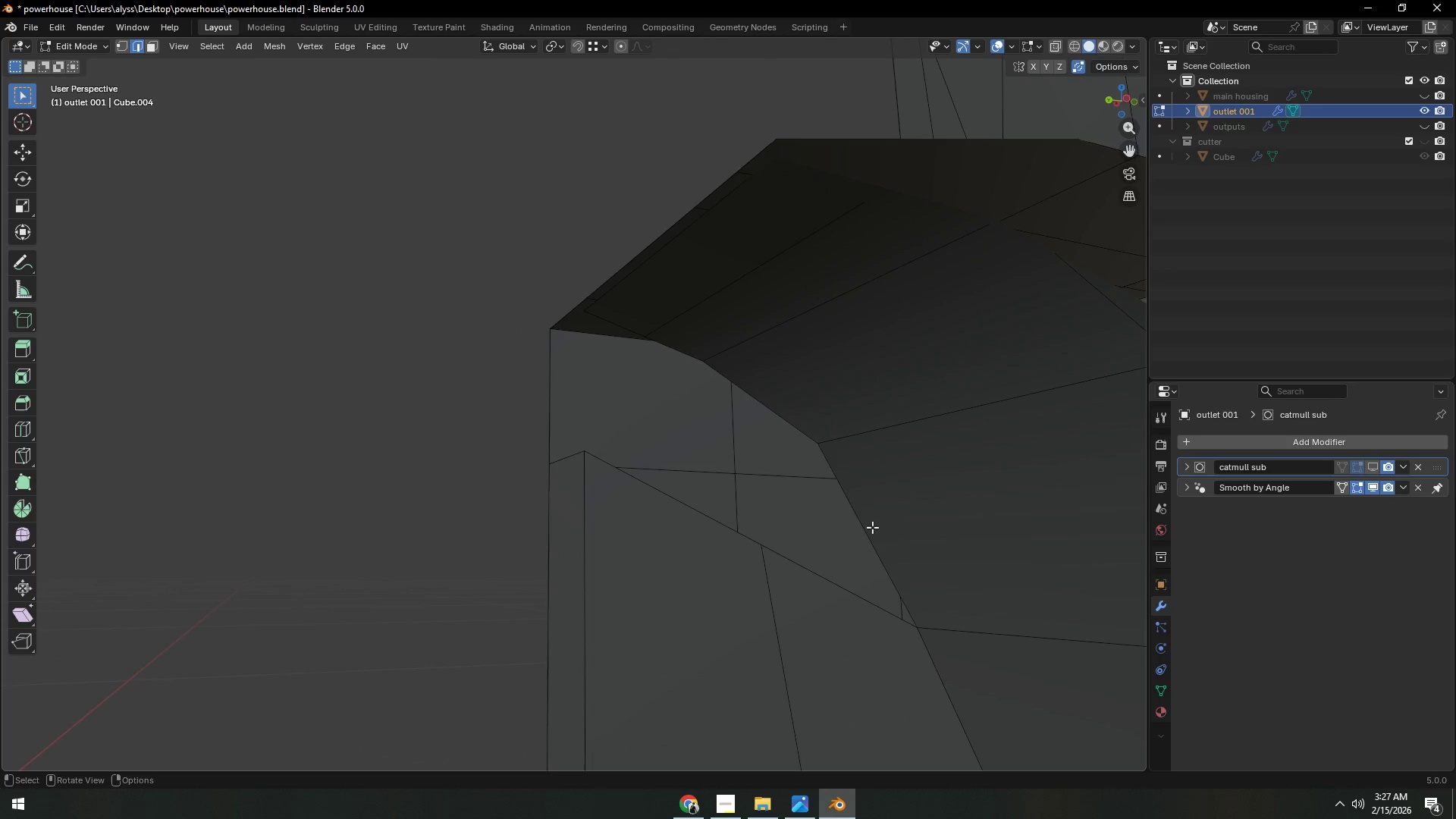 
left_click([872, 527])
 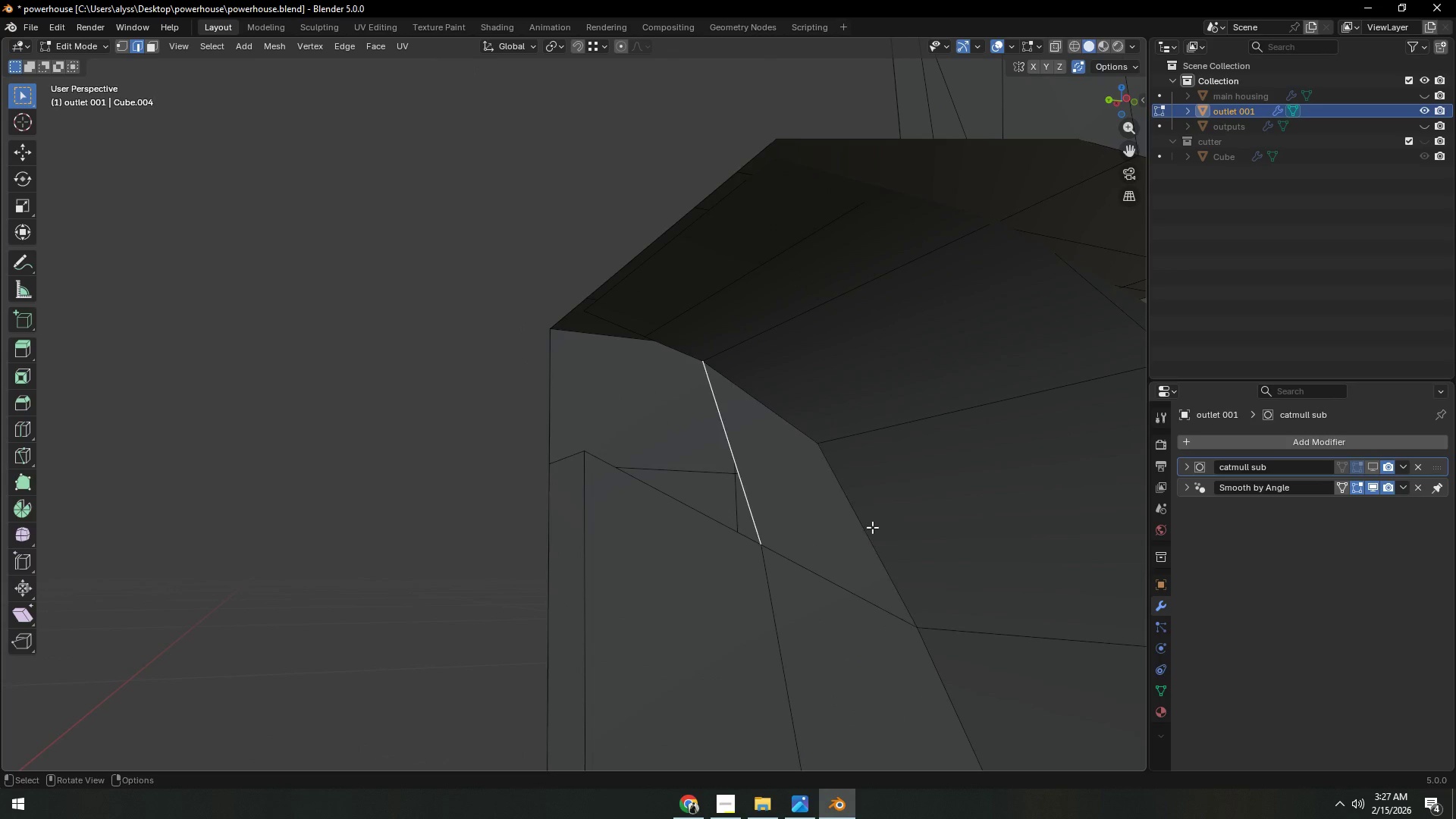 
type(ff)
 